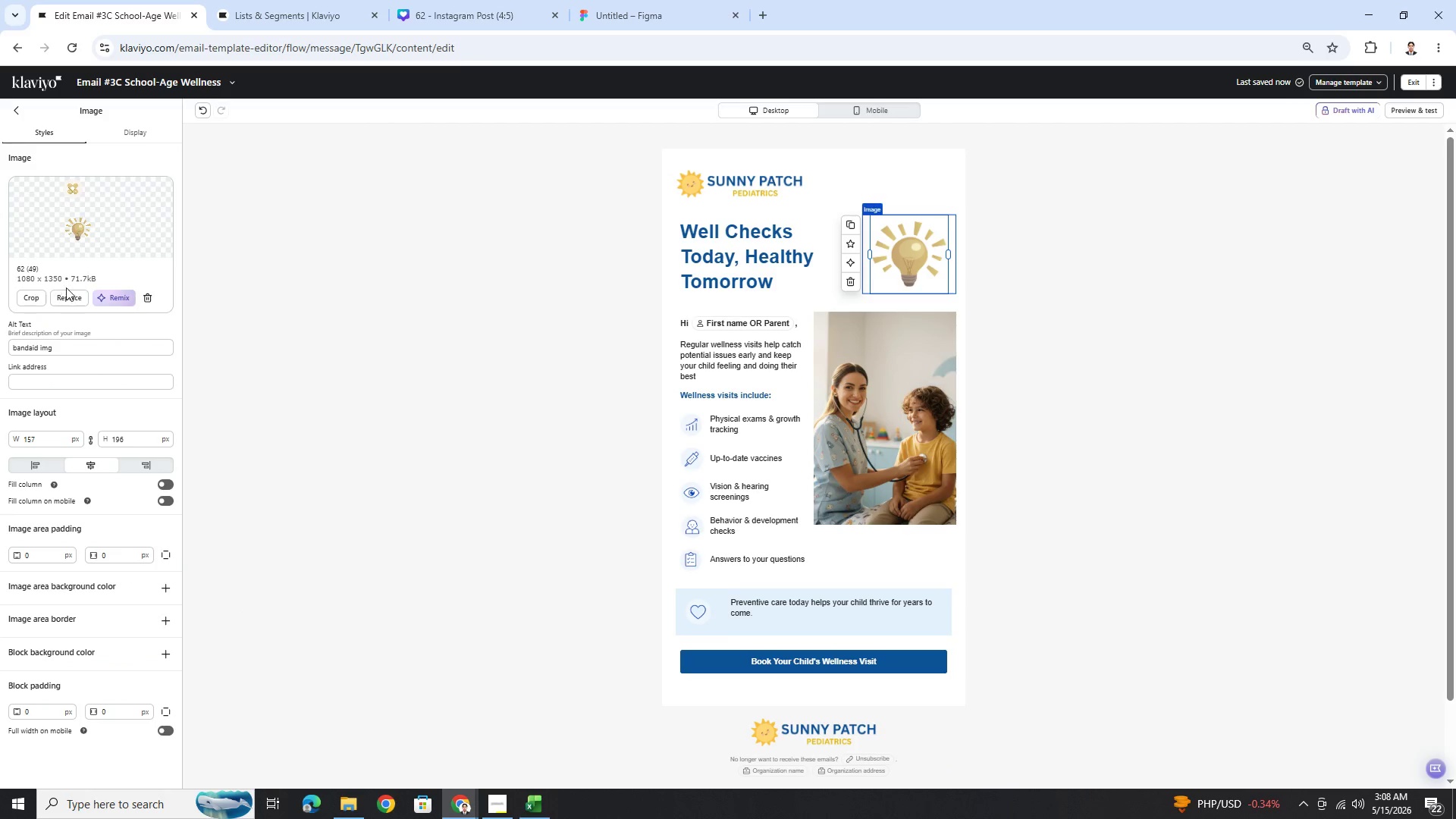 
left_click([71, 292])
 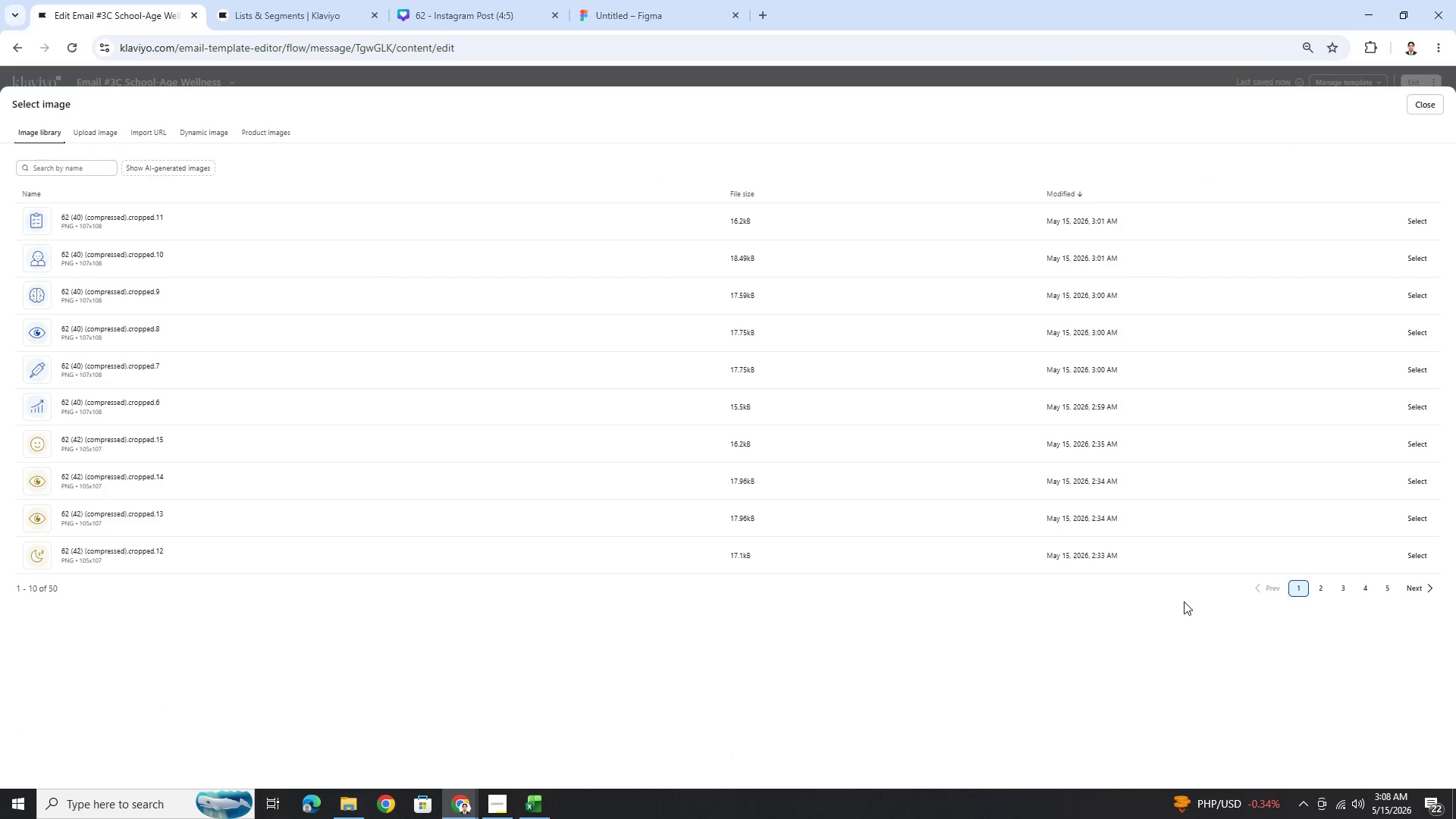 
left_click([1321, 592])
 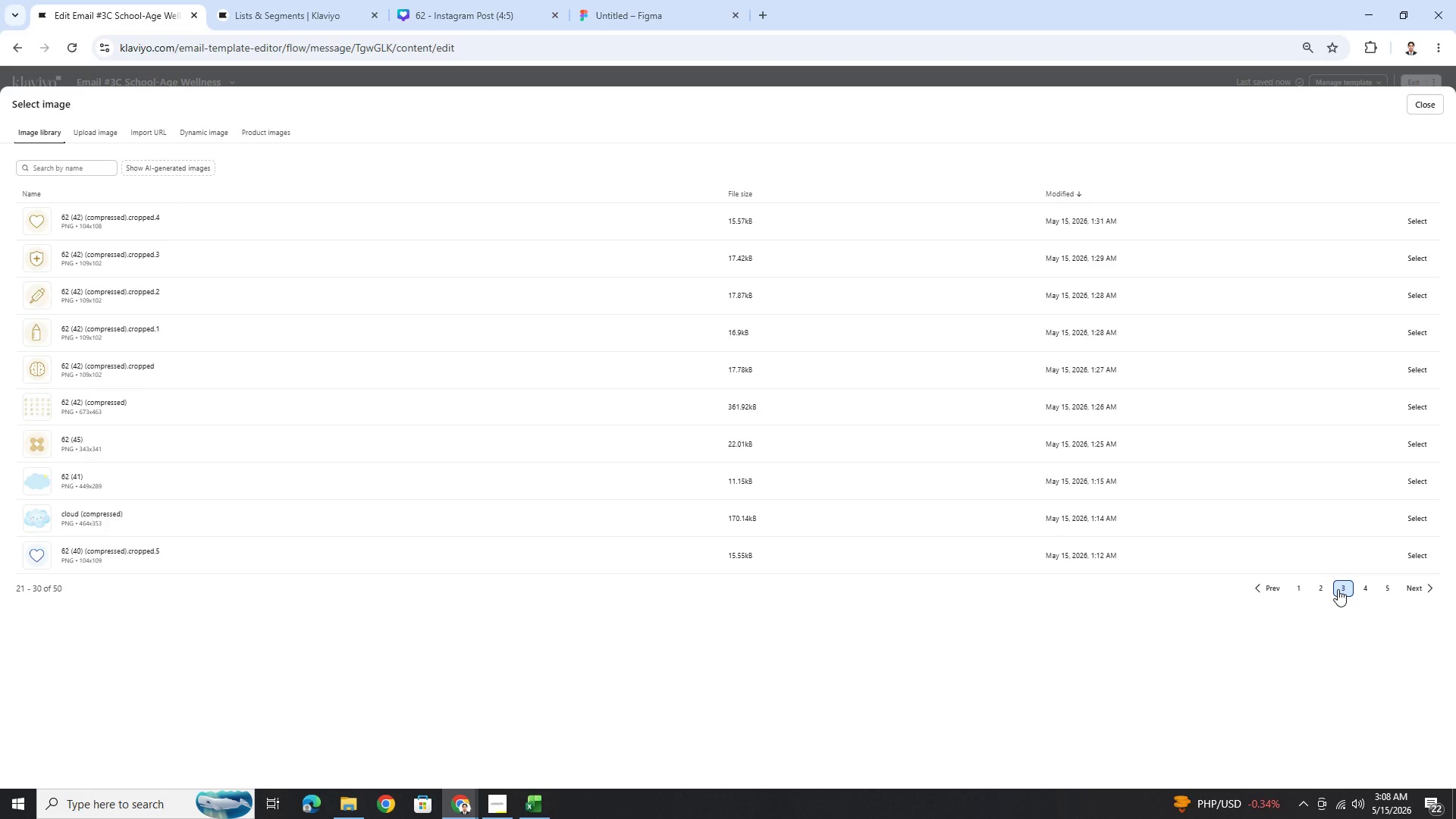 
wait(7.24)
 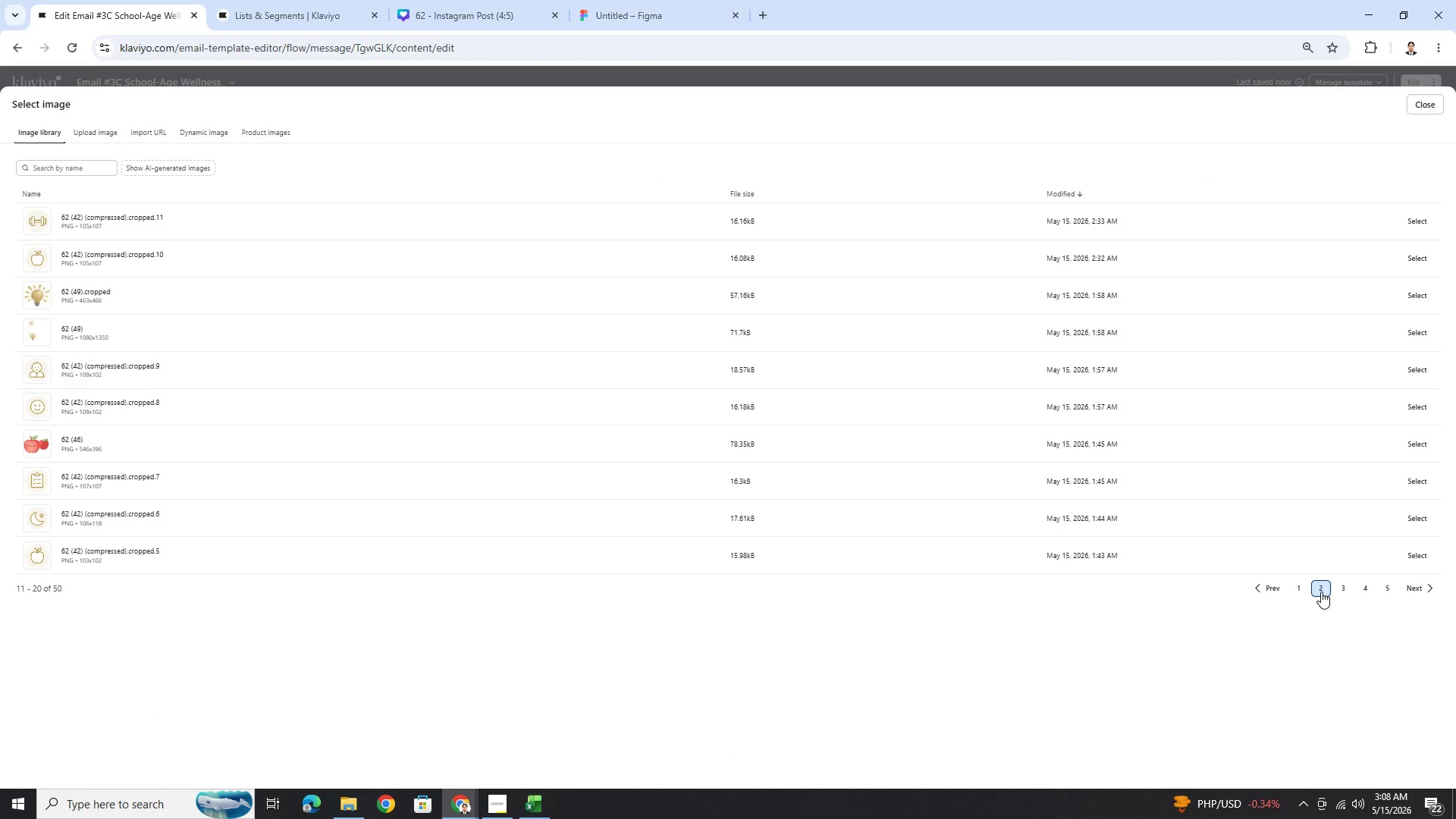 
mouse_move([1336, 588])
 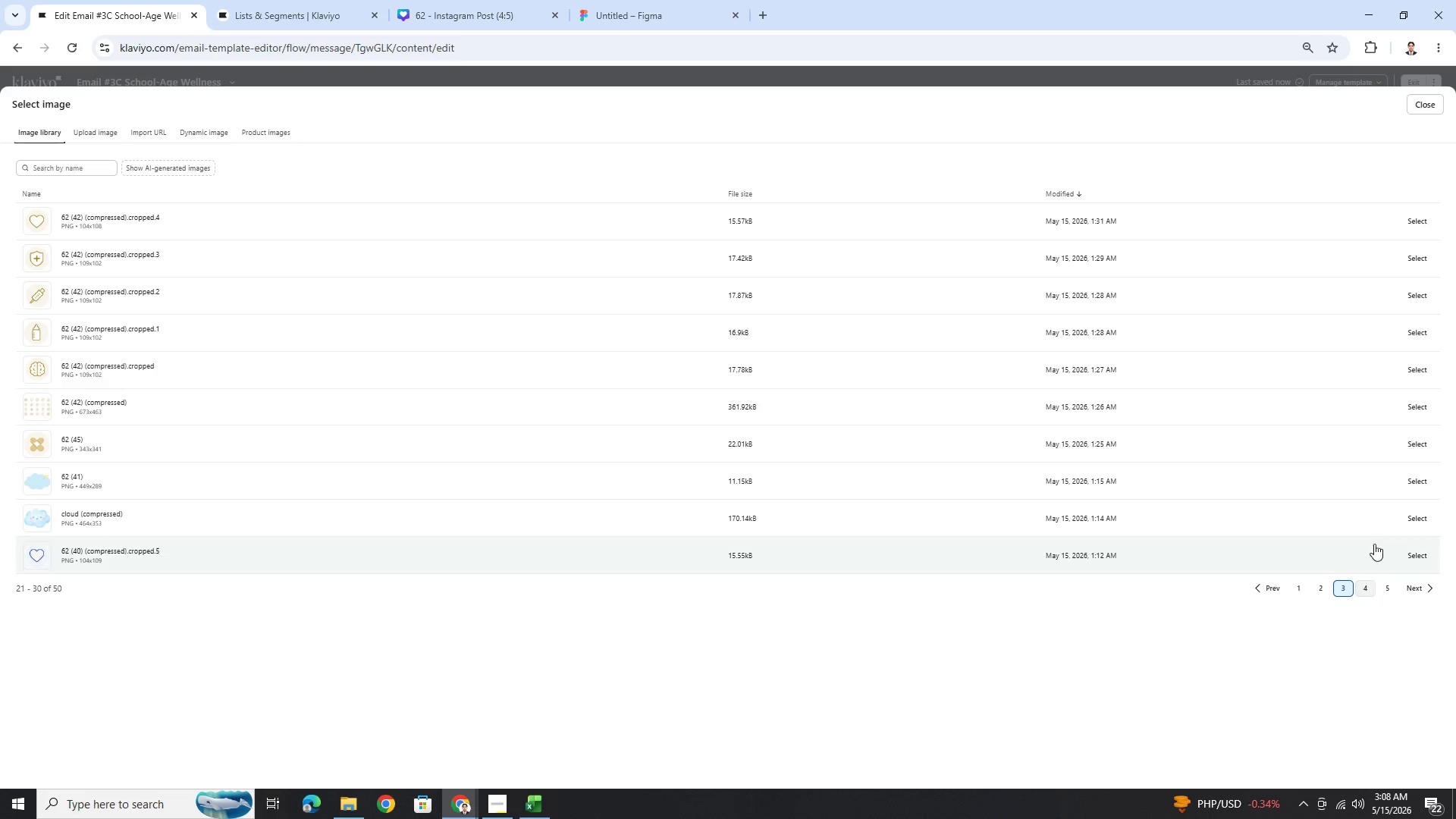 
wait(5.61)
 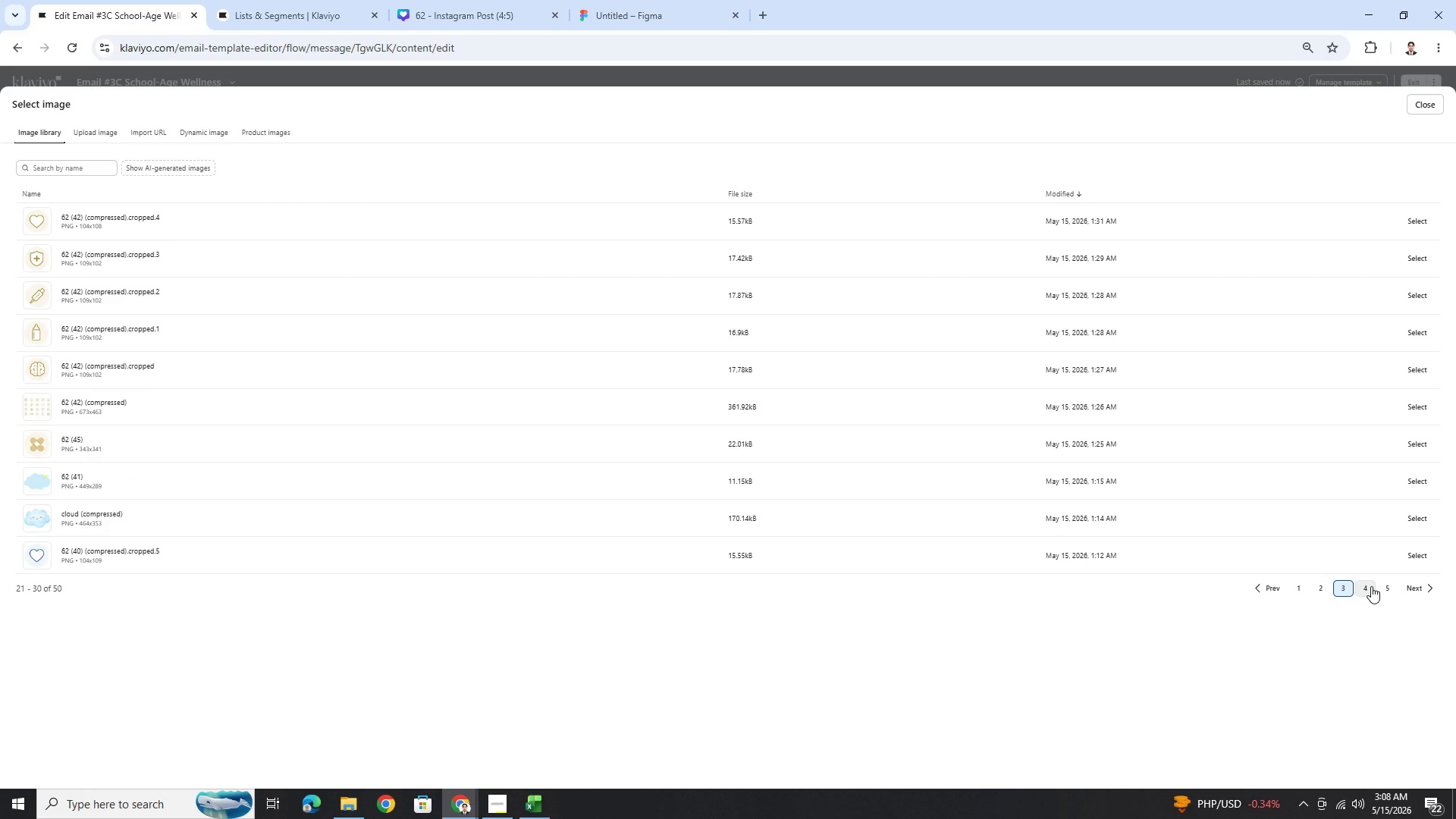 
left_click([1420, 408])
 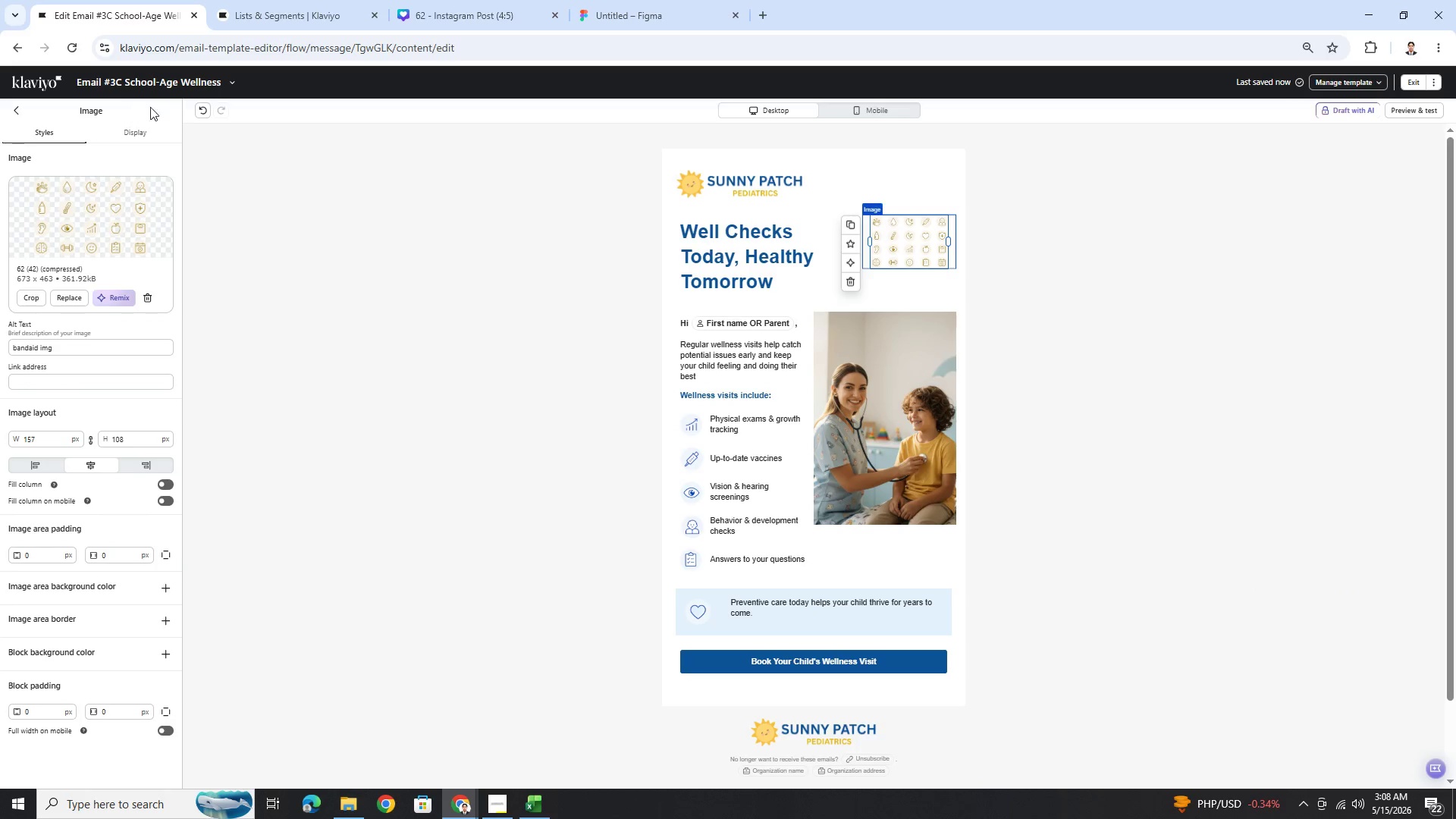 
left_click([198, 111])
 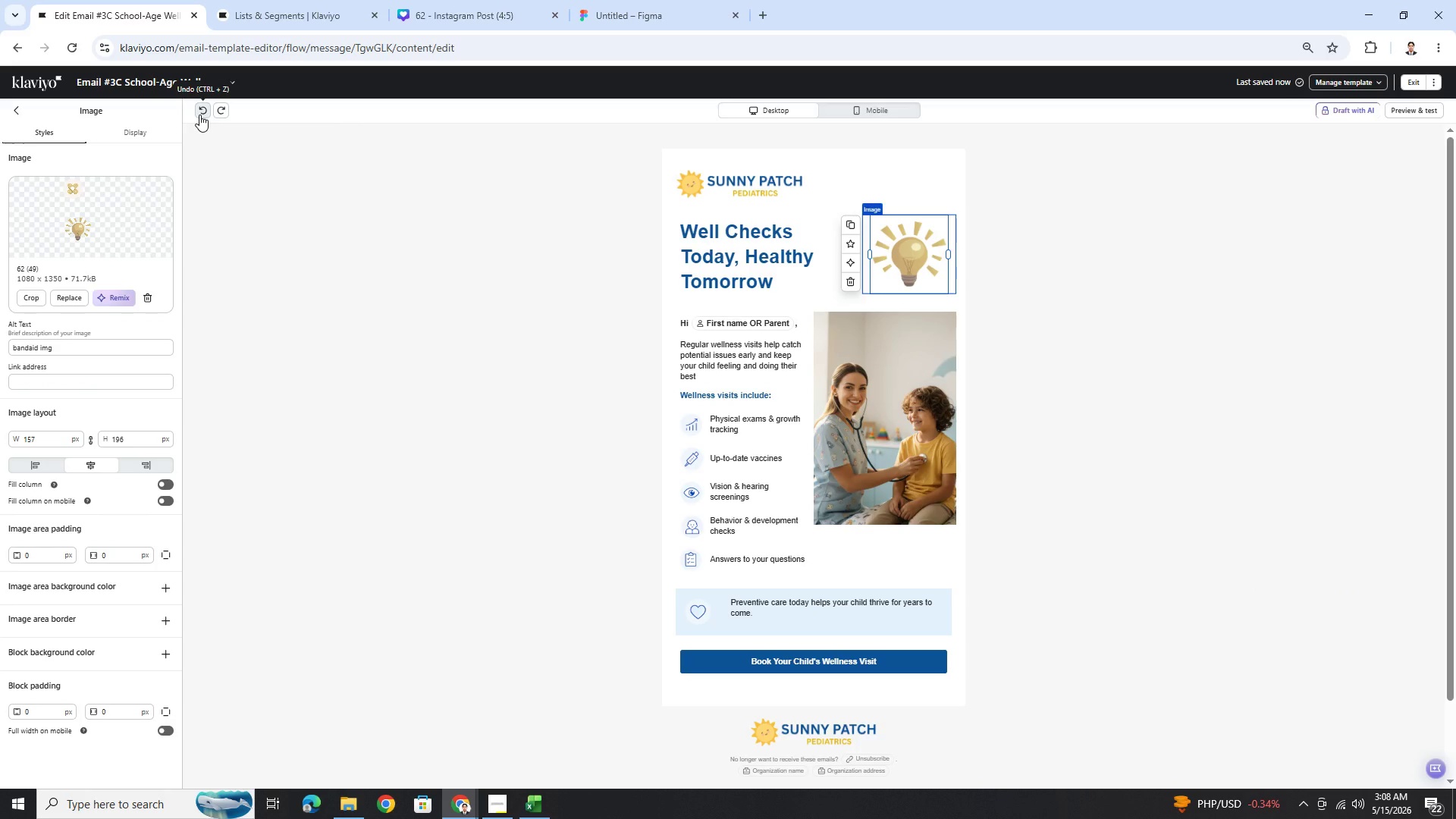 
wait(7.06)
 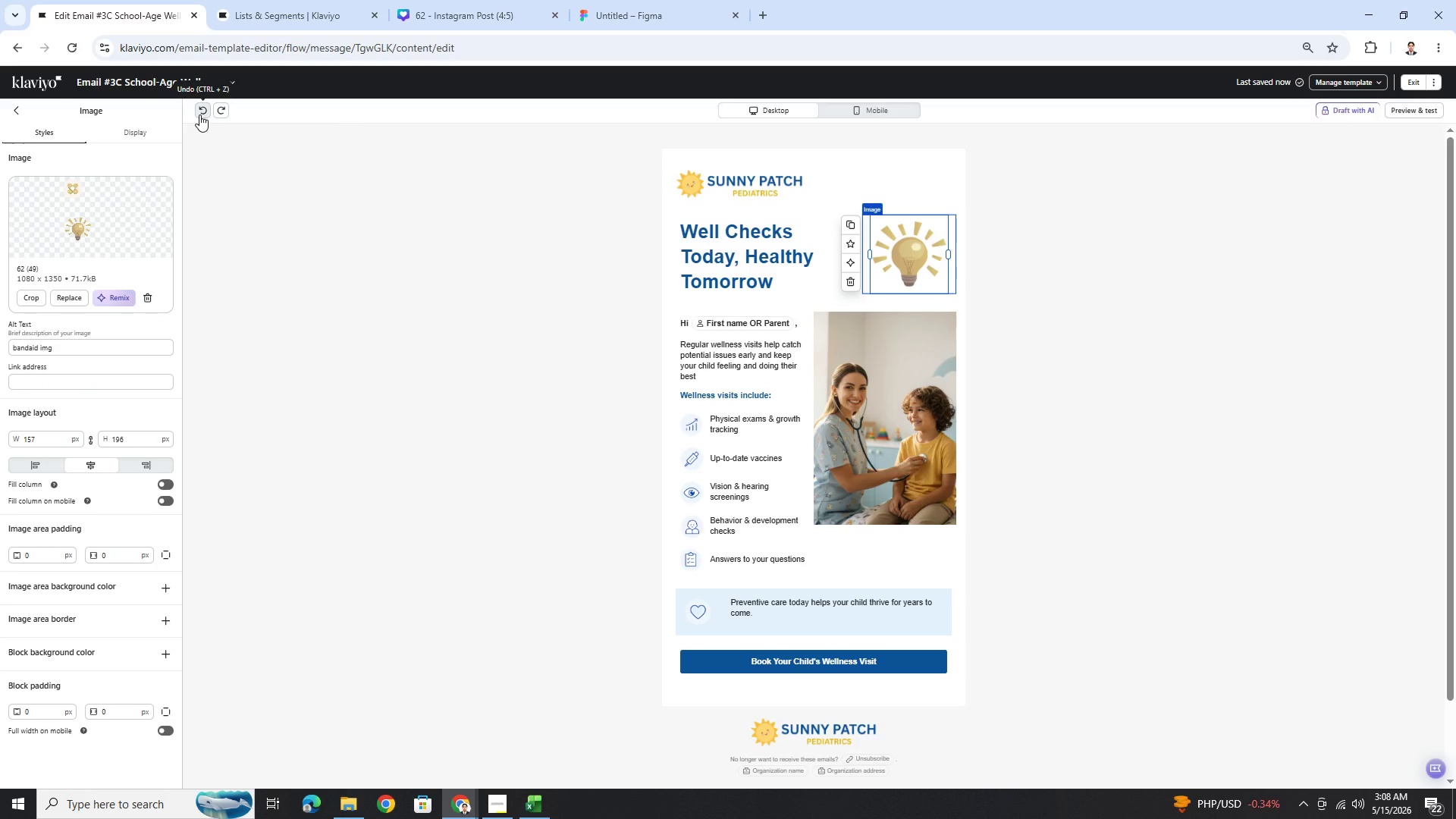 
left_click([428, 14])
 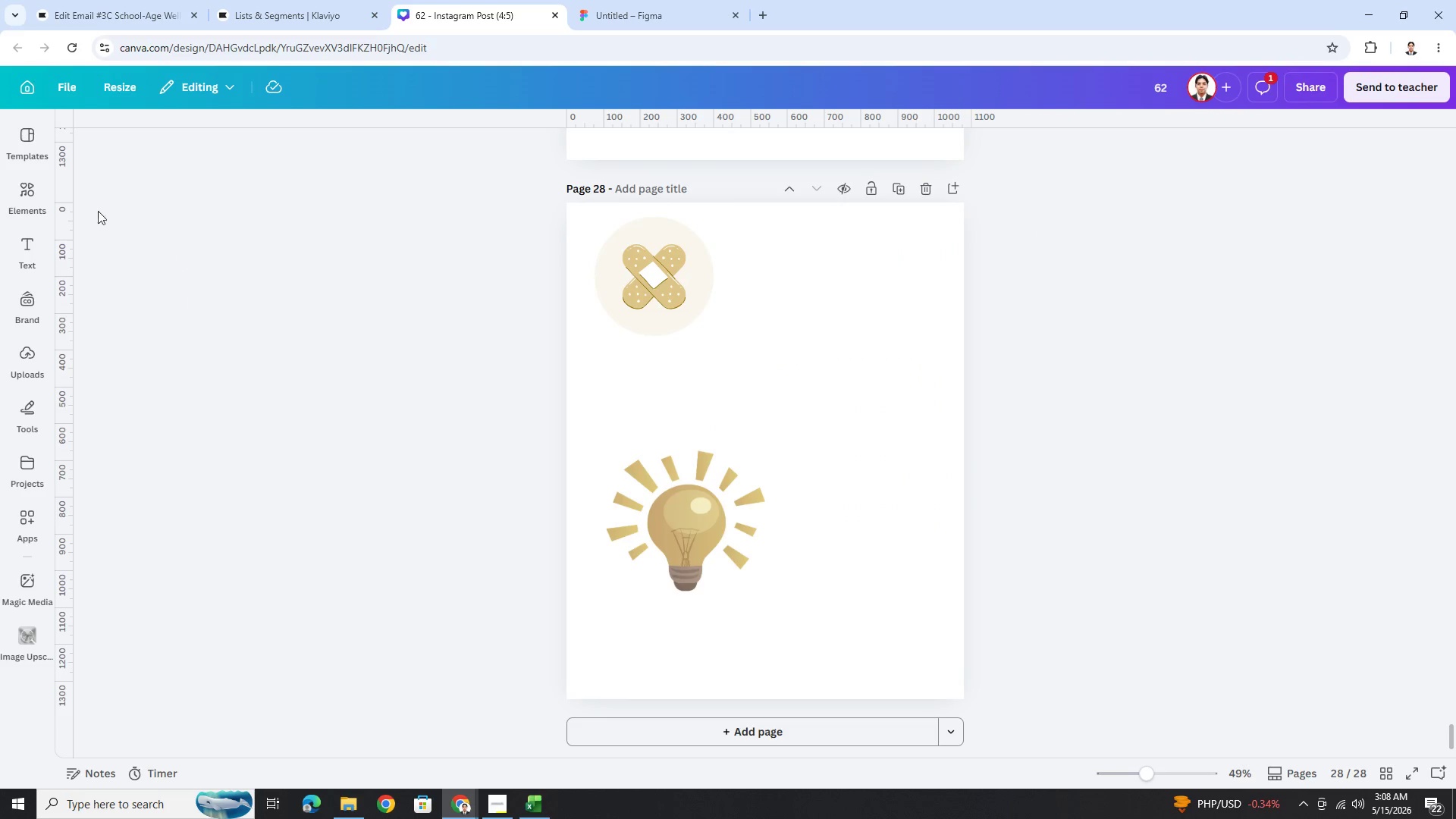 
left_click([22, 196])
 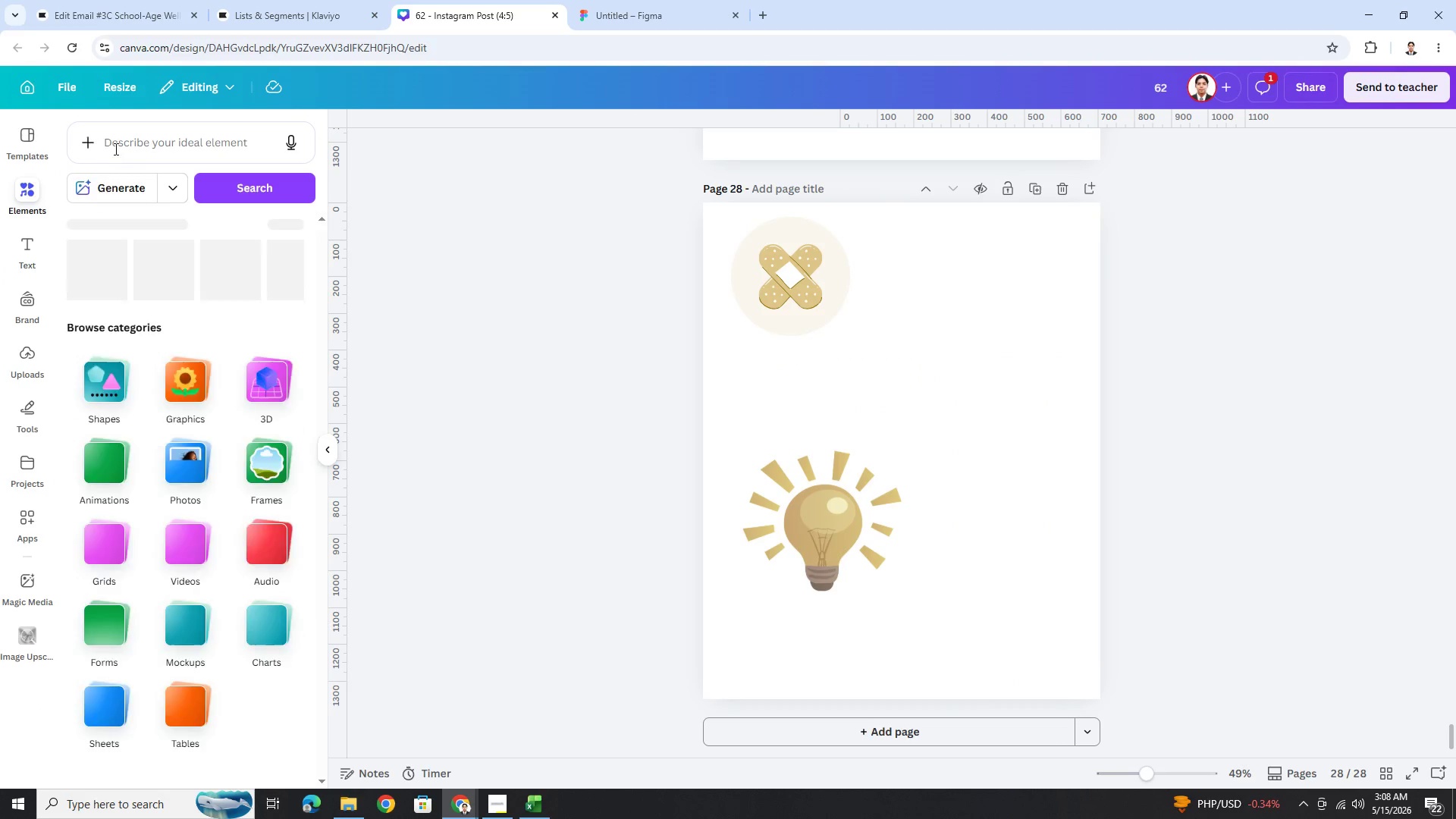 
left_click([116, 147])
 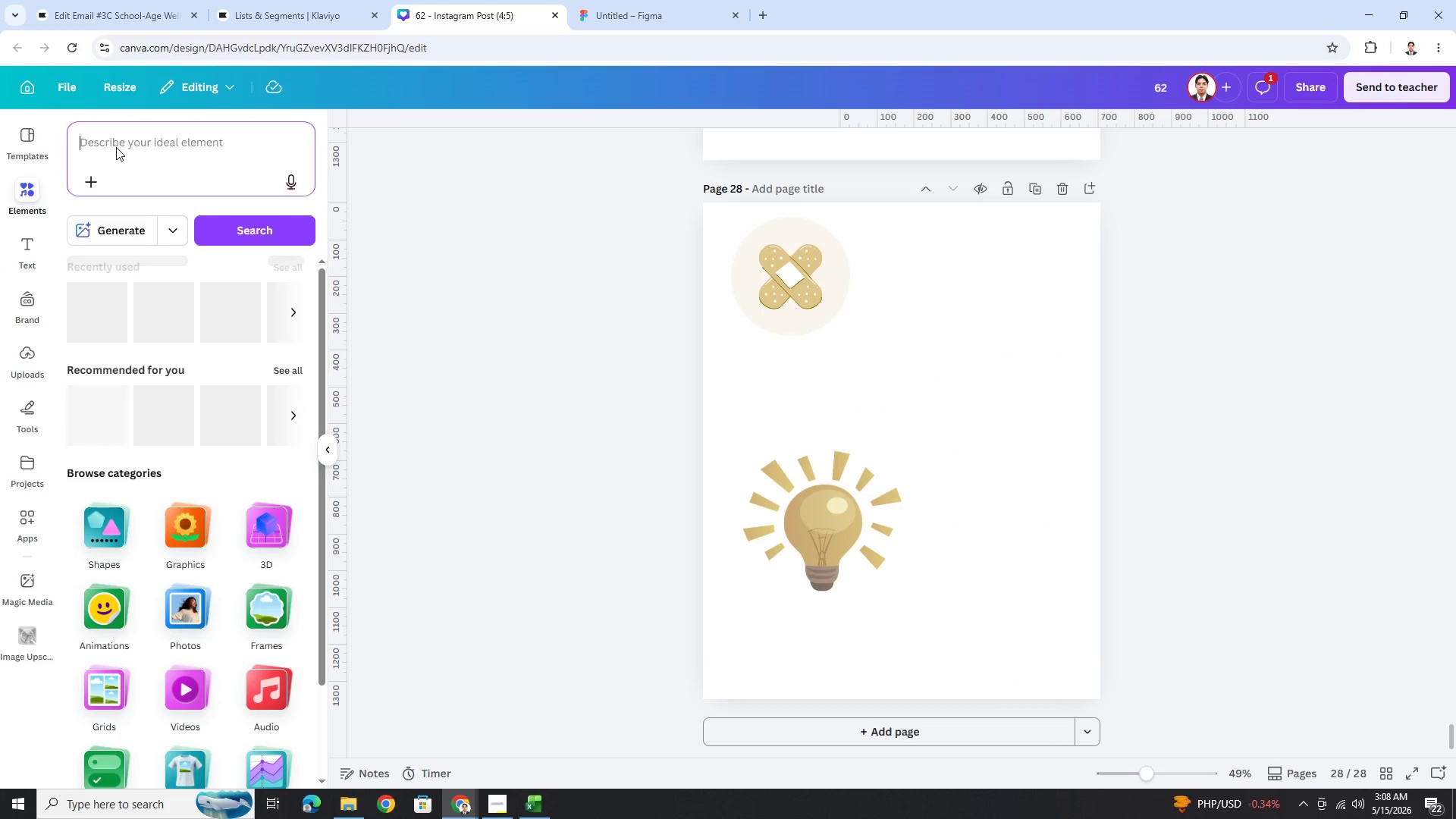 
type(stethj)
key(Backspace)
type(oscope)
 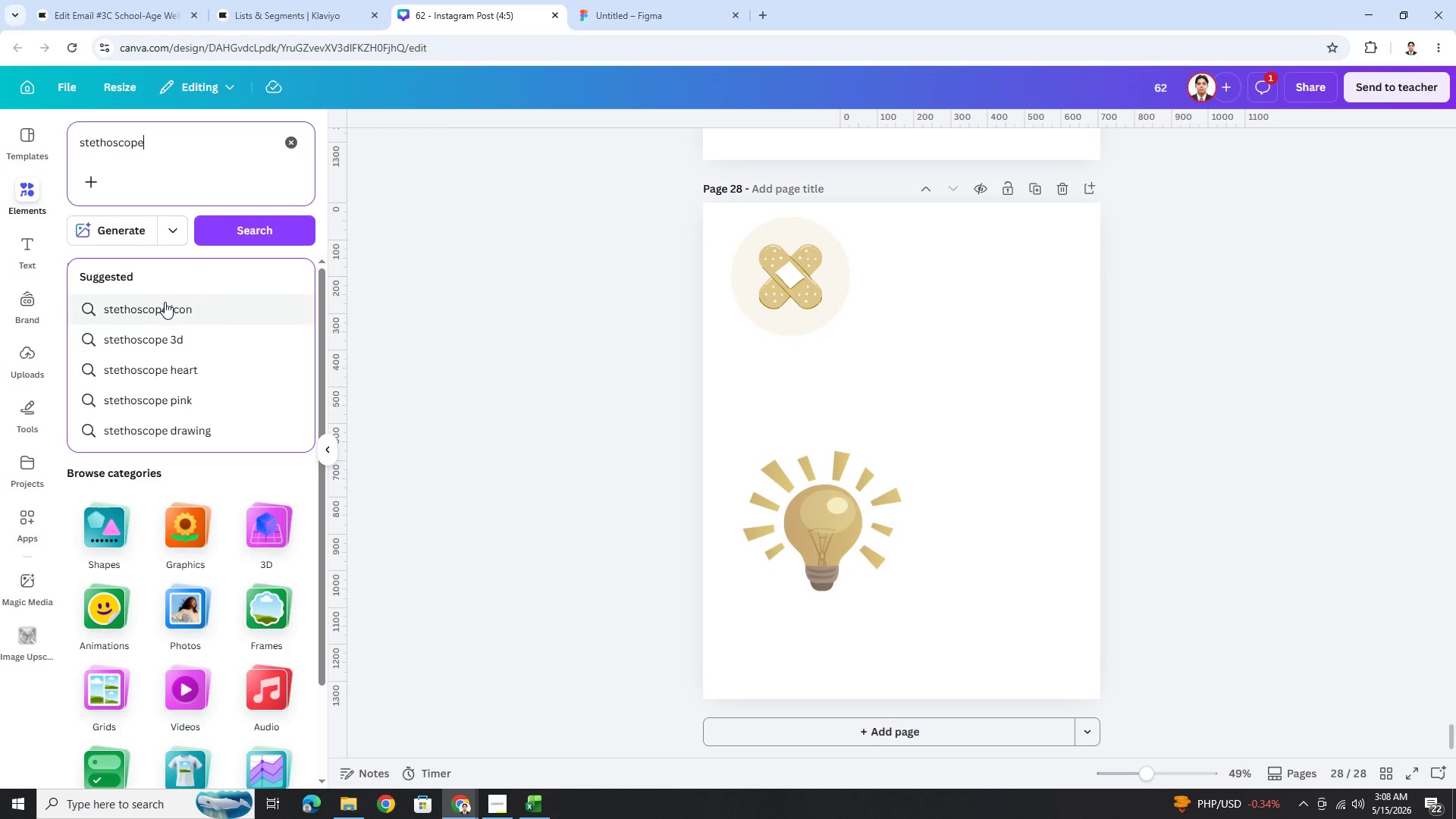 
left_click([165, 303])
 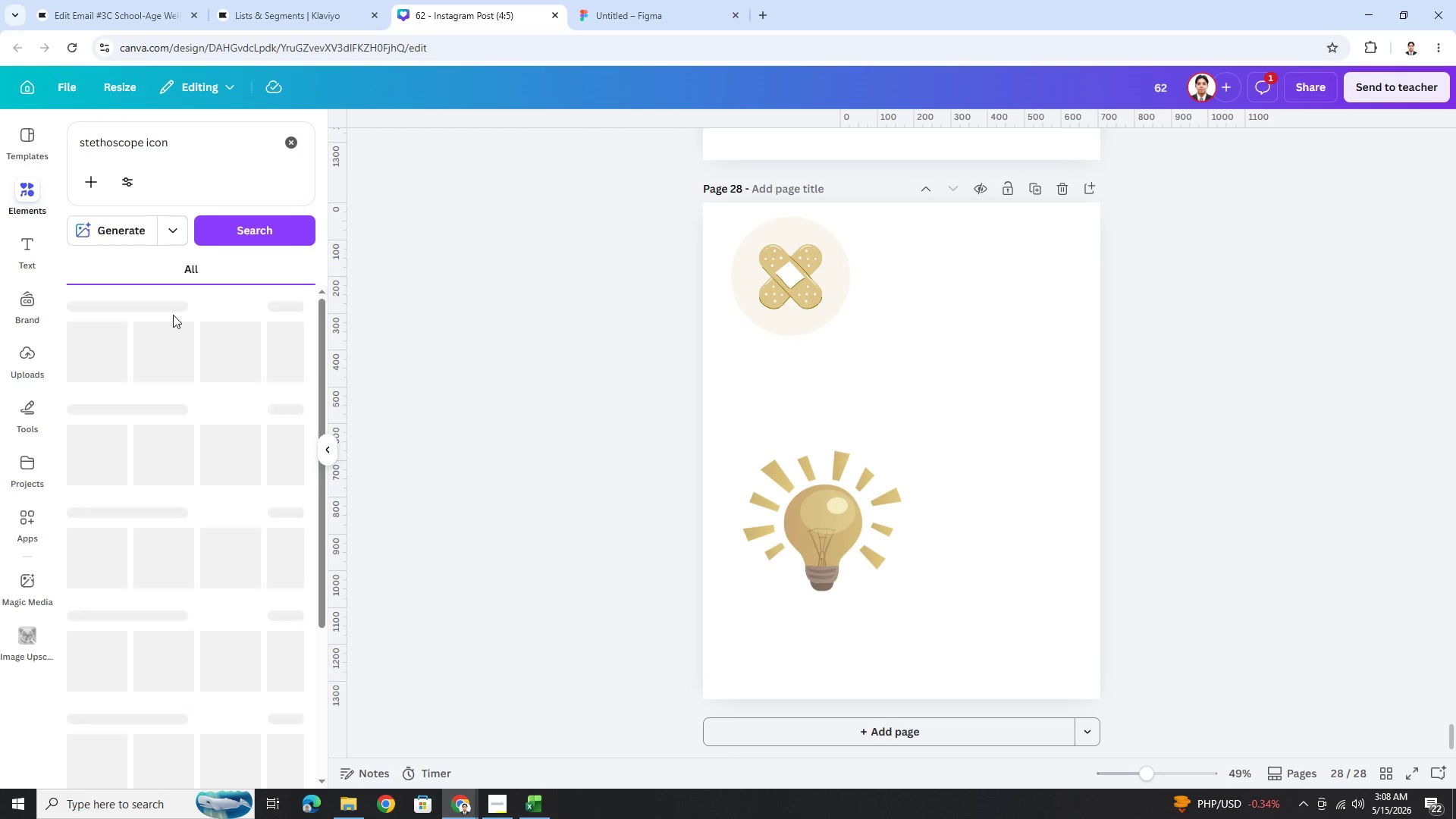 
mouse_move([225, 362])
 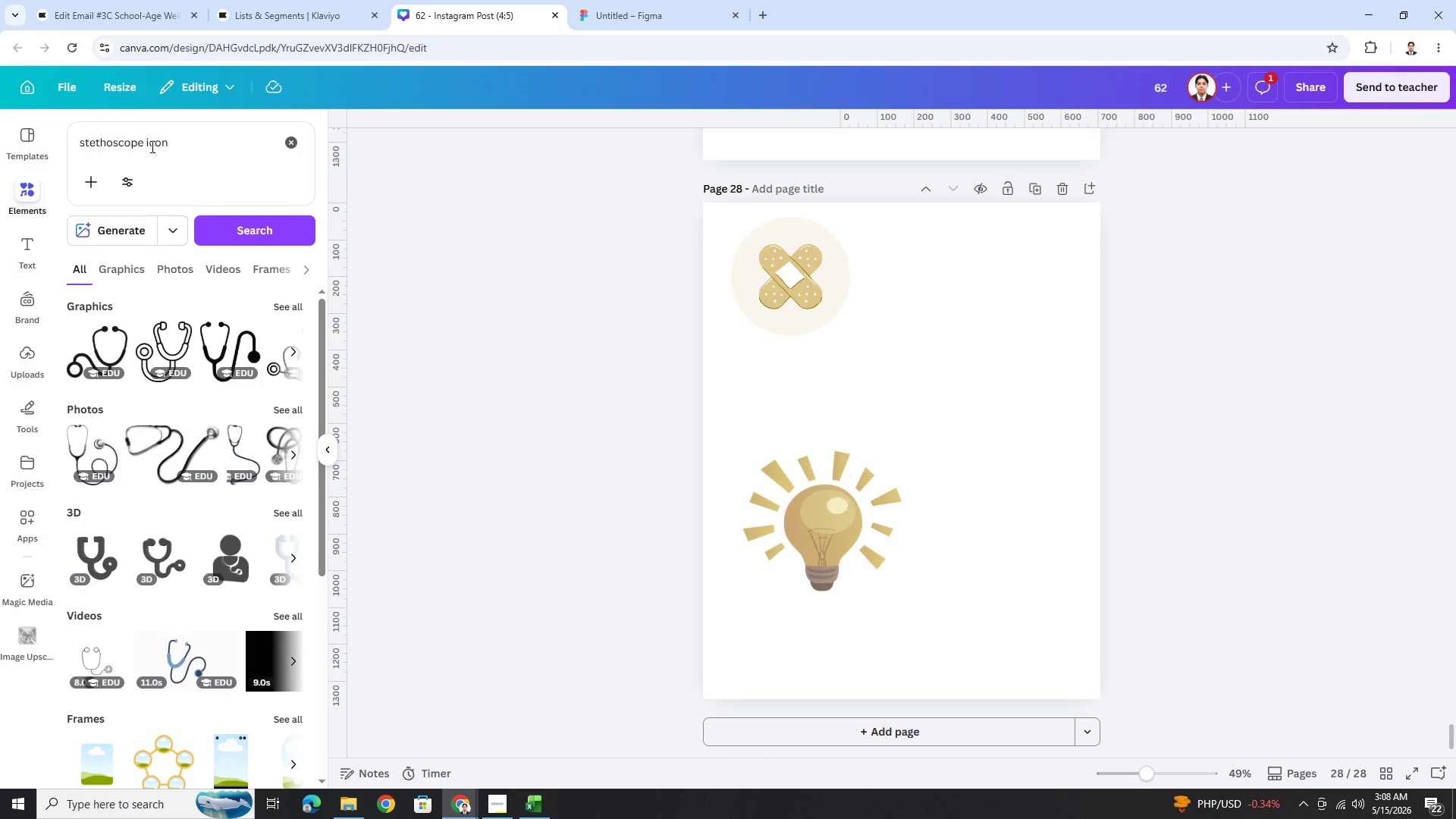 
left_click([143, 144])
 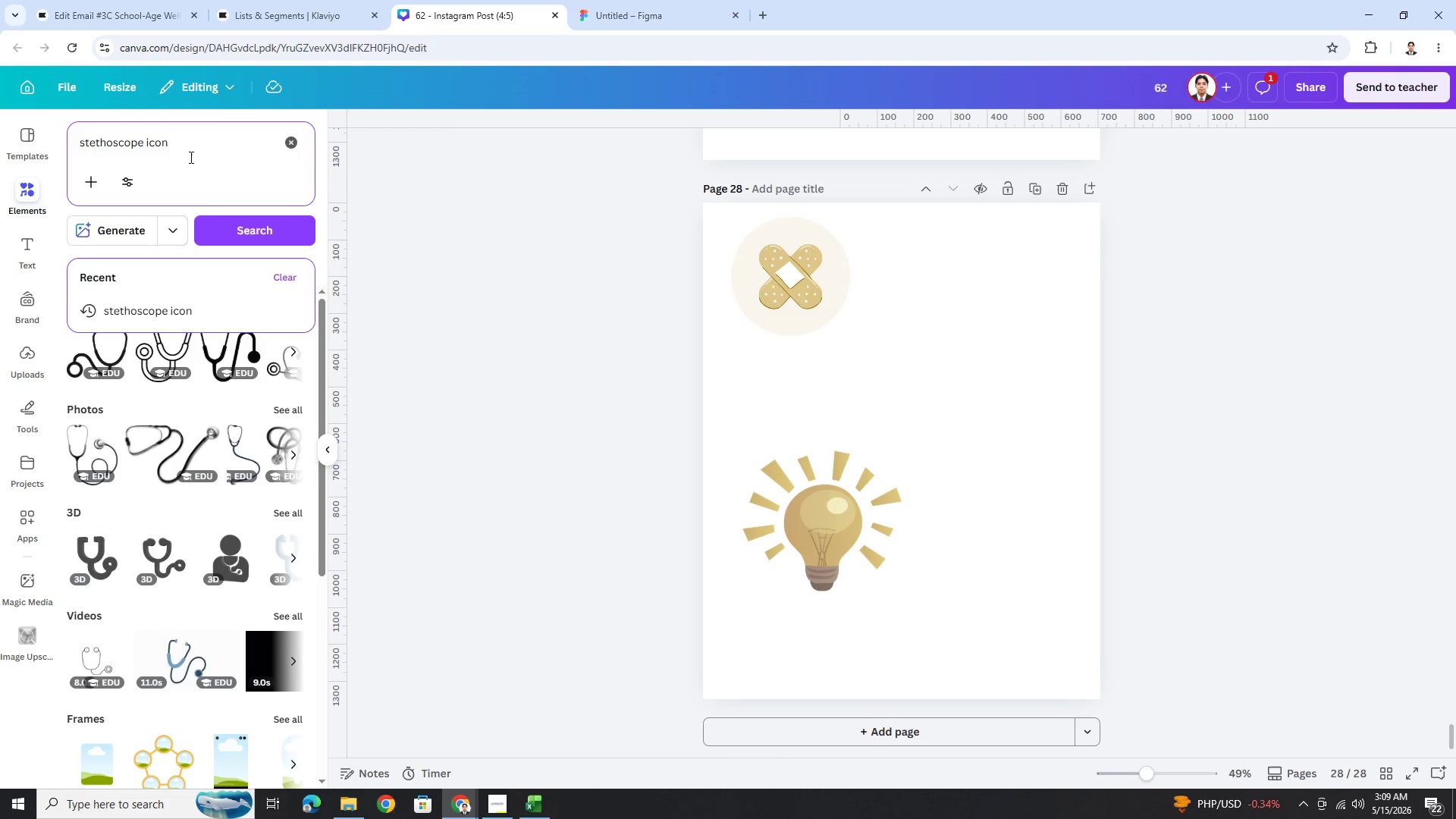 
left_click([191, 149])
 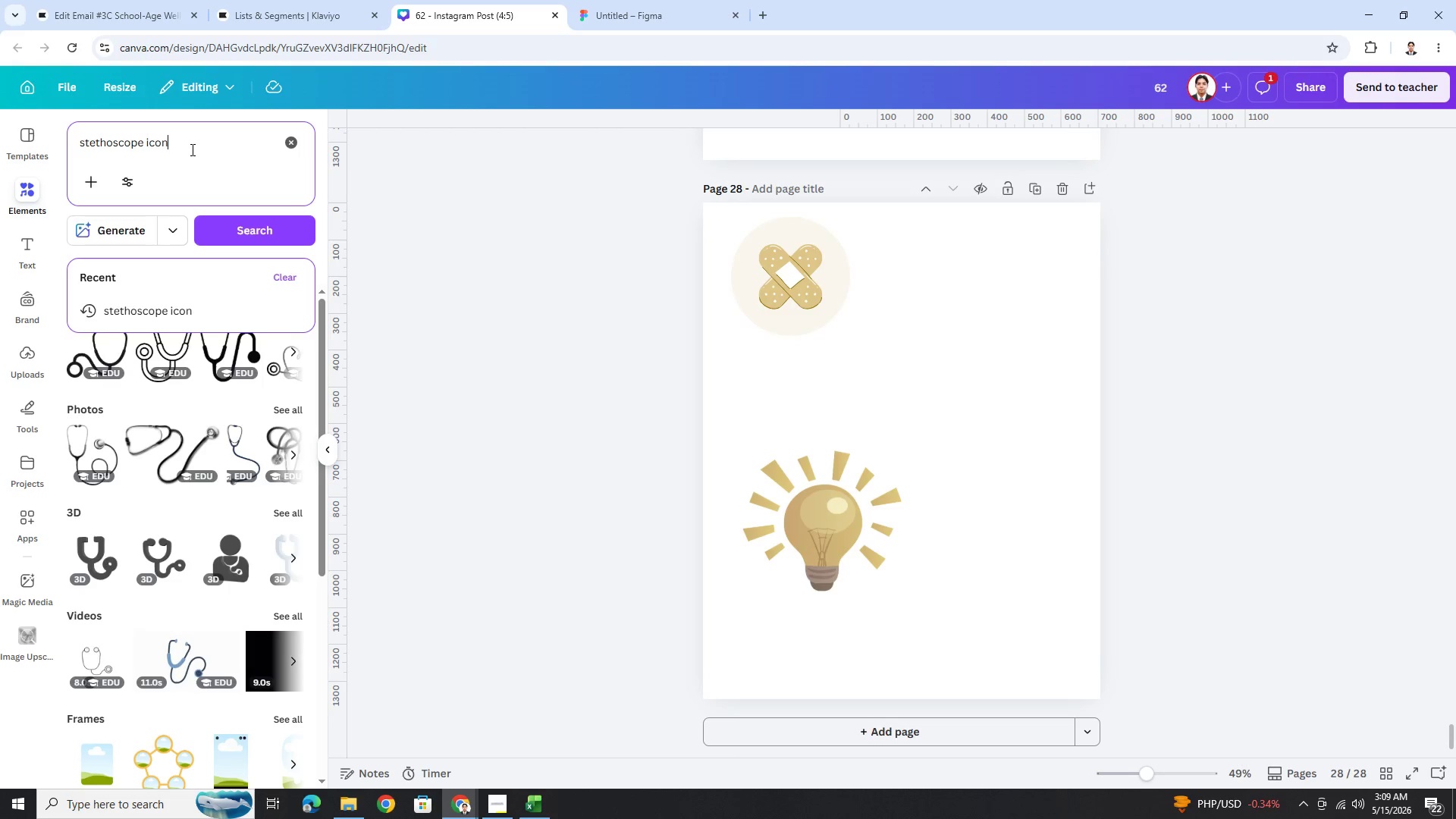 
type( pastel)
 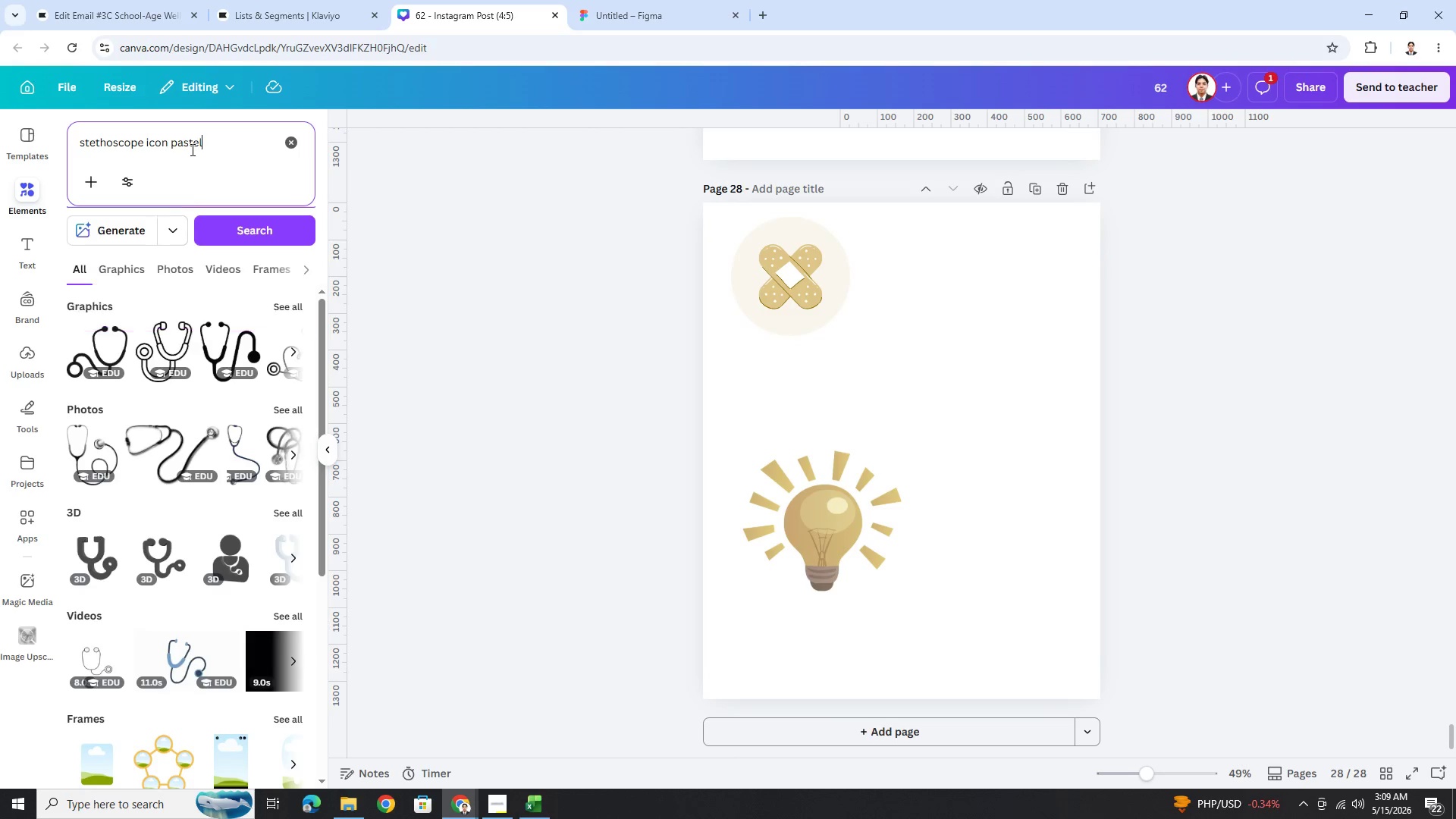 
key(Enter)
 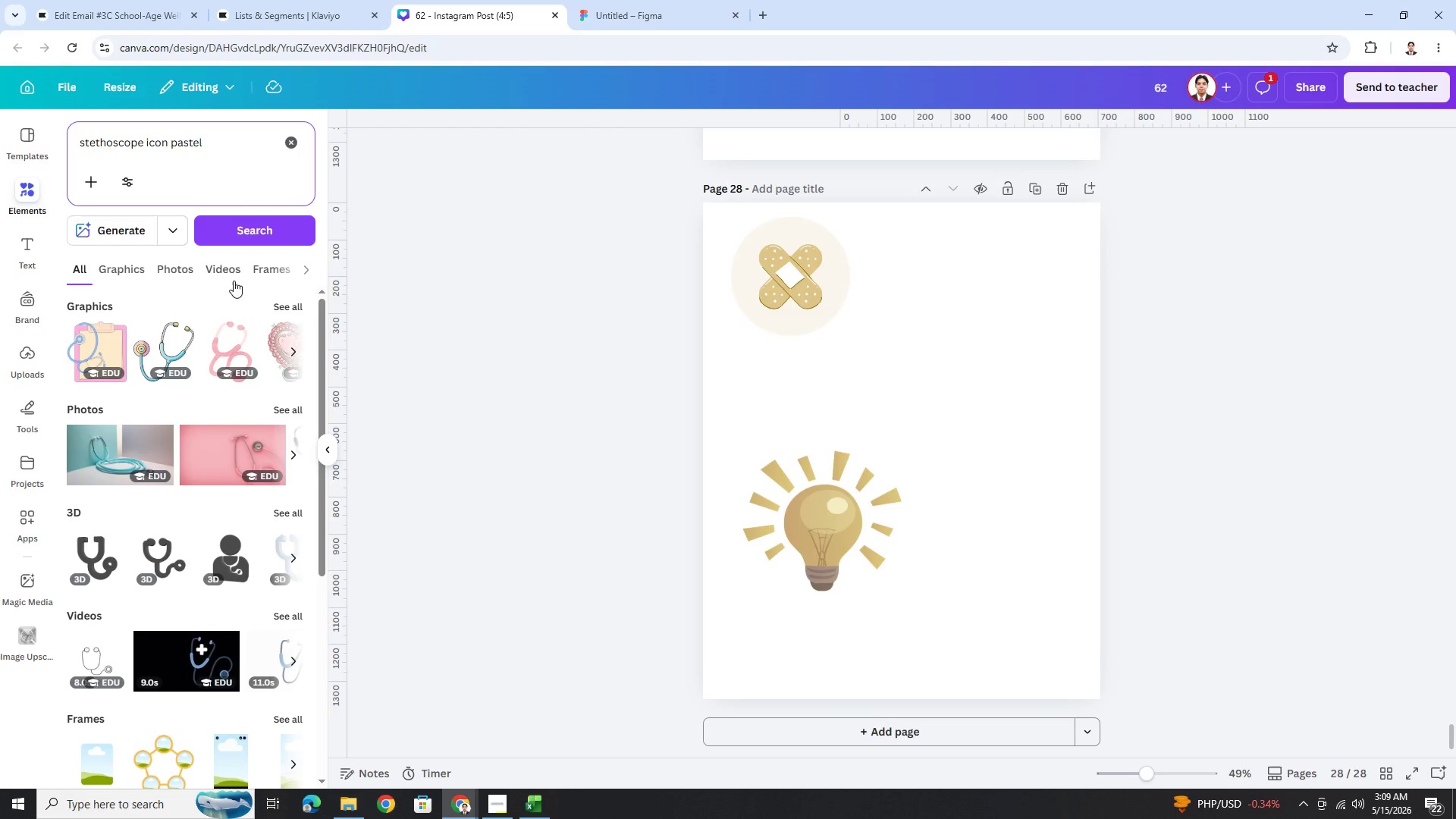 
left_click([294, 306])
 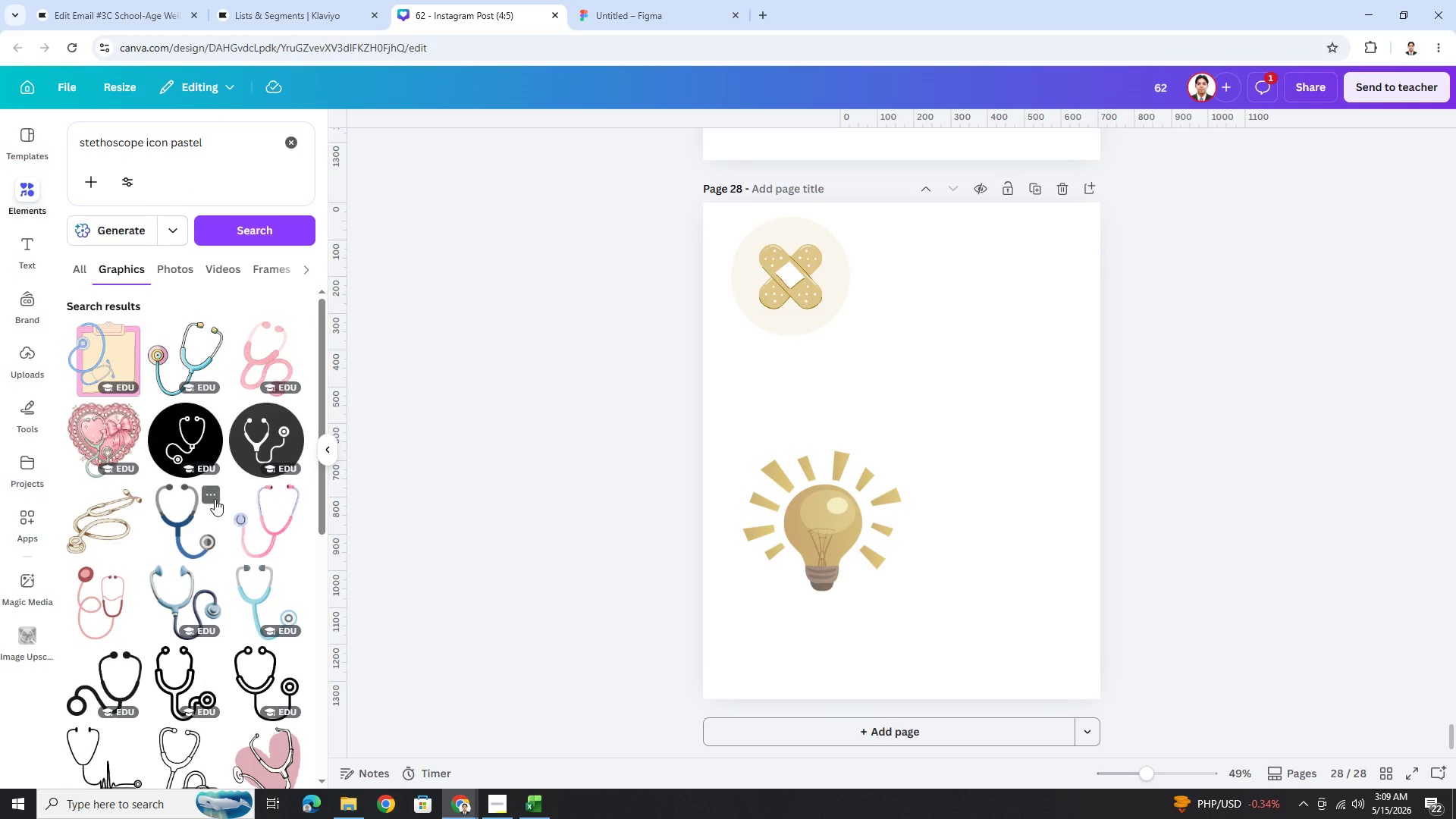 
left_click([184, 520])
 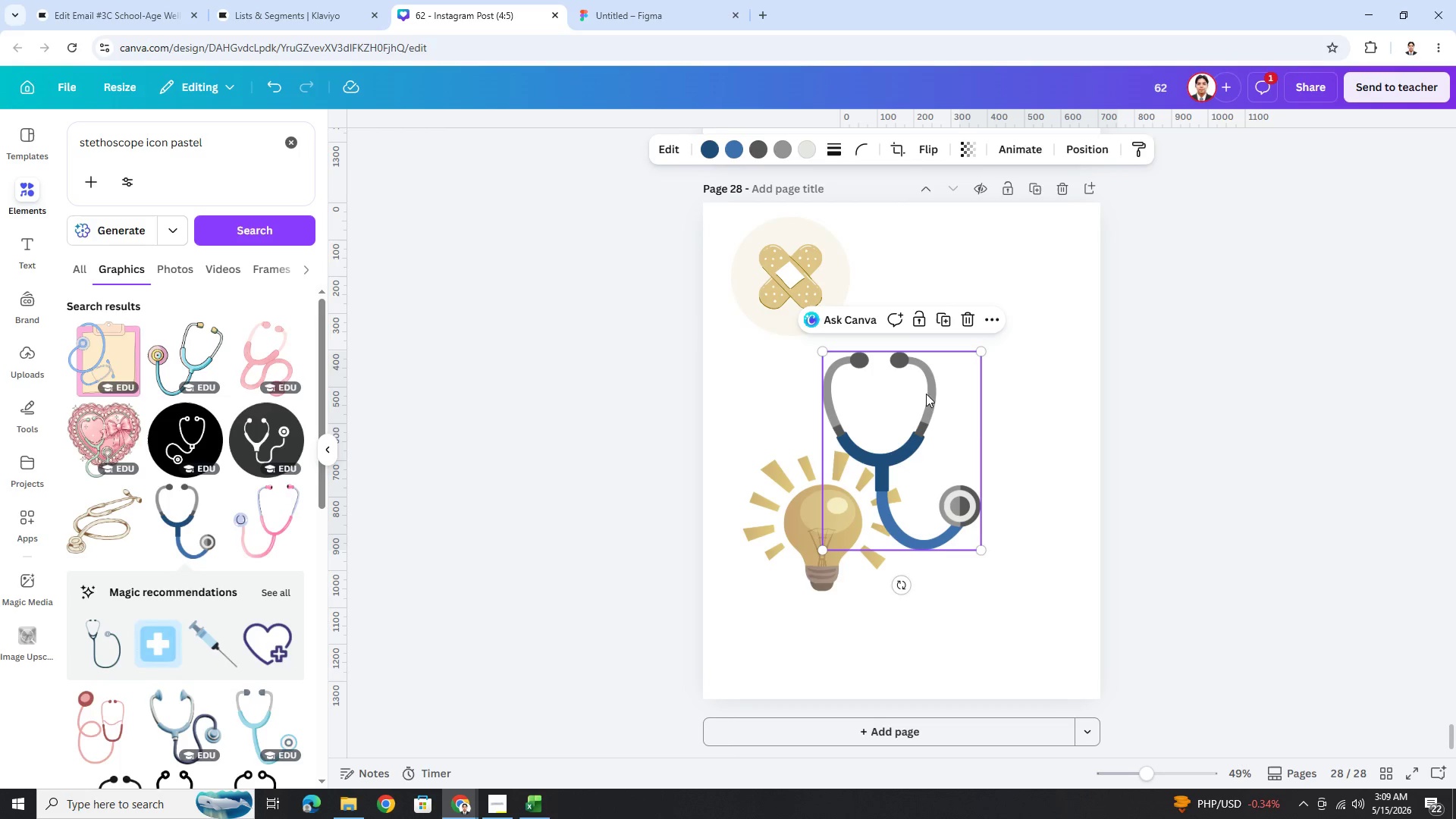 
left_click_drag(start_coordinate=[957, 433], to_coordinate=[1028, 494])
 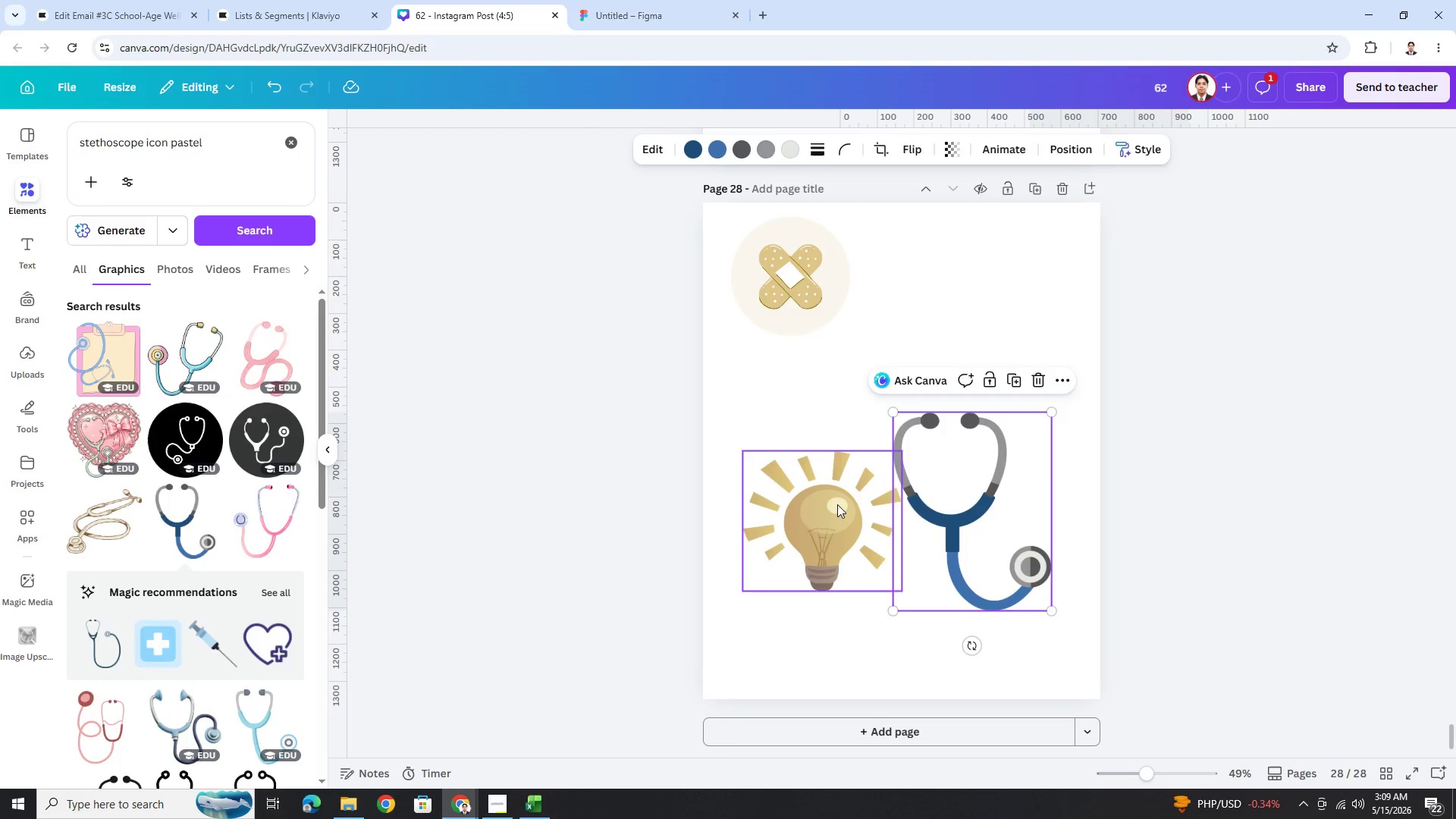 
left_click([833, 504])
 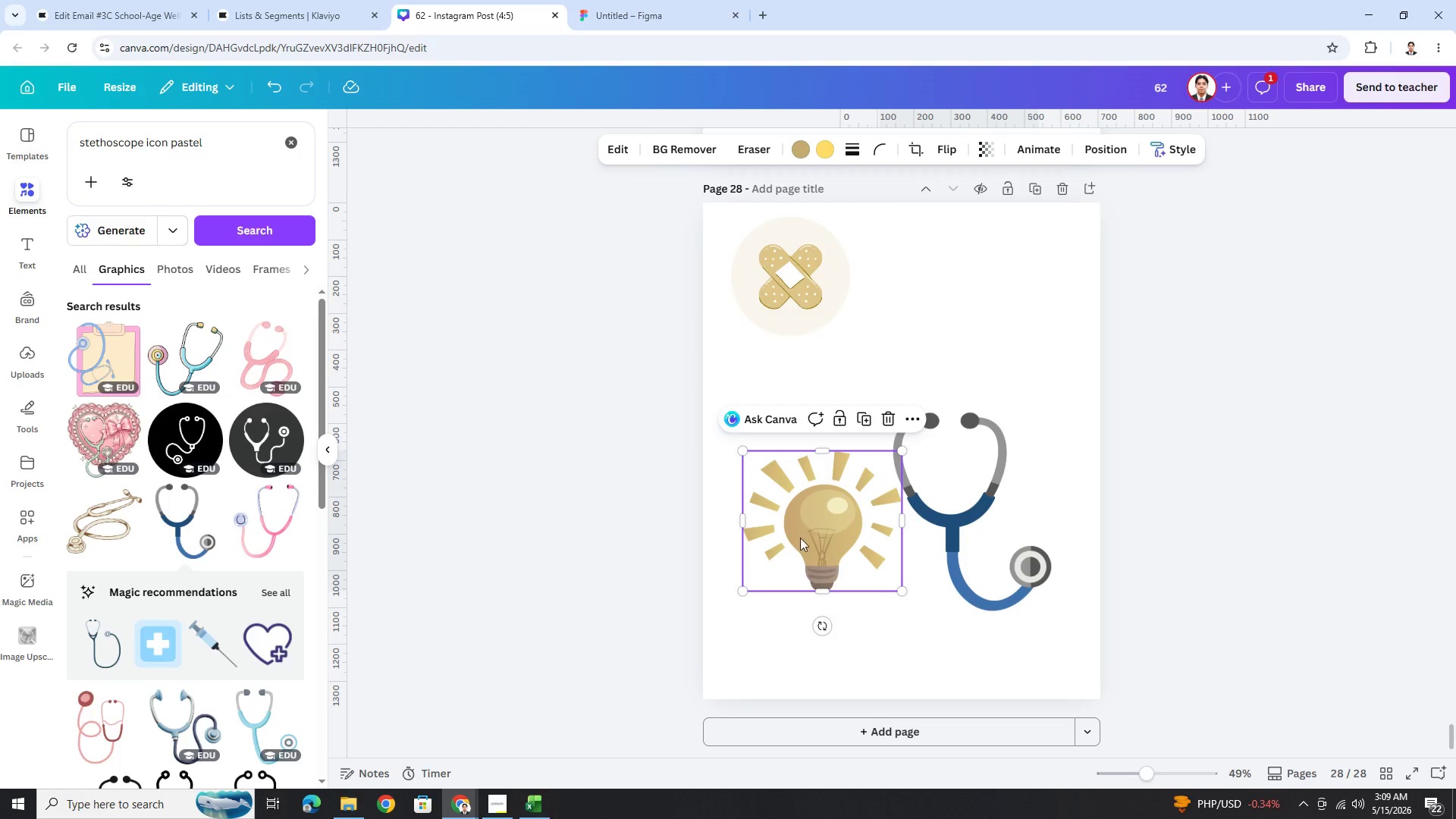 
wait(5.39)
 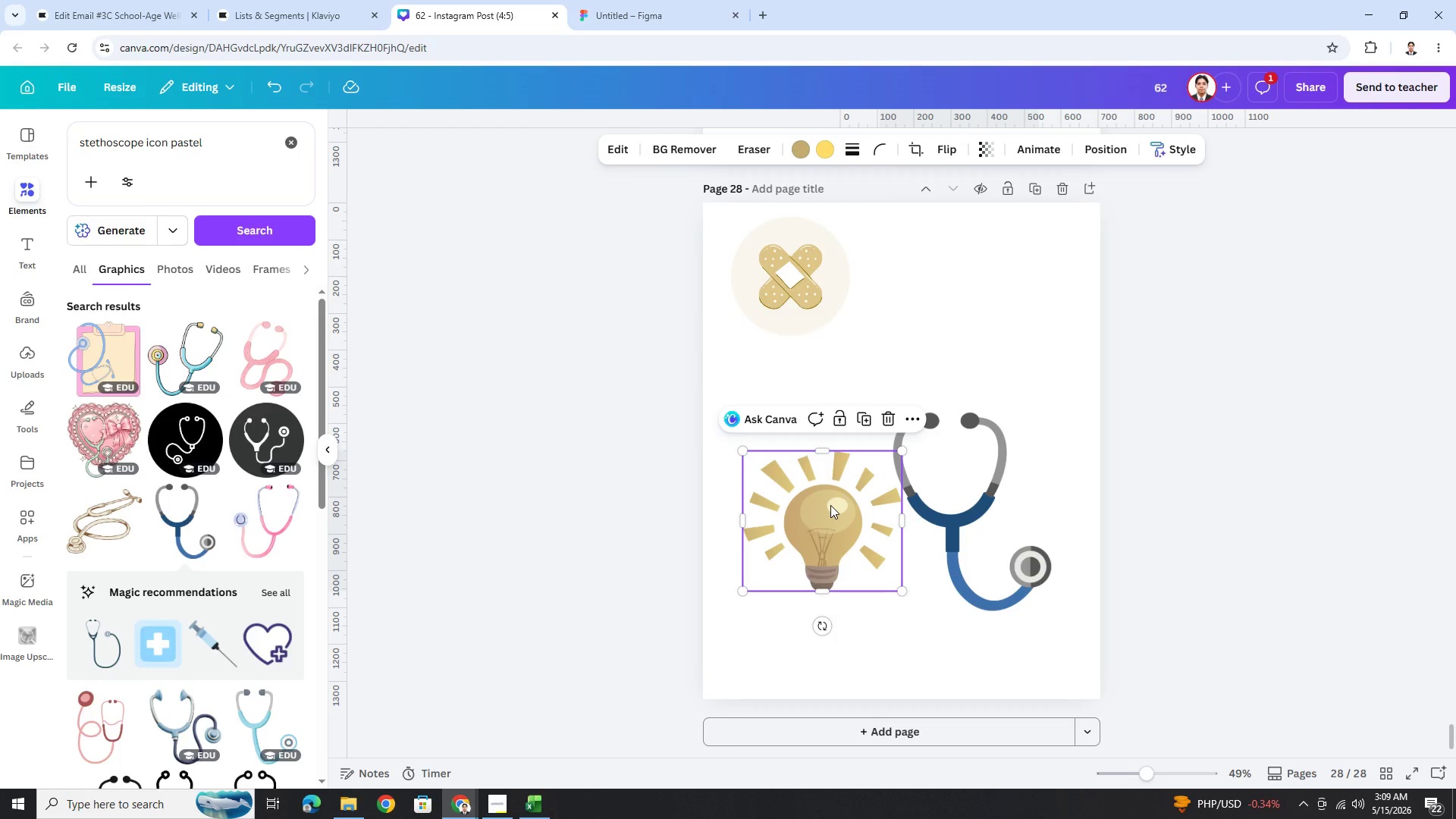 
double_click([271, 594])
 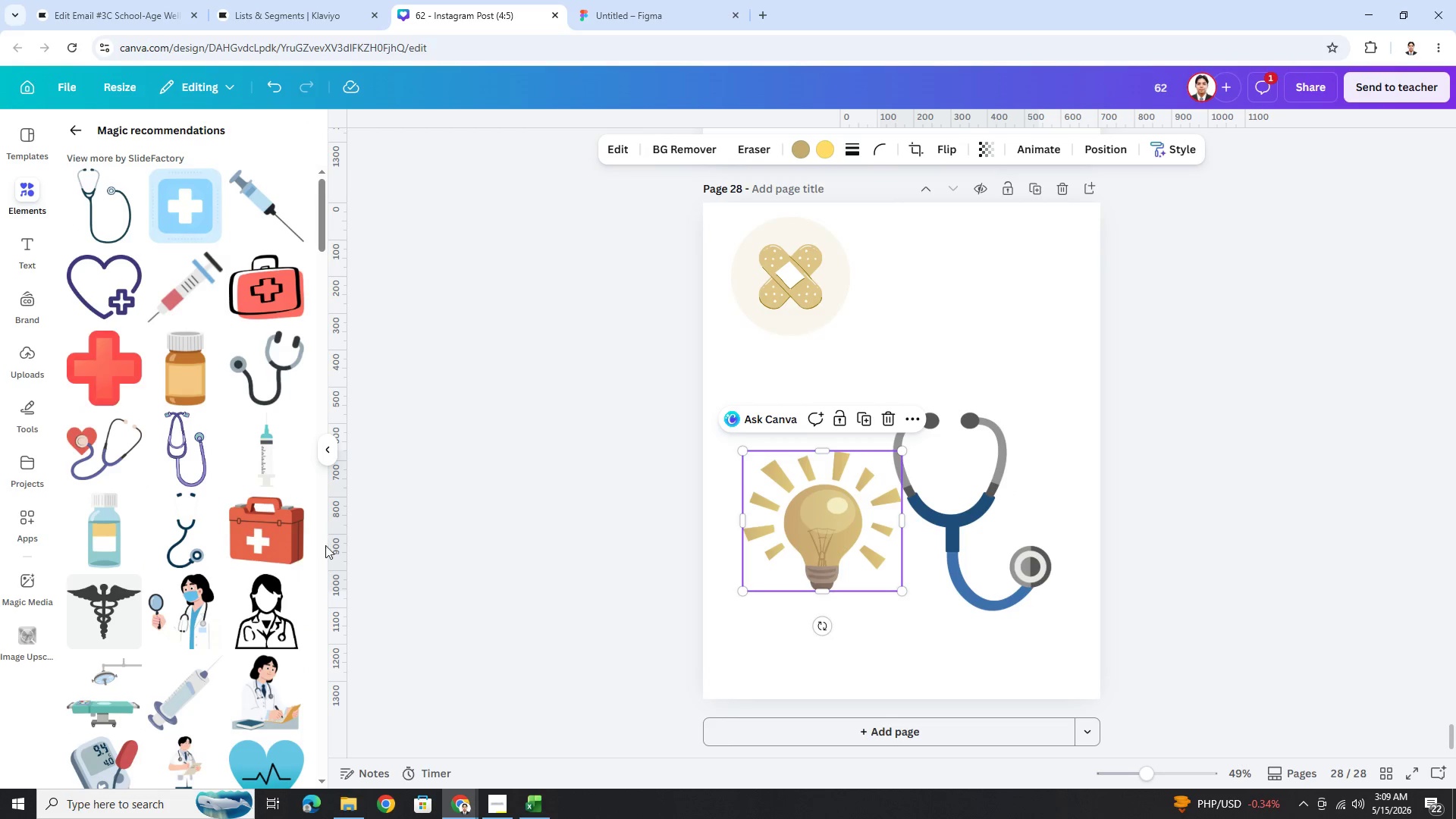 
scroll: coordinate [293, 546], scroll_direction: up, amount: 2.0
 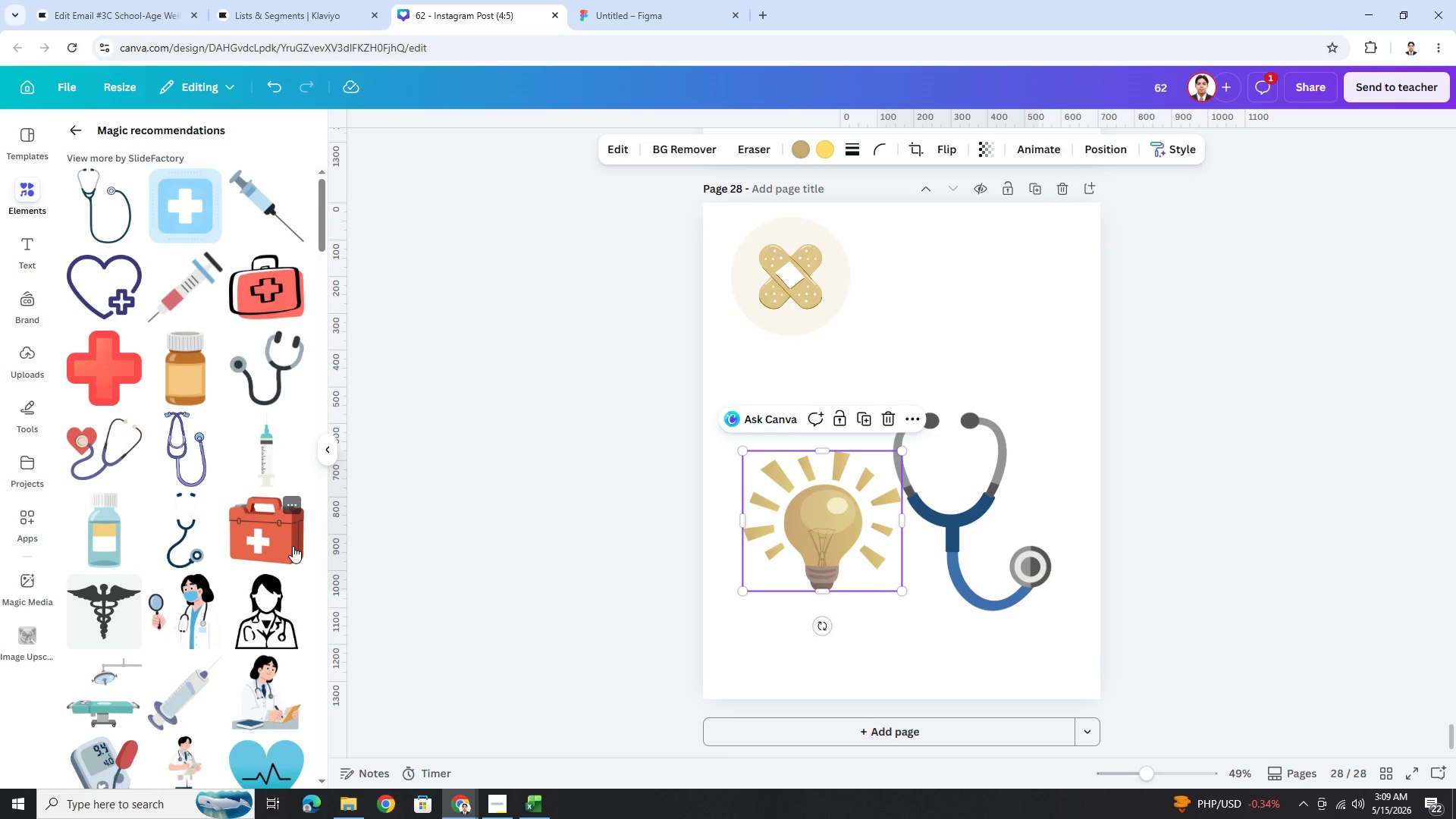 
scroll: coordinate [293, 546], scroll_direction: down, amount: 3.0
 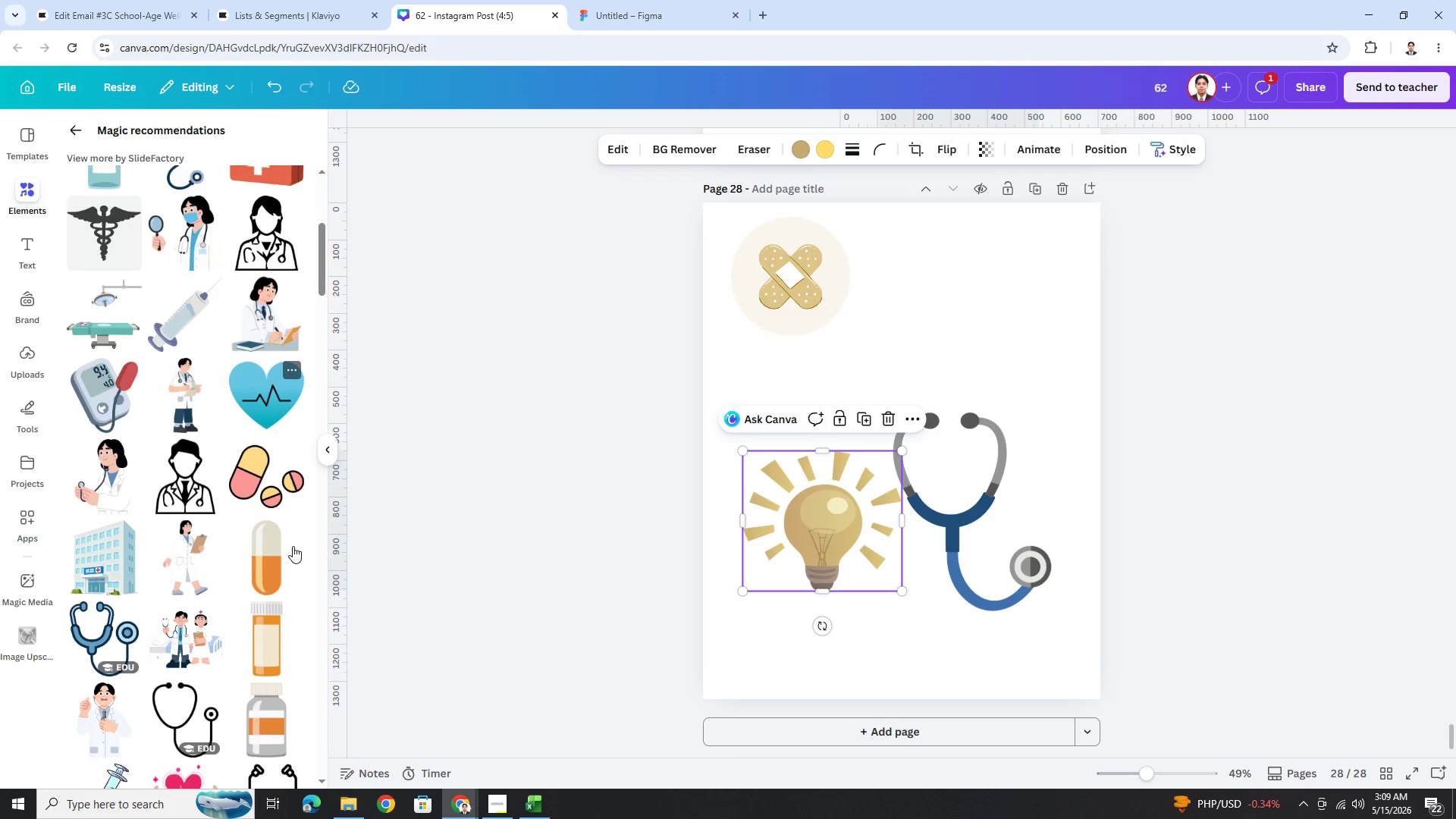 
scroll: coordinate [293, 546], scroll_direction: up, amount: 4.0
 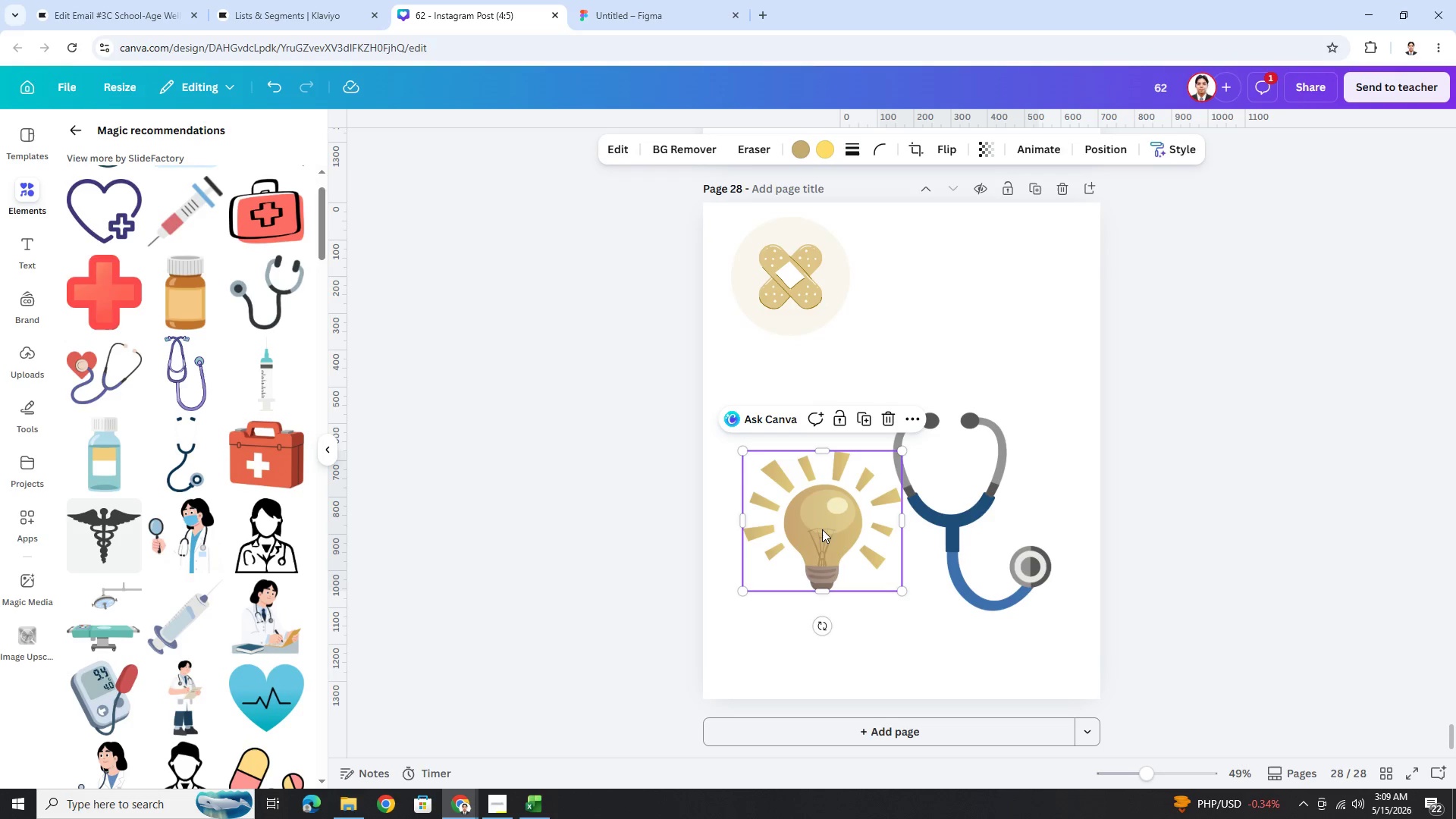 
left_click([824, 529])
 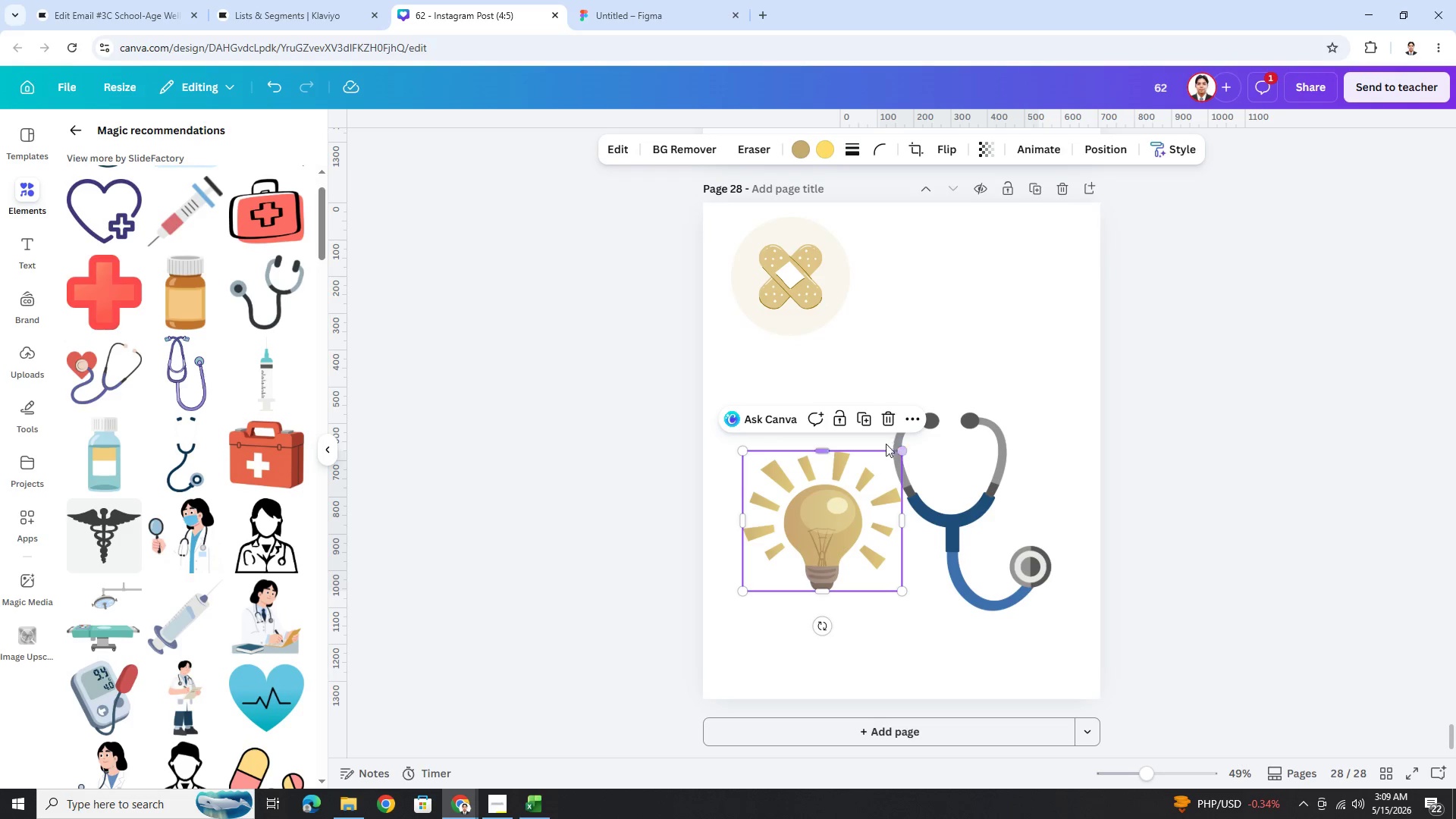 
key(Delete)
 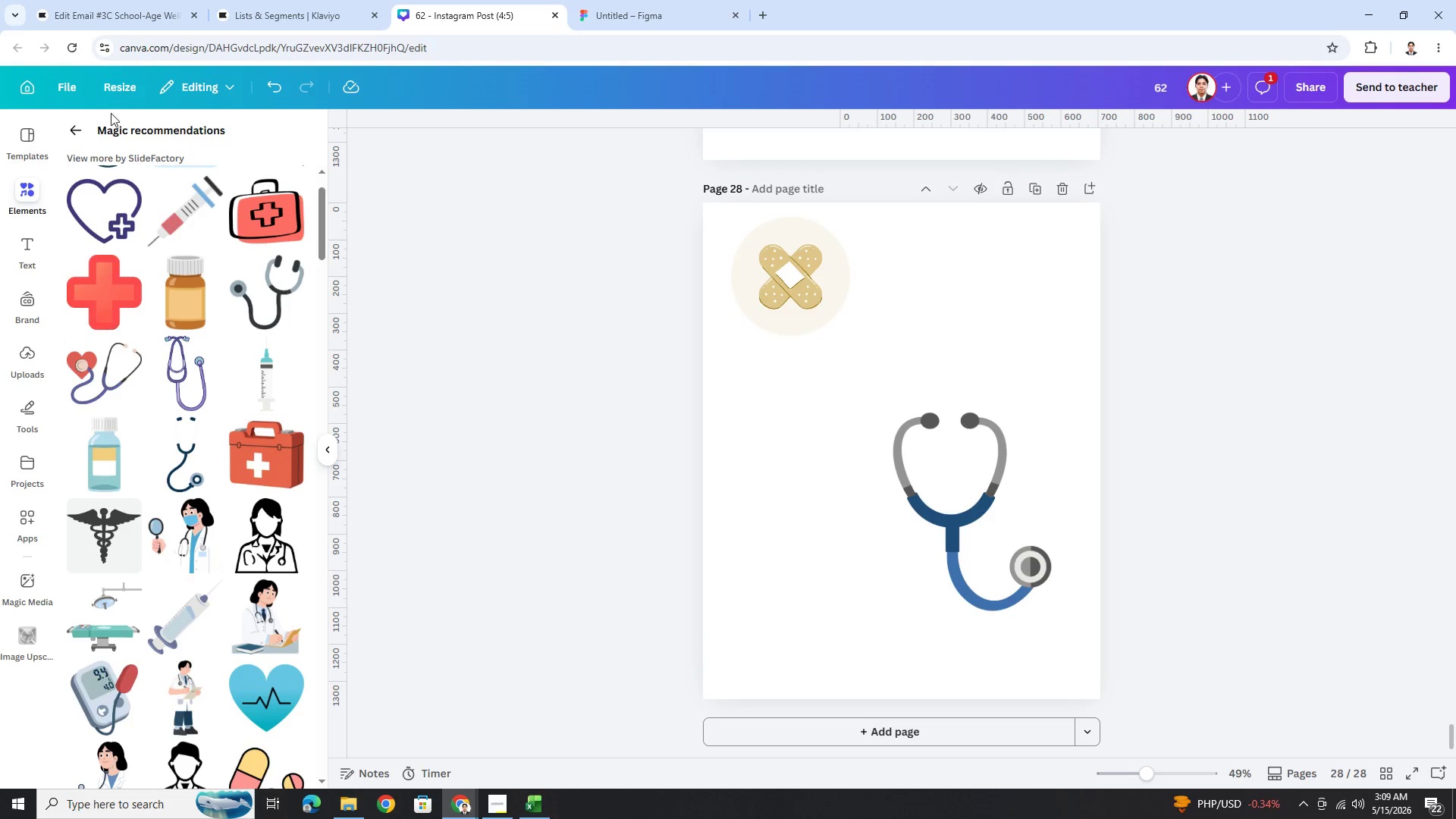 
left_click([80, 128])
 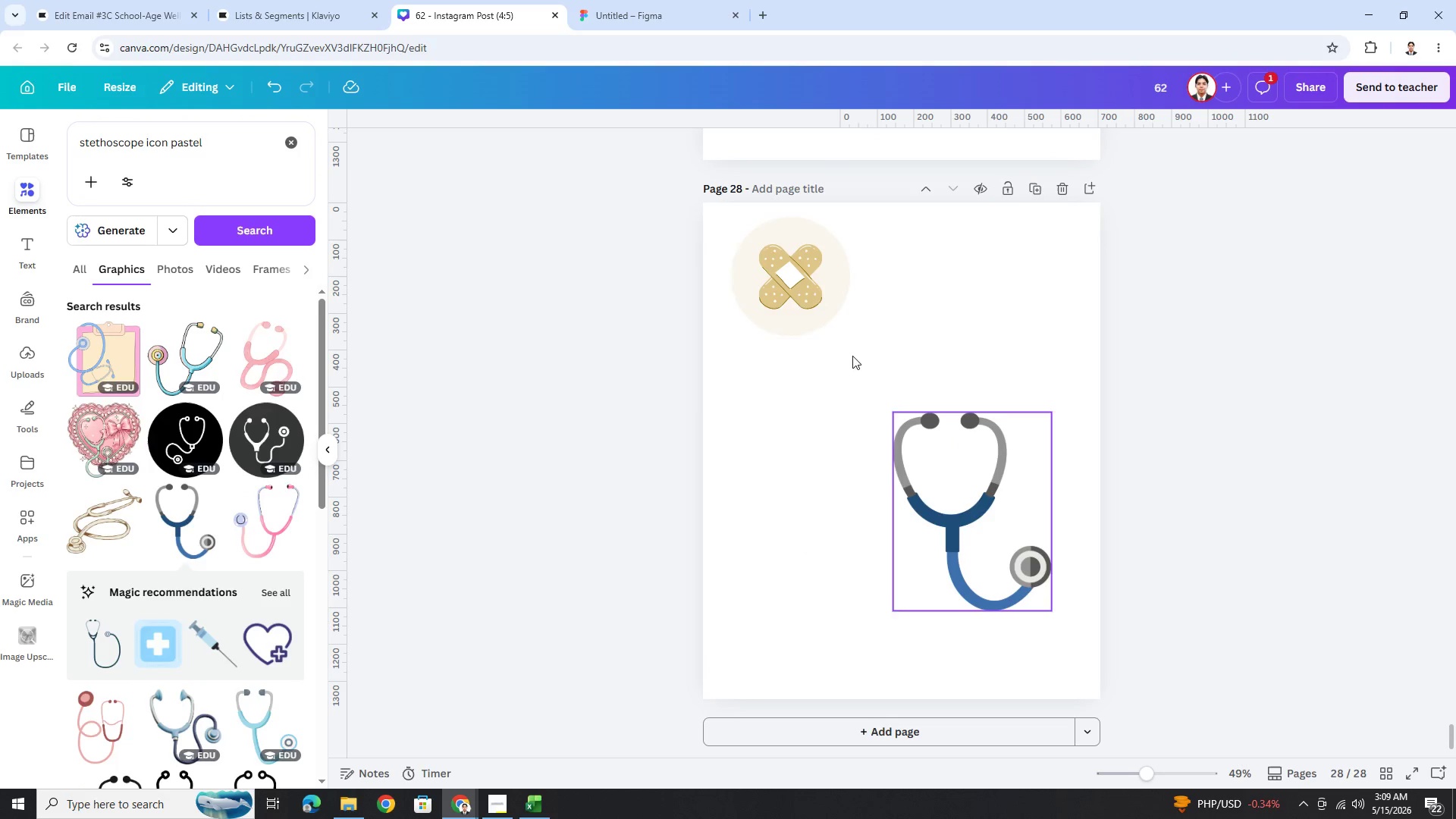 
left_click([790, 300])
 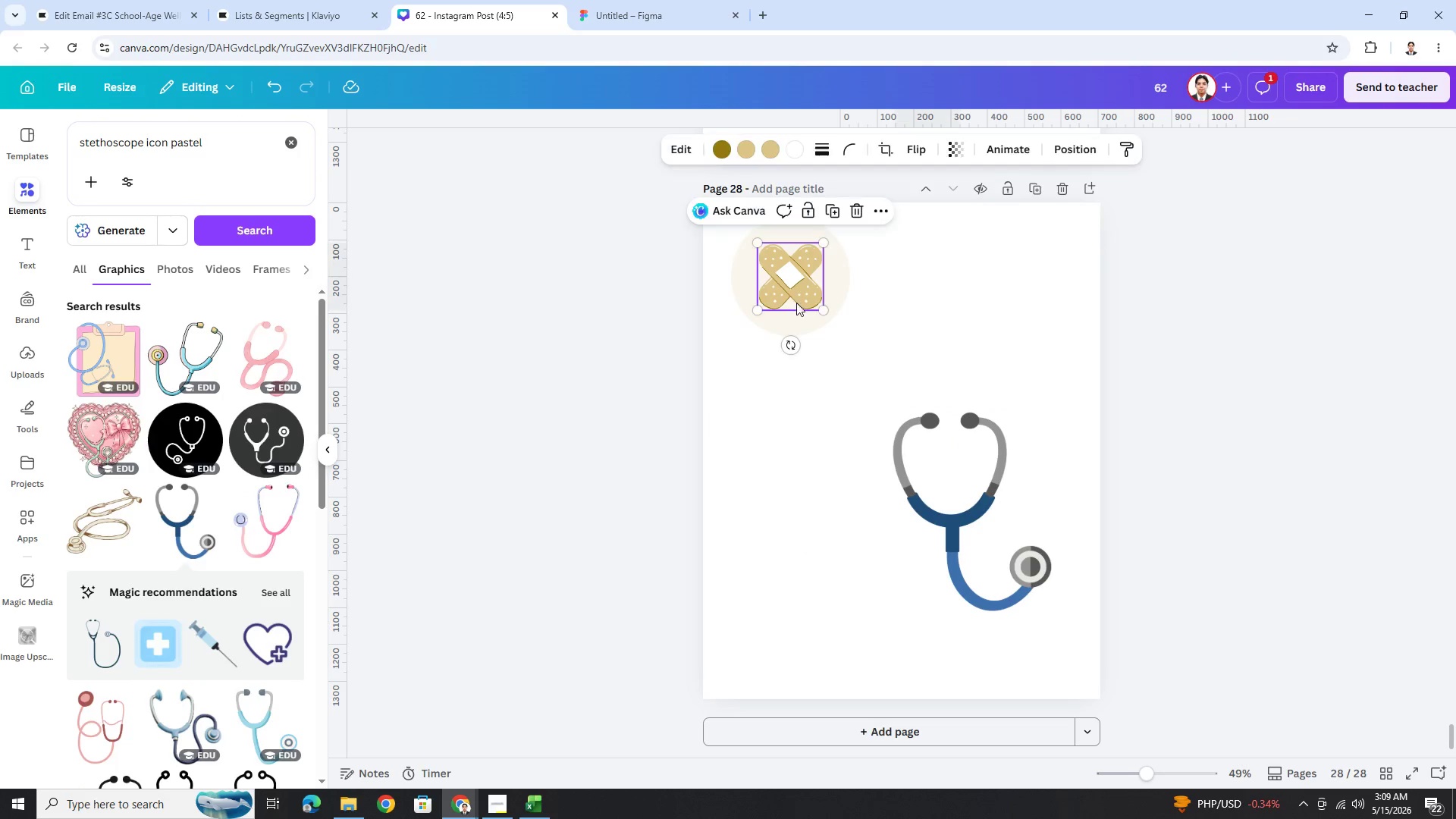 
key(Delete)
 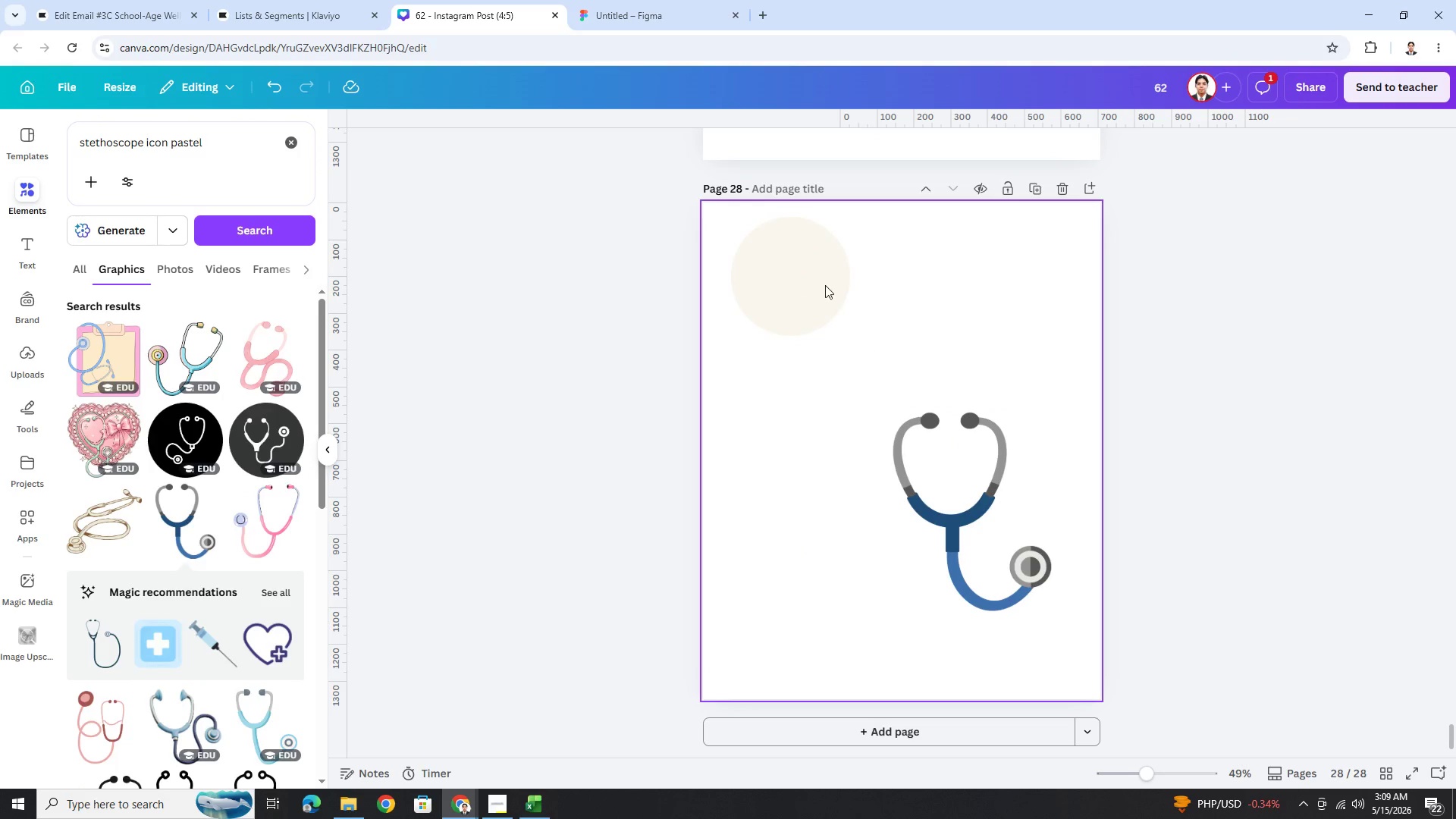 
left_click([801, 264])
 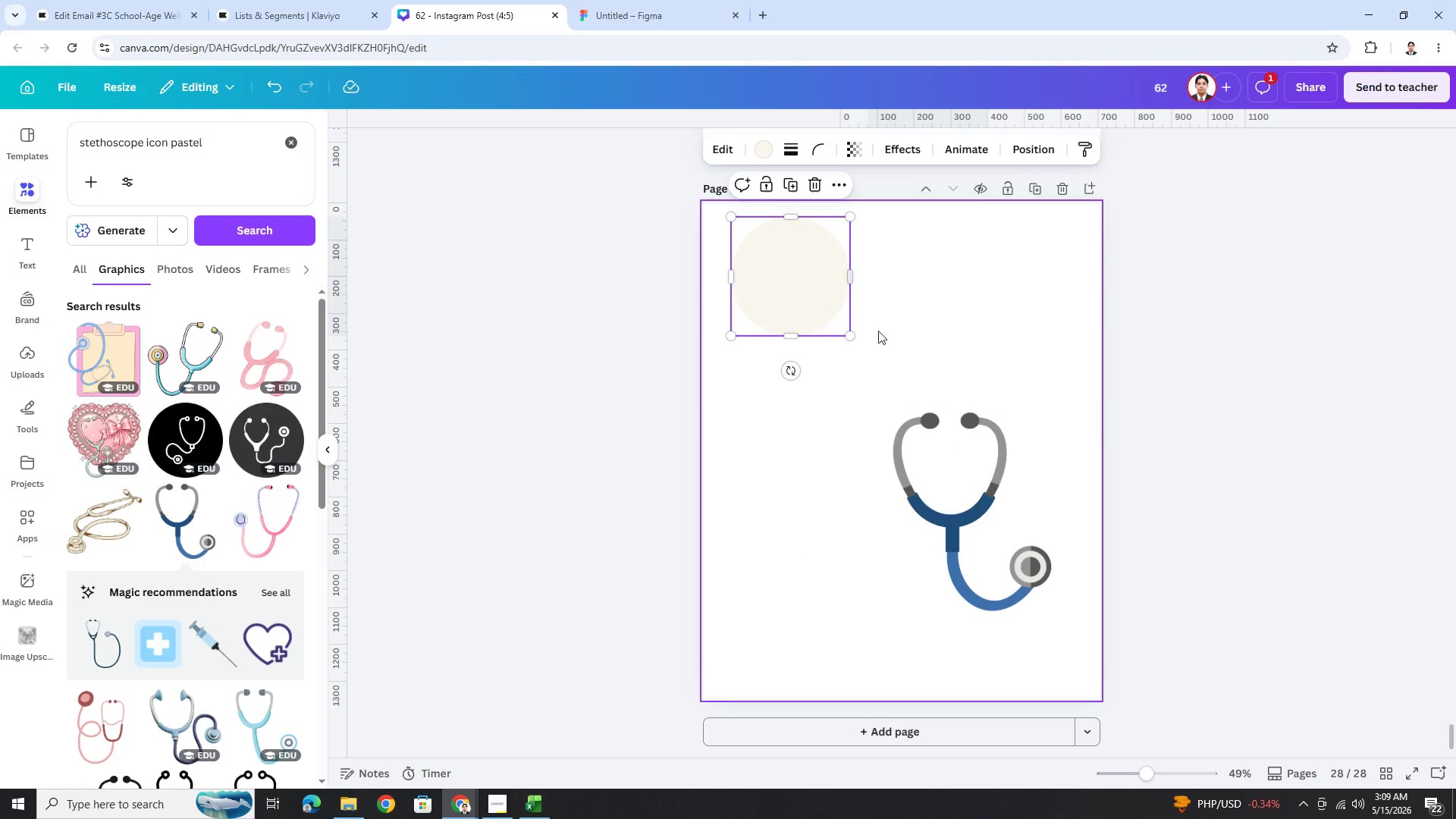 
key(Delete)
 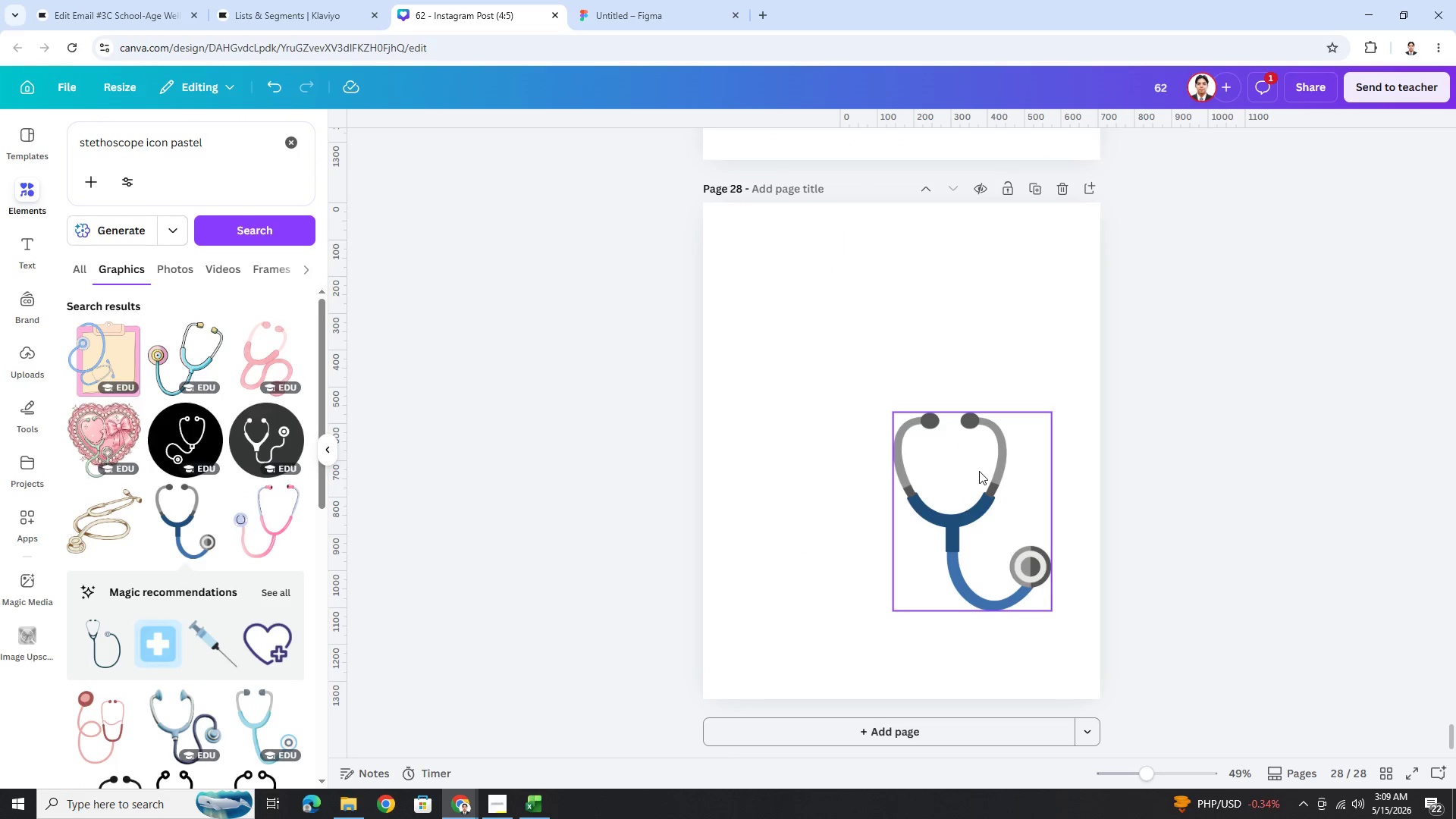 
left_click([965, 478])
 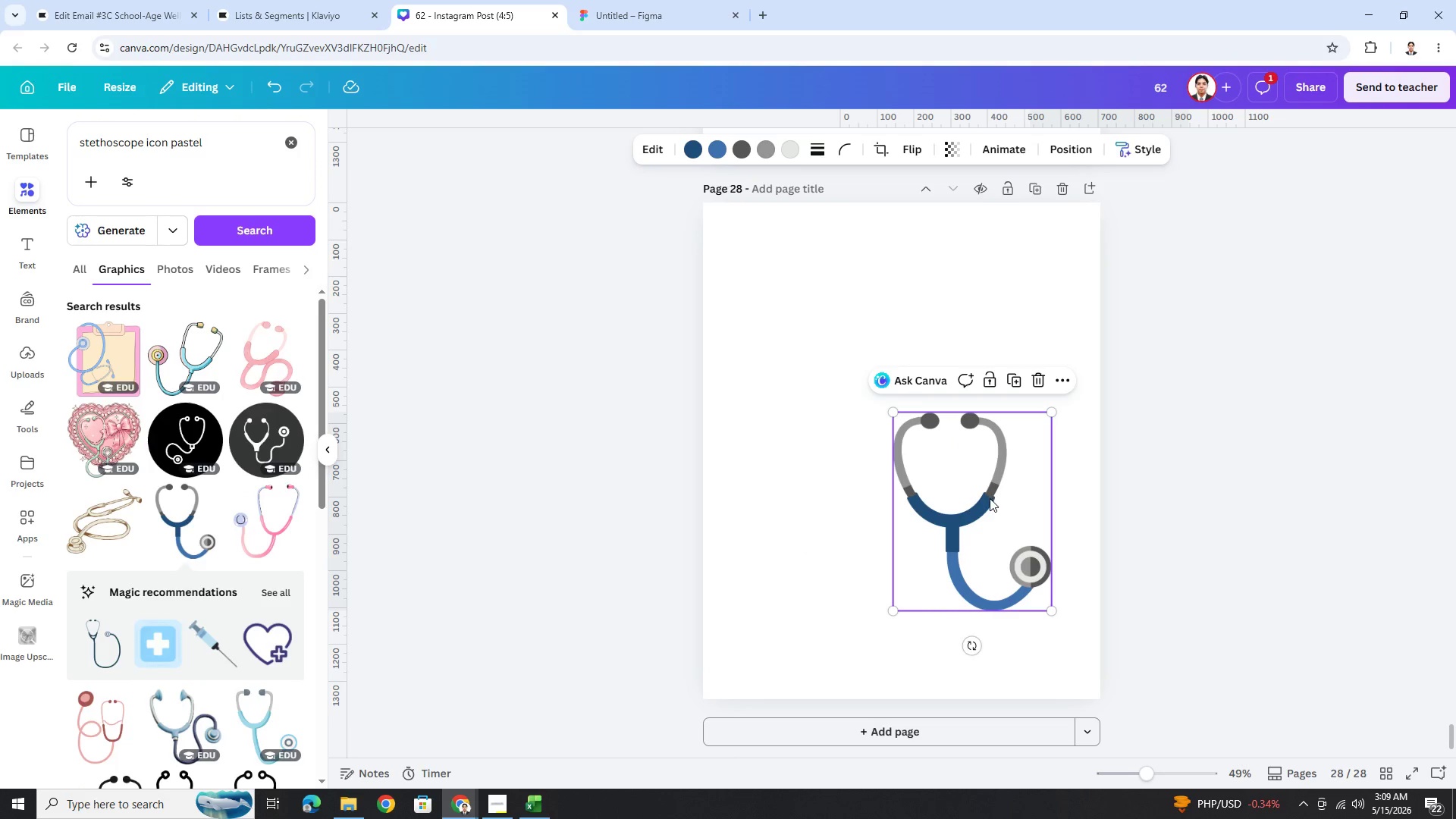 
left_click_drag(start_coordinate=[988, 498], to_coordinate=[921, 459])
 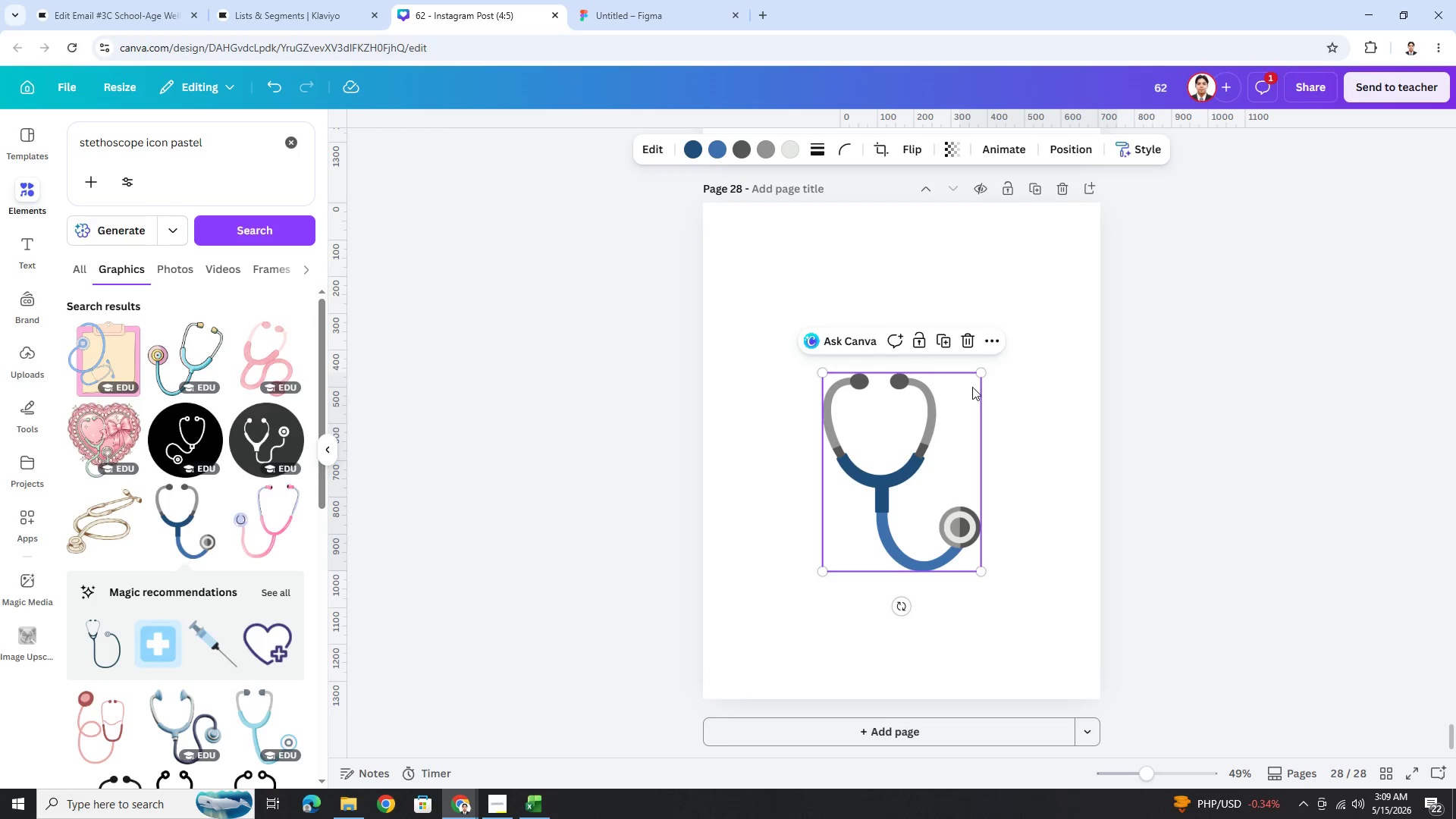 
left_click_drag(start_coordinate=[981, 375], to_coordinate=[950, 422])
 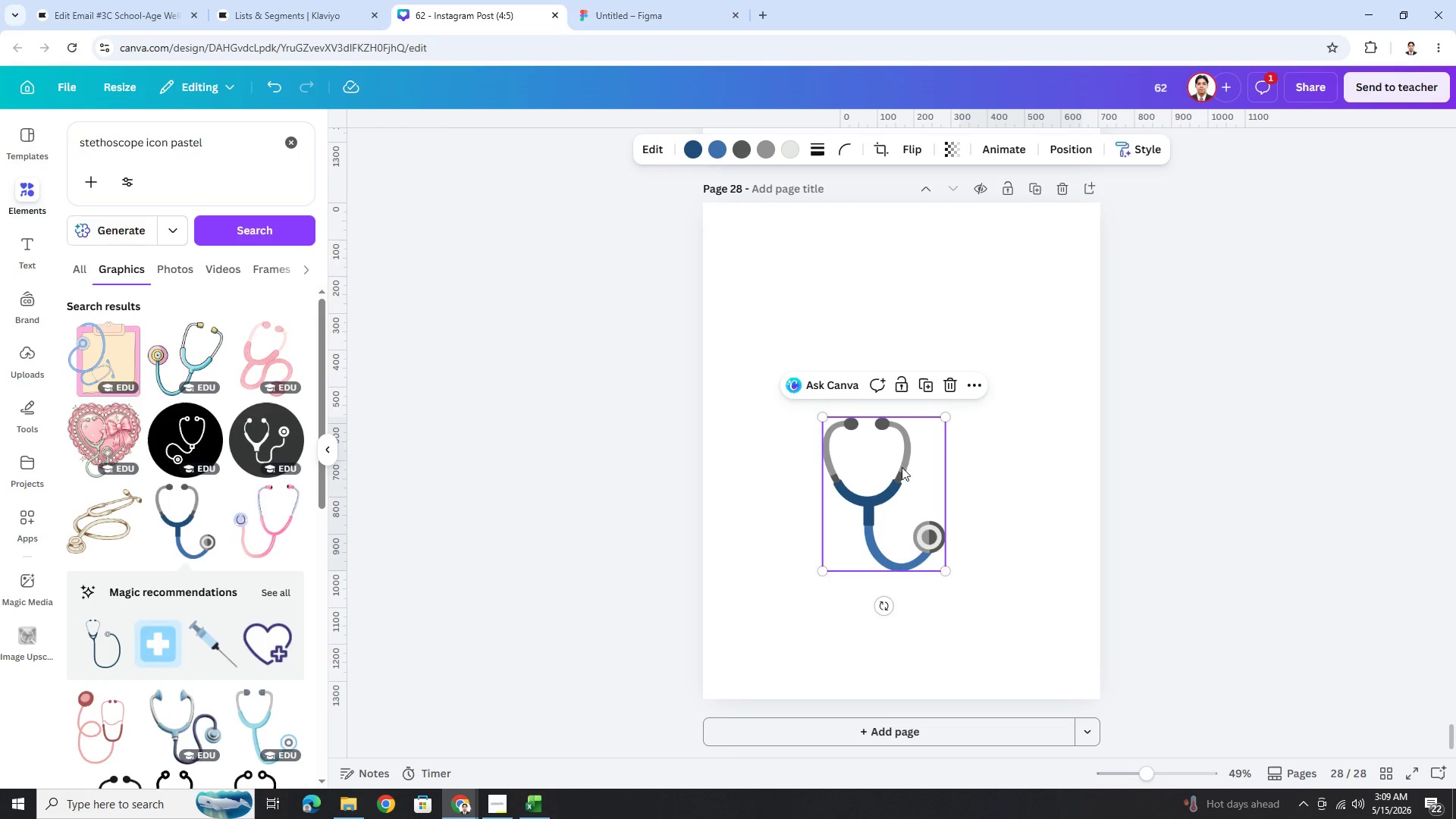 
left_click_drag(start_coordinate=[899, 471], to_coordinate=[930, 437])
 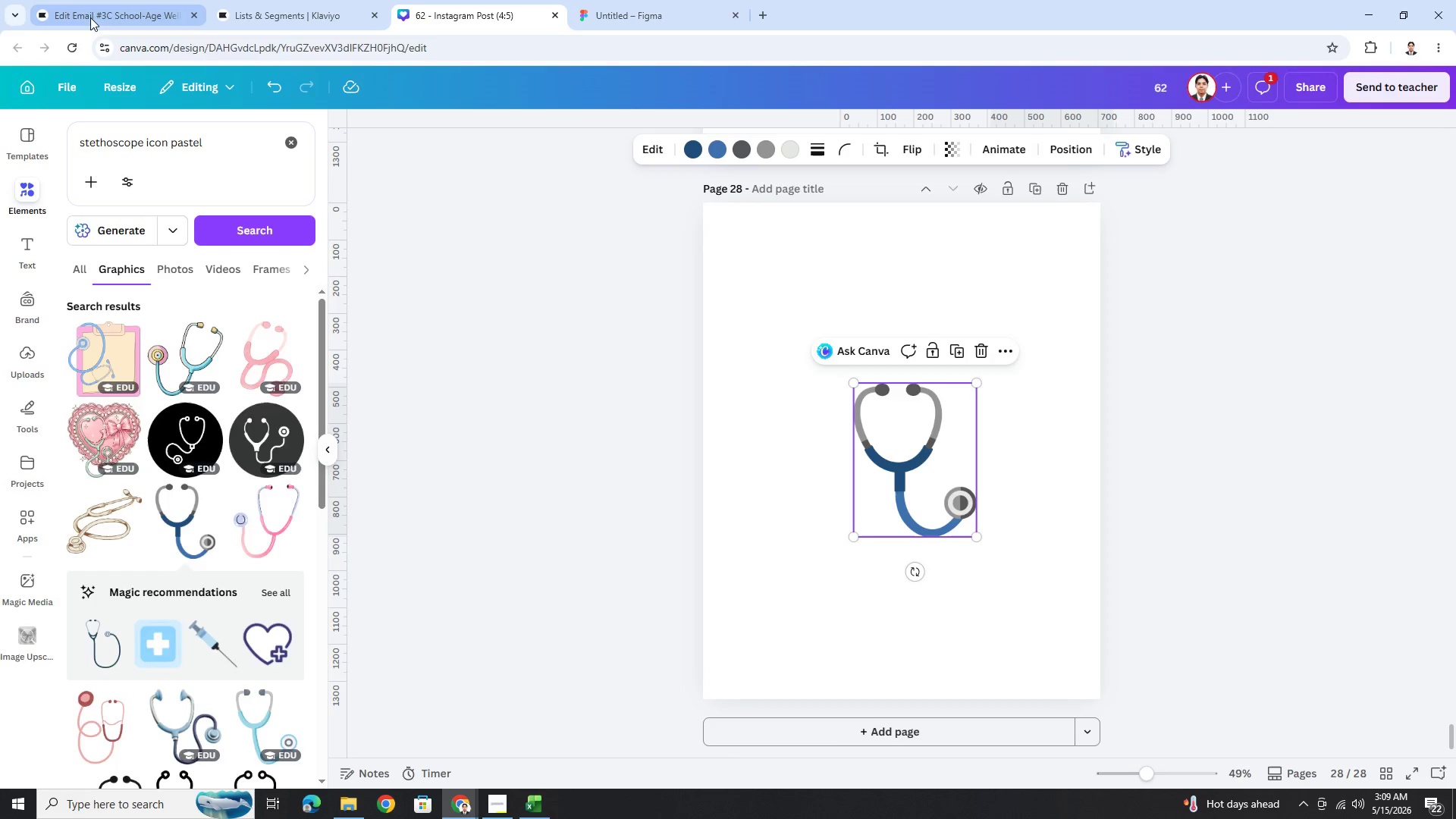 
left_click([93, 13])
 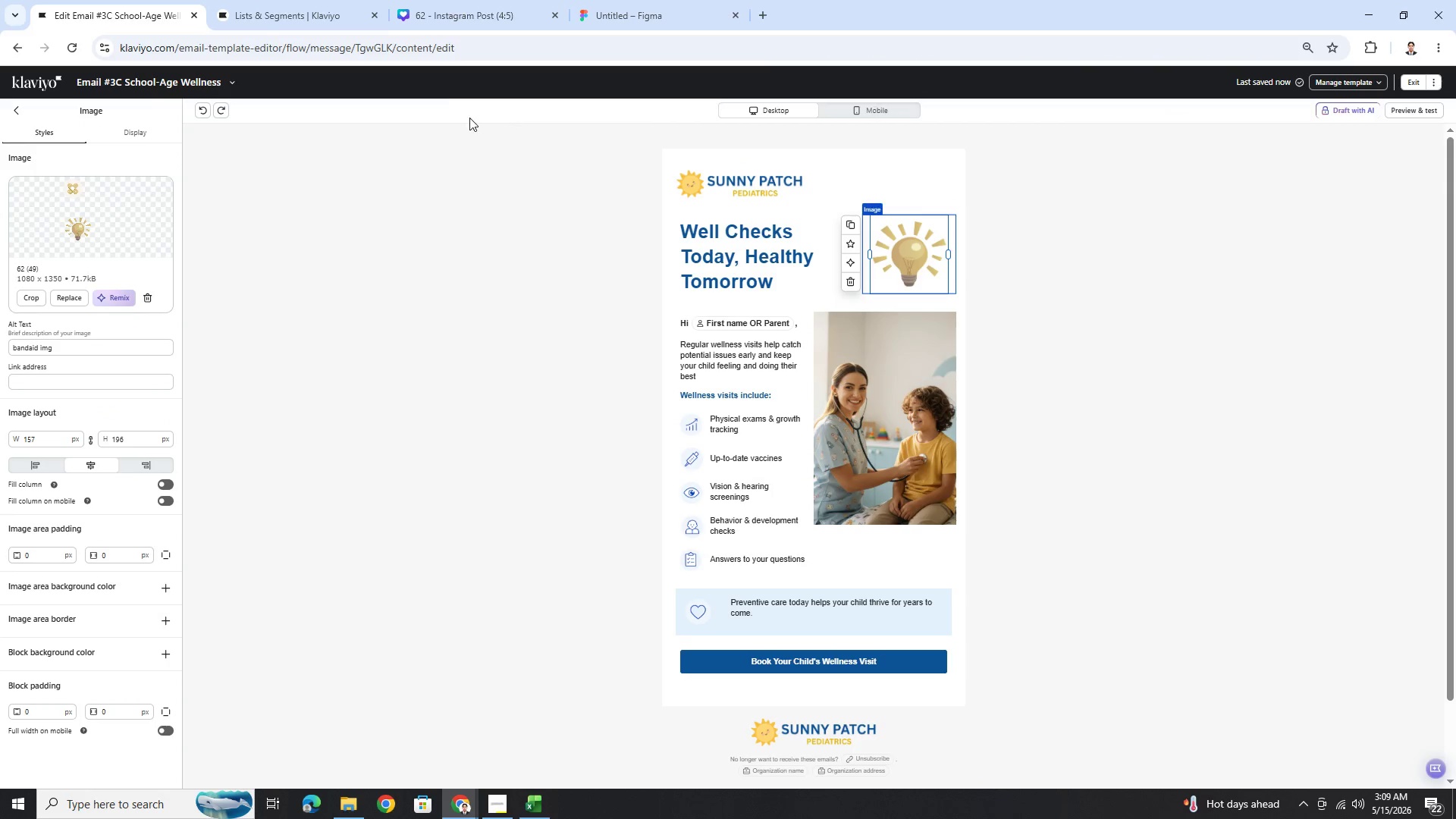 
left_click([326, 17])
 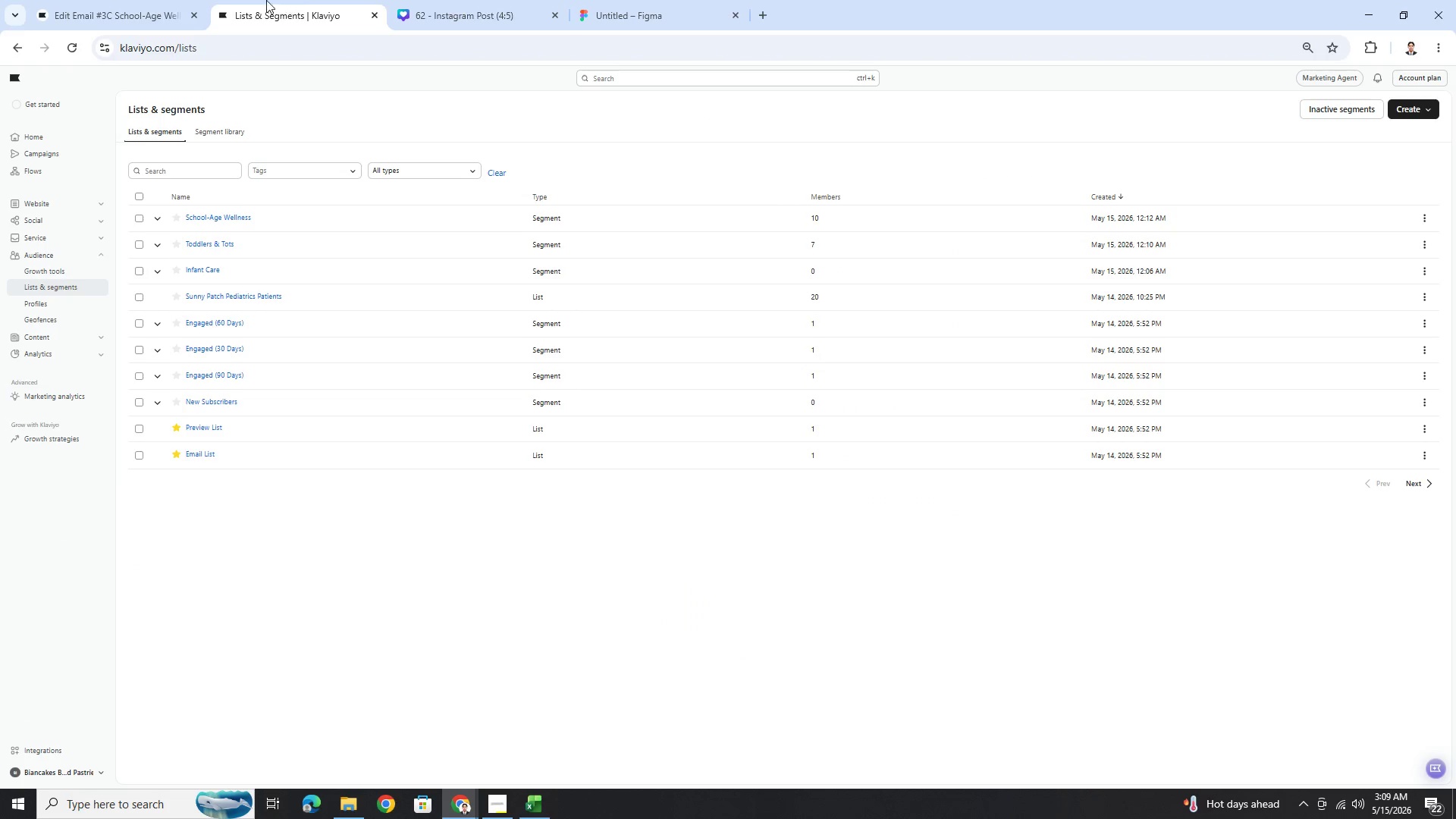 
left_click([454, 0])
 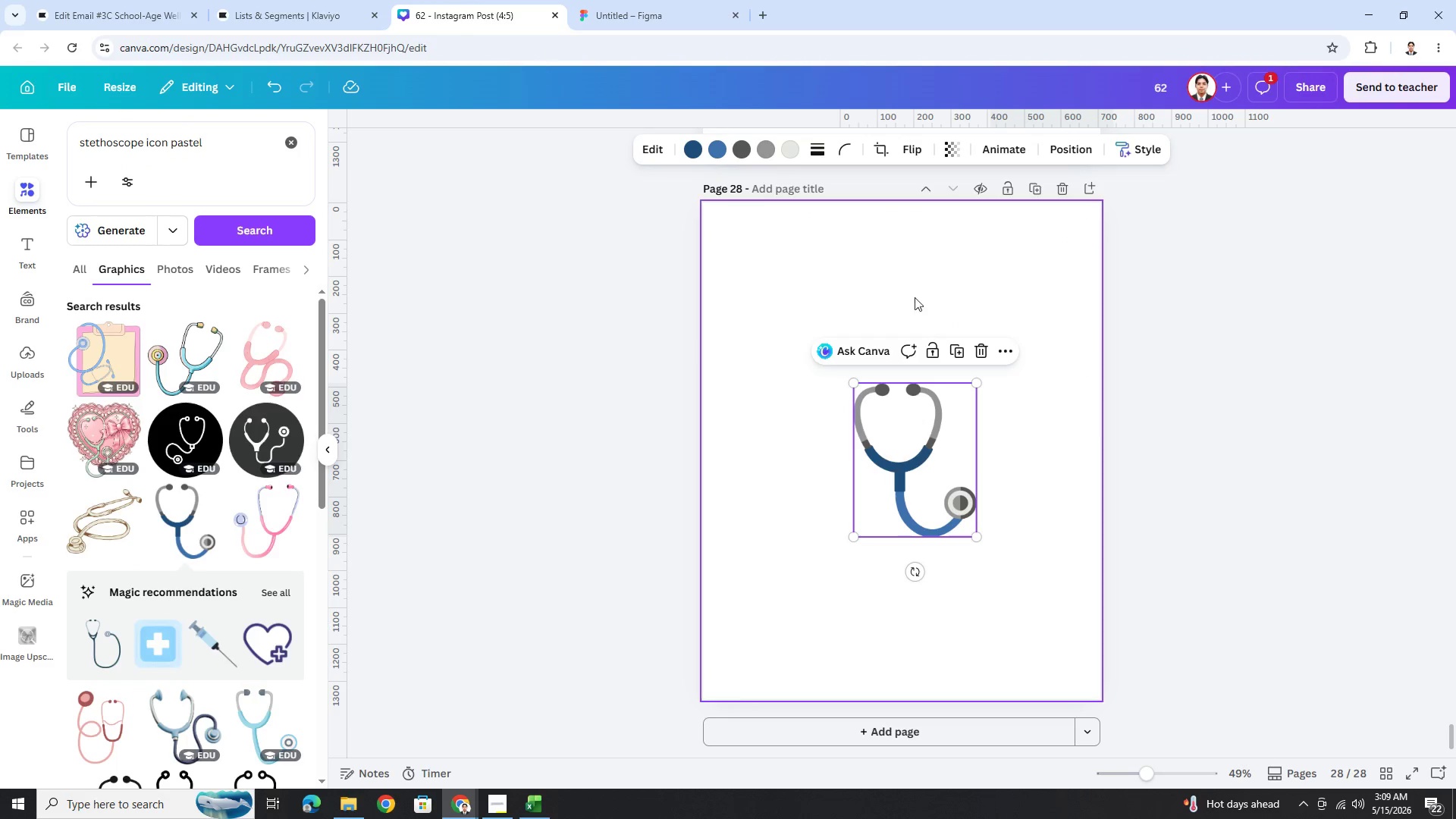 
key(Control+Z)
 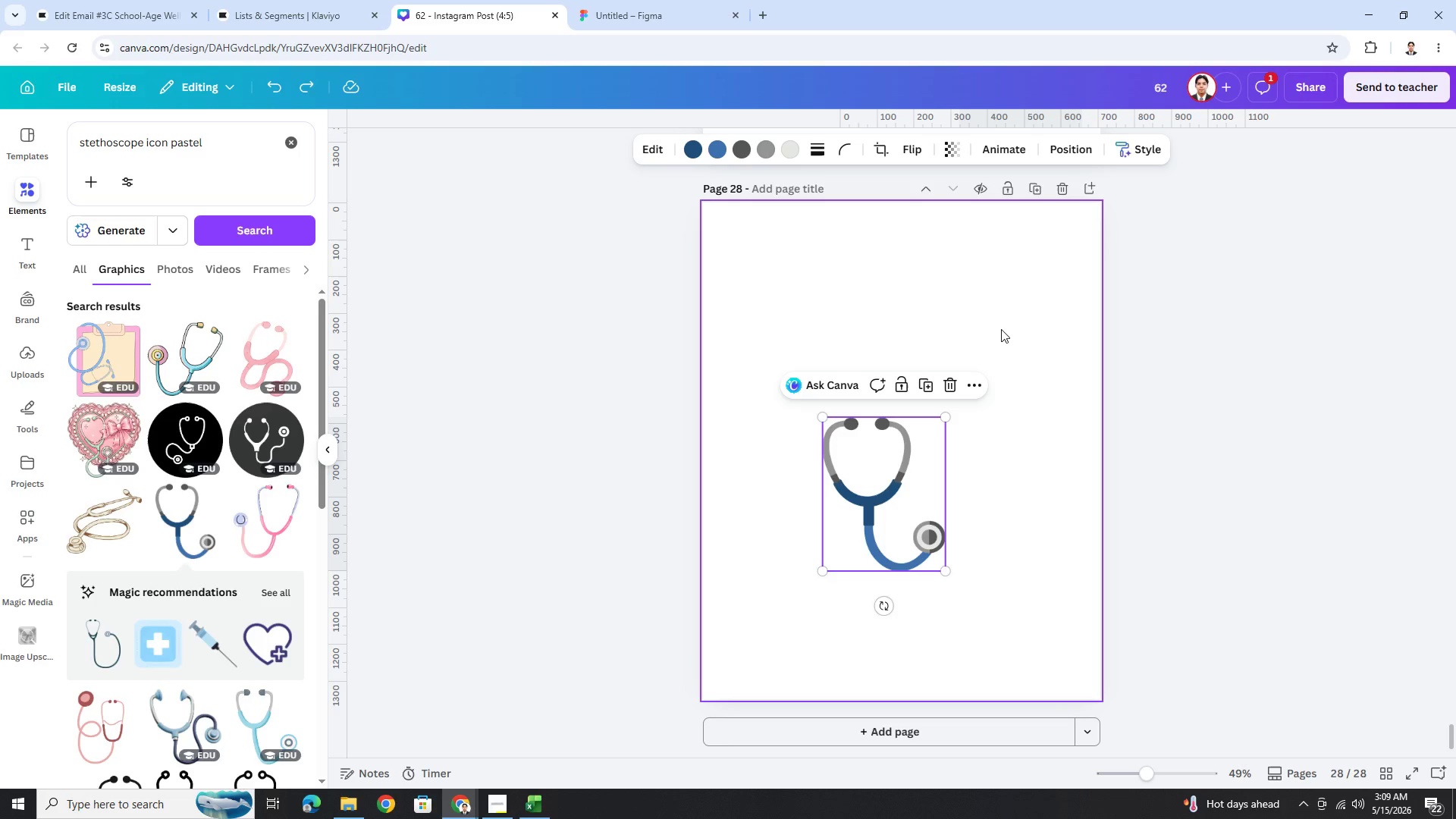 
key(Control+Z)
 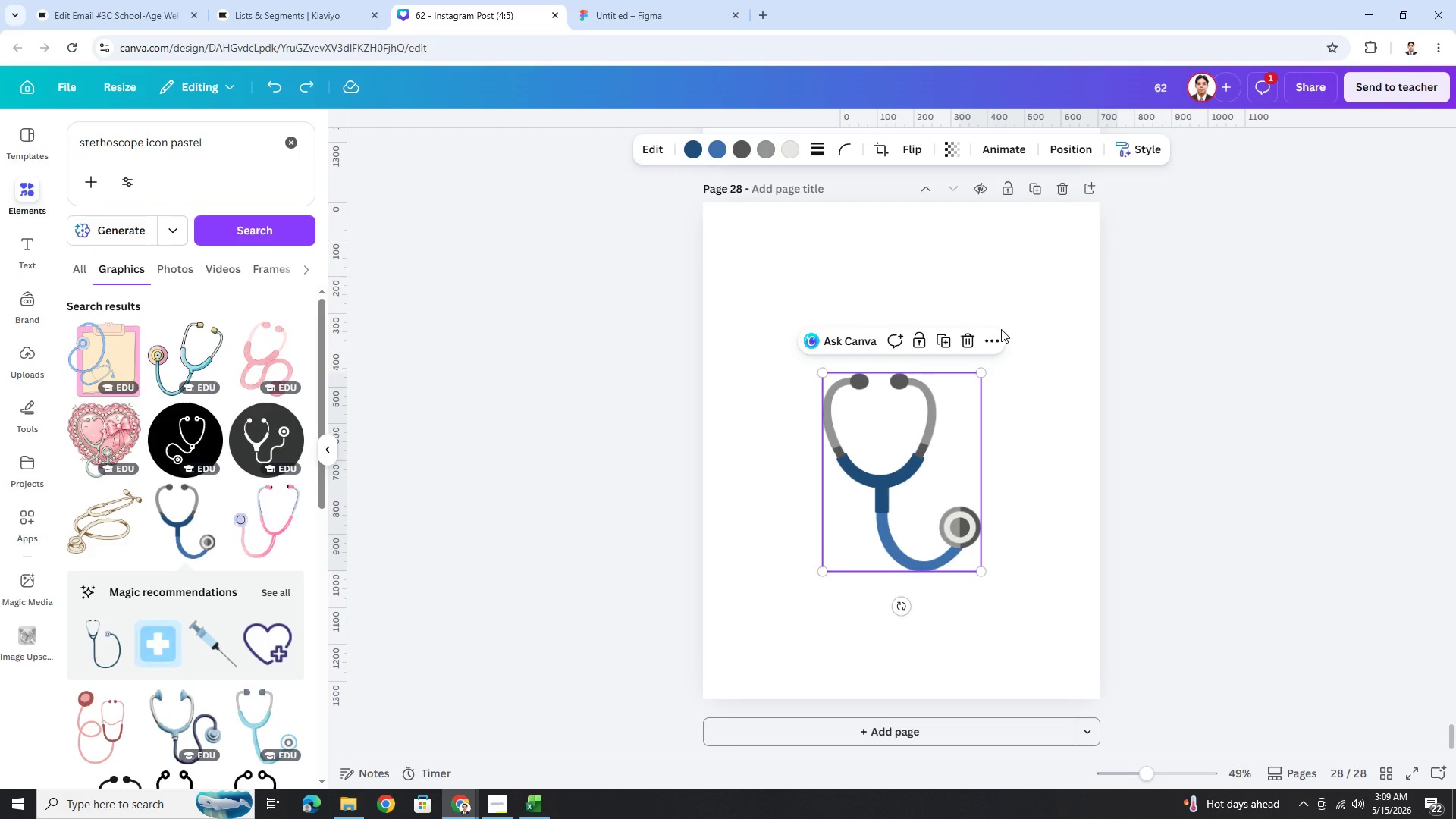 
key(Control+ControlLeft)
 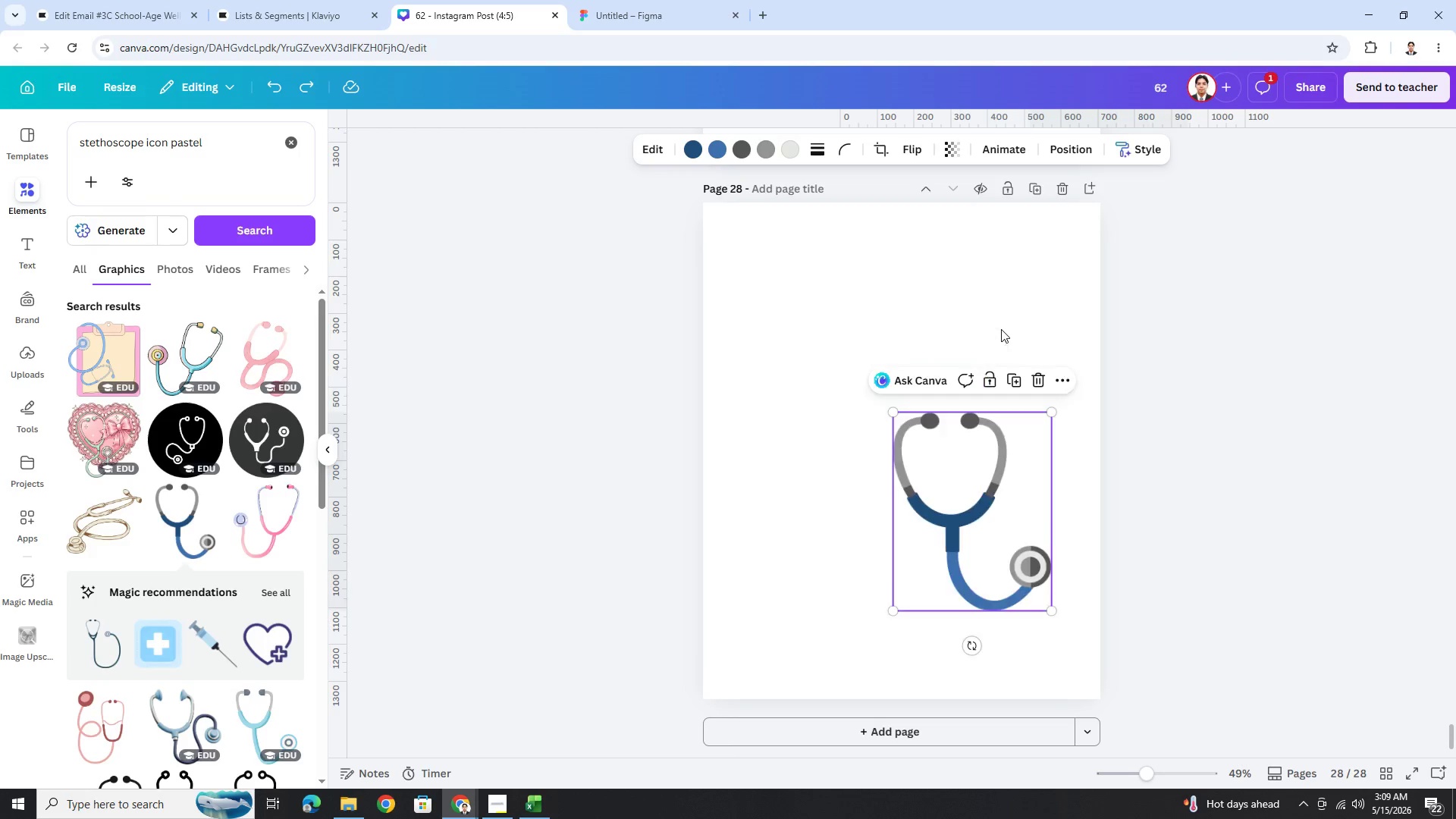 
key(Control+Z)
 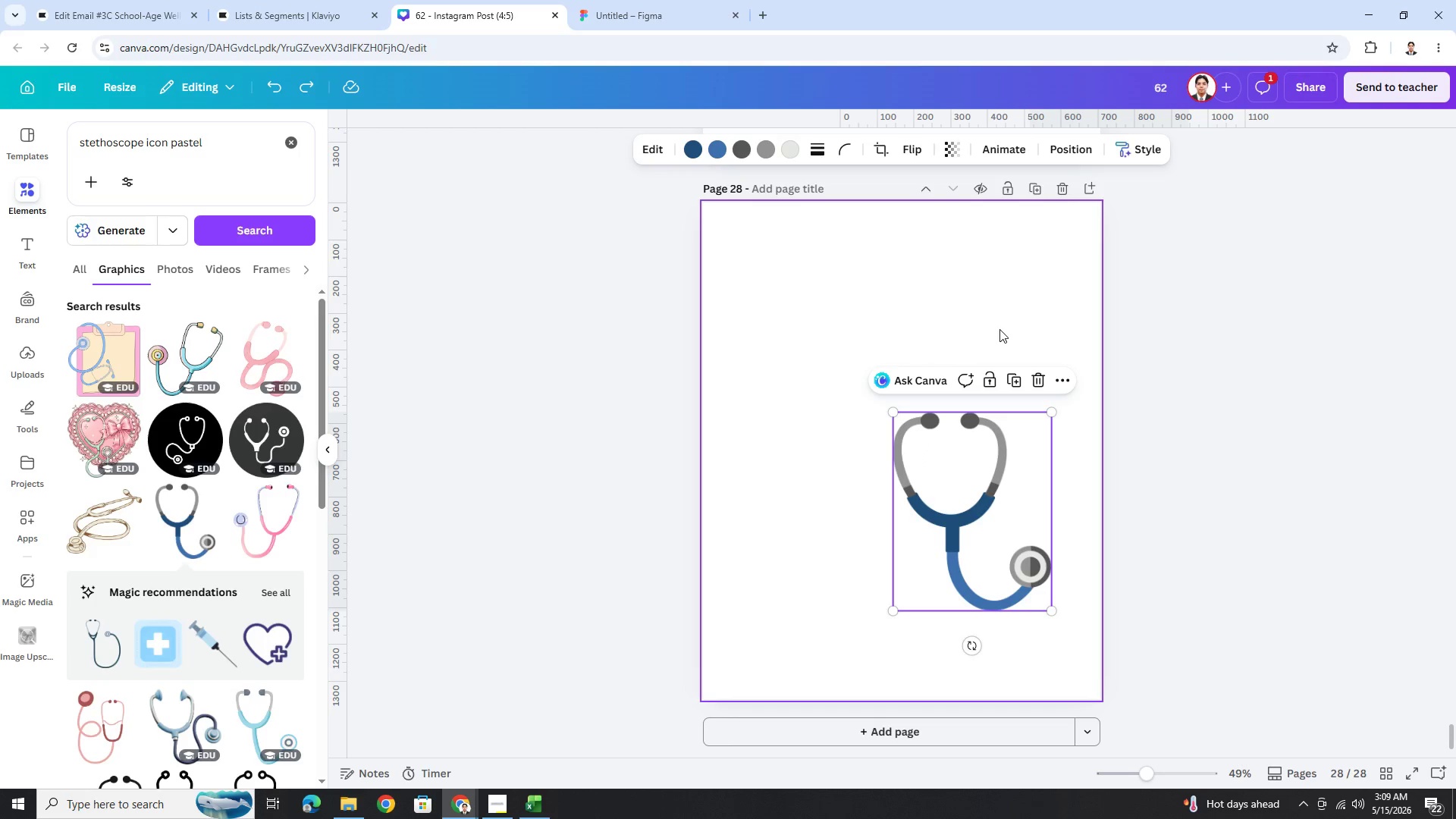 
key(Control+ControlLeft)
 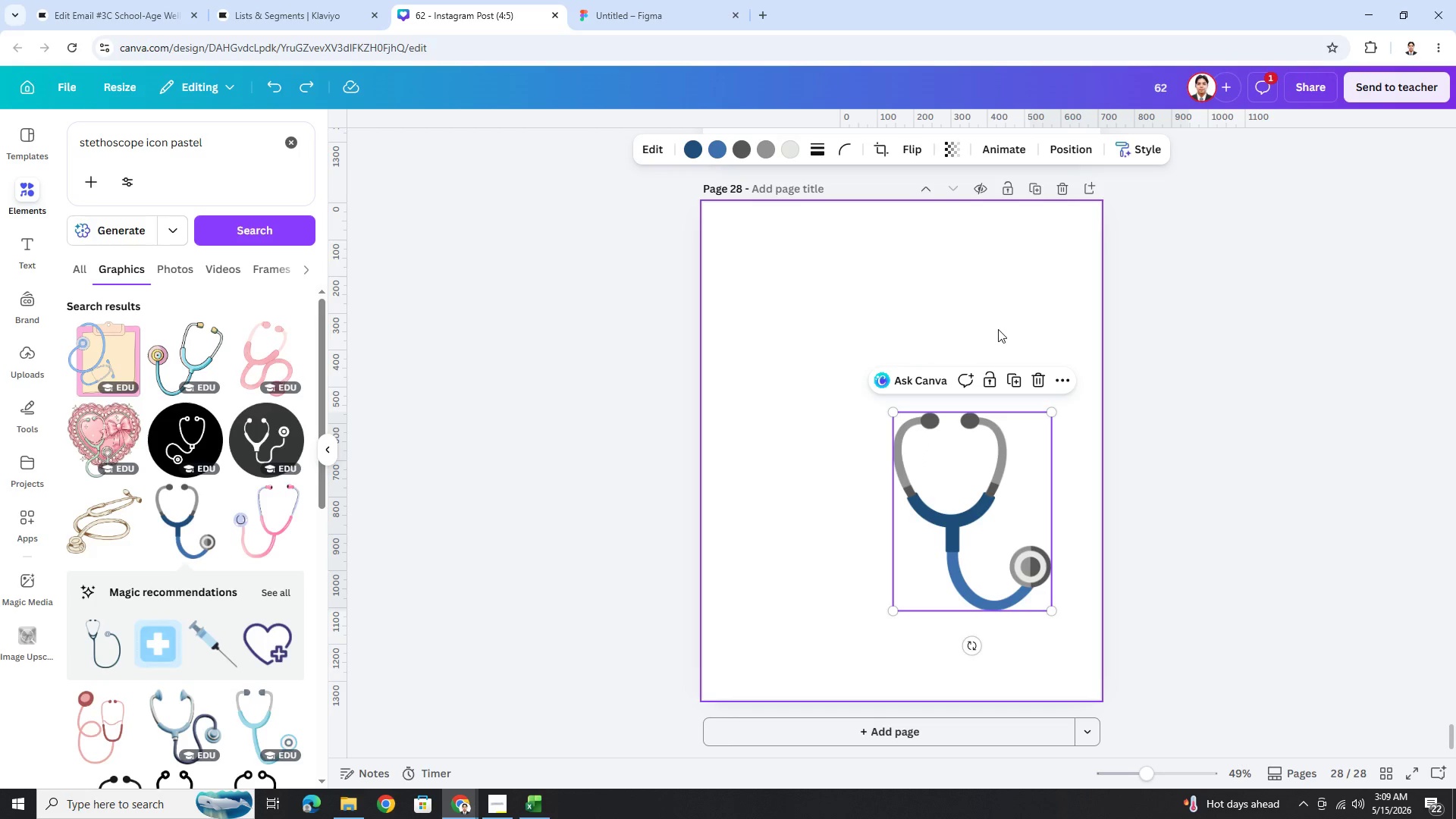 
key(Control+Z)
 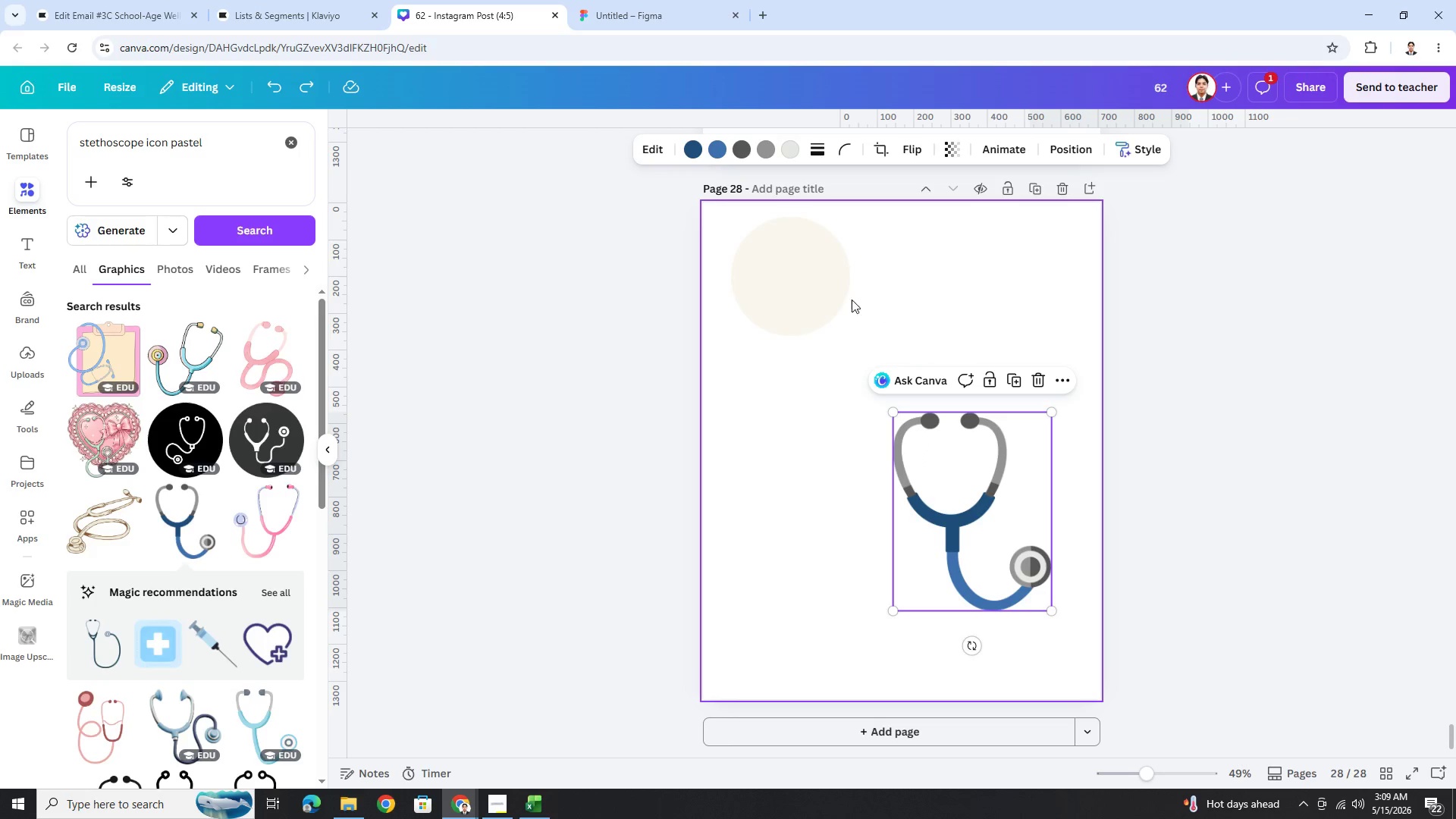 
left_click([807, 279])
 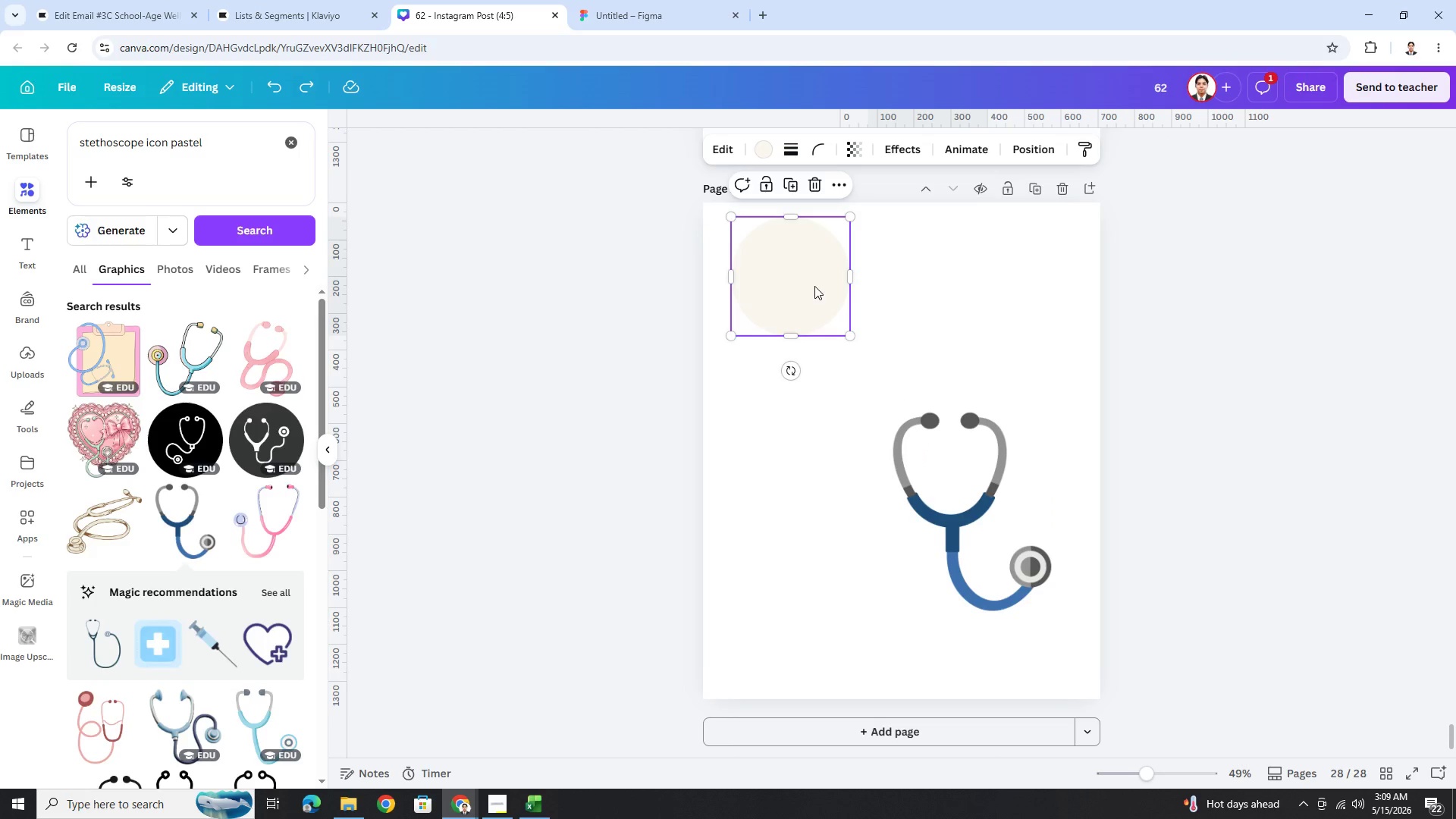 
left_click_drag(start_coordinate=[814, 286], to_coordinate=[933, 469])
 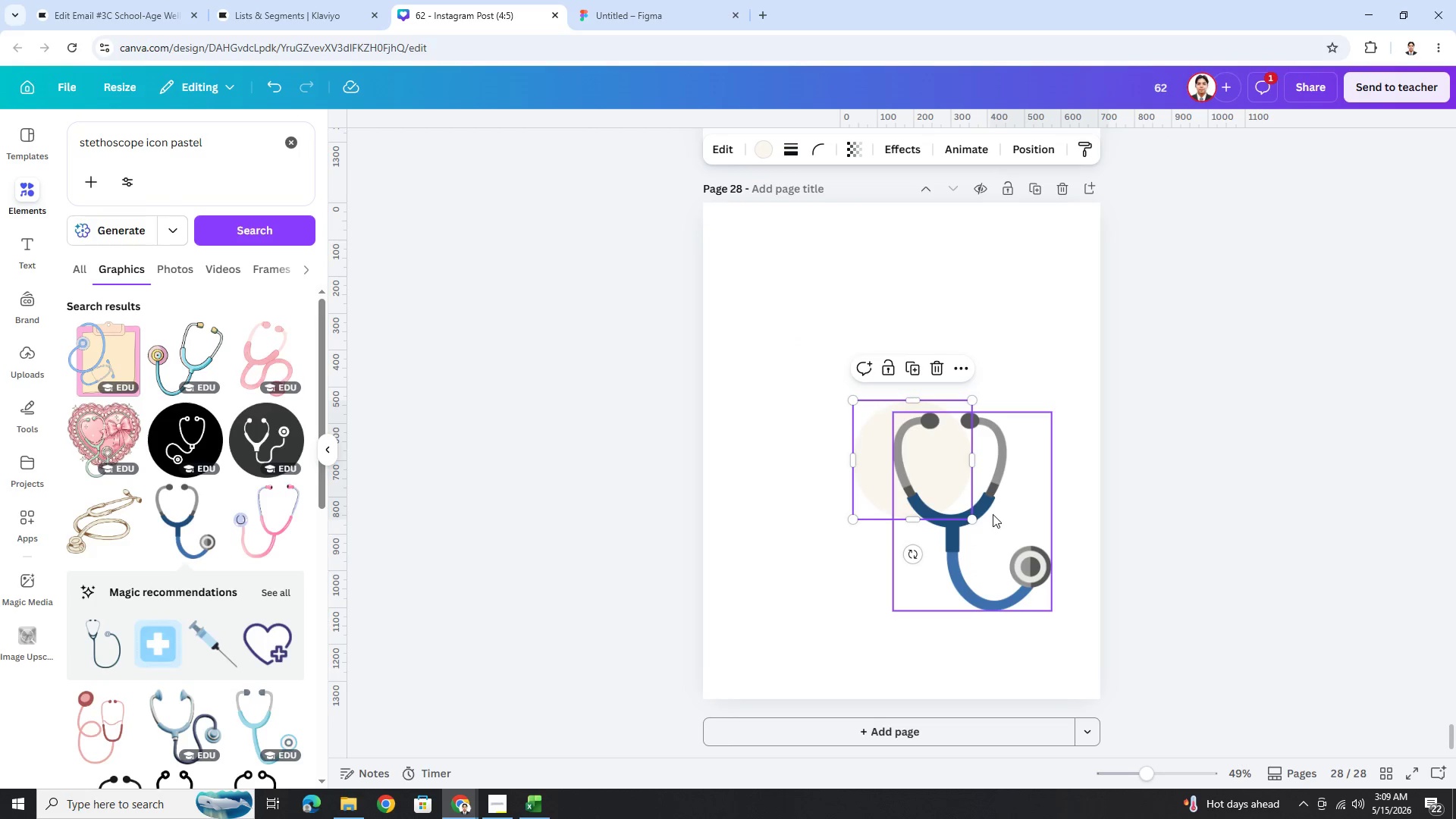 
left_click_drag(start_coordinate=[993, 514], to_coordinate=[950, 454])
 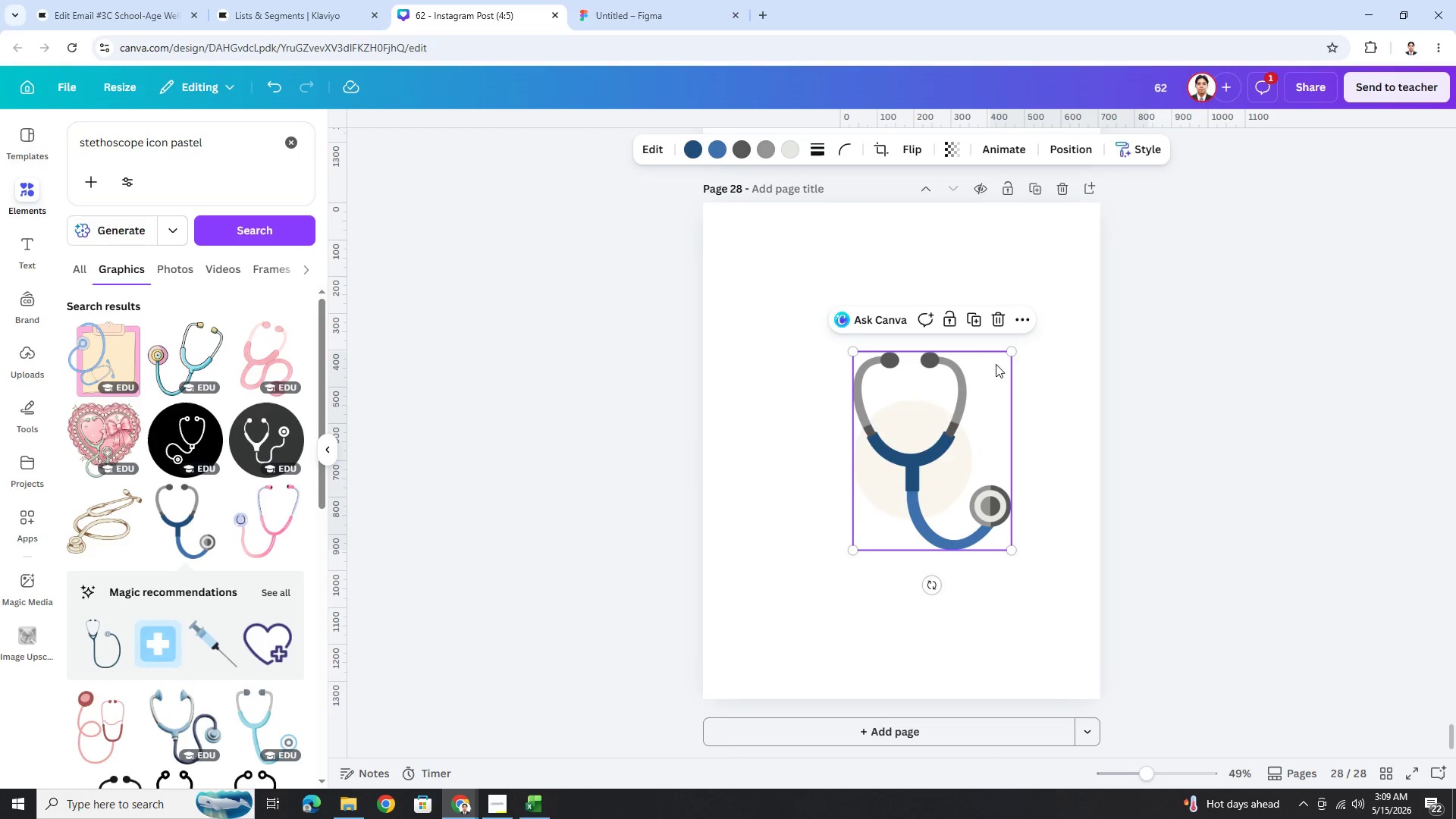 
left_click_drag(start_coordinate=[1009, 351], to_coordinate=[934, 459])
 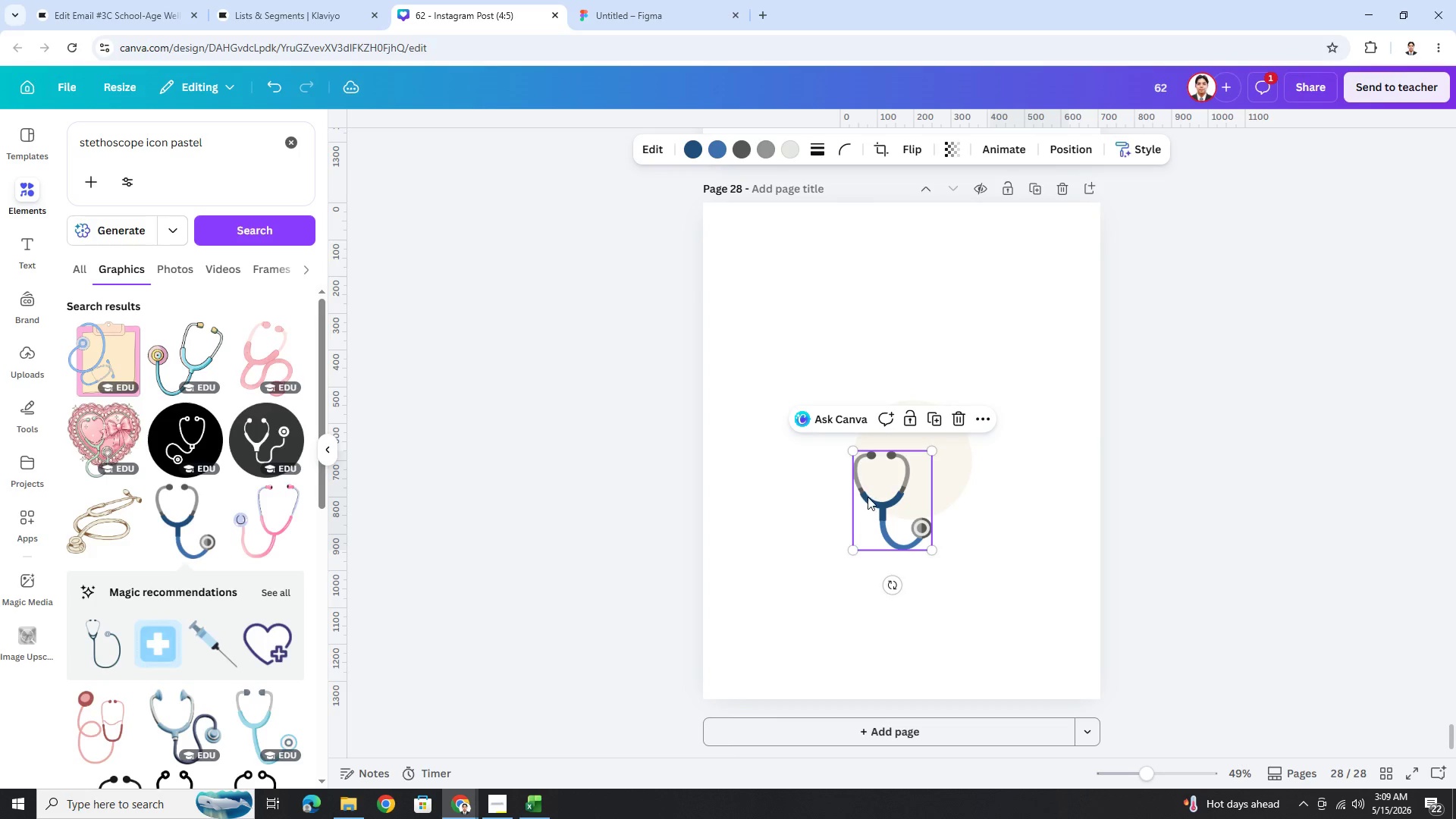 
left_click_drag(start_coordinate=[870, 495], to_coordinate=[892, 457])
 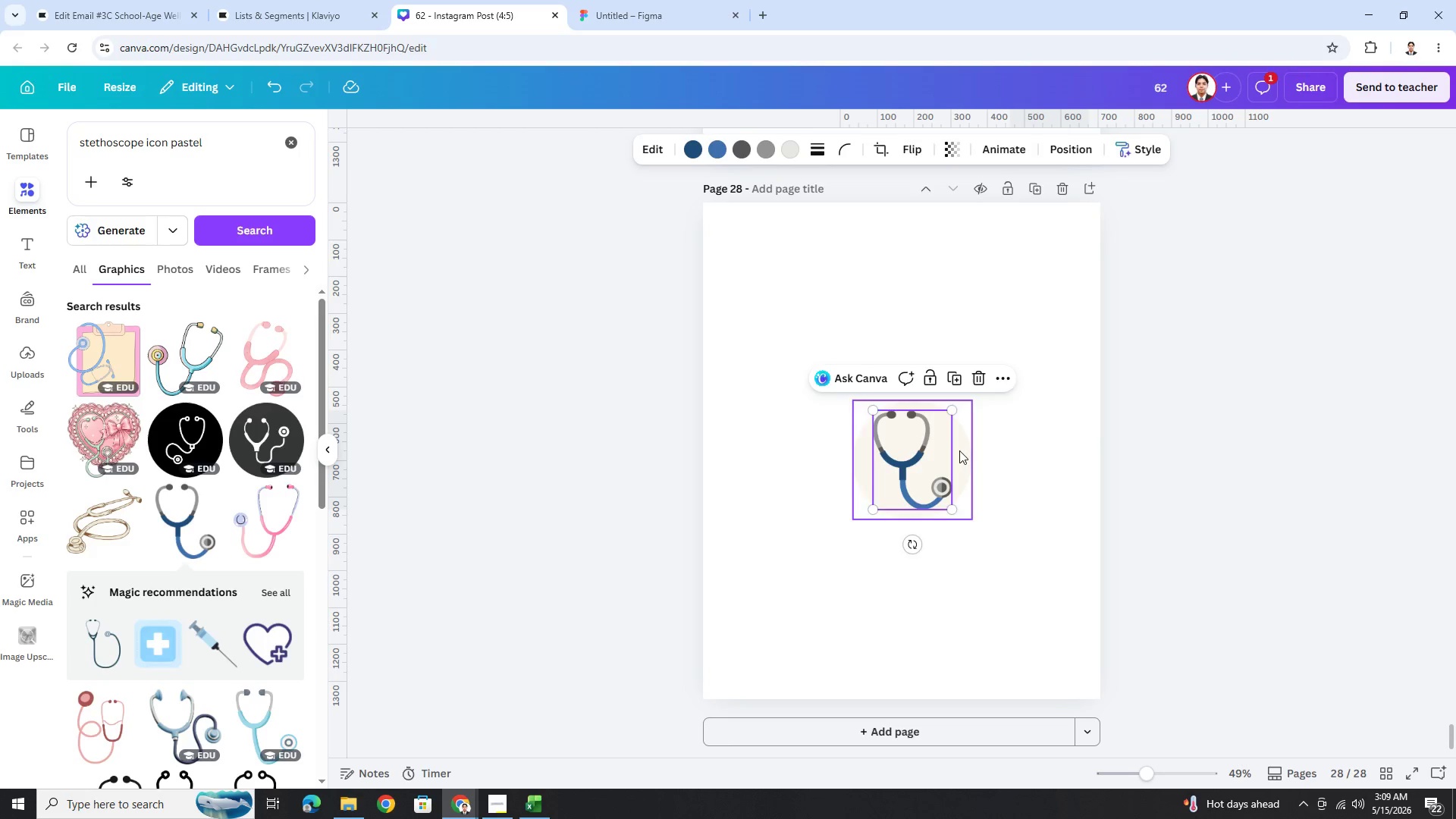 
left_click([959, 450])
 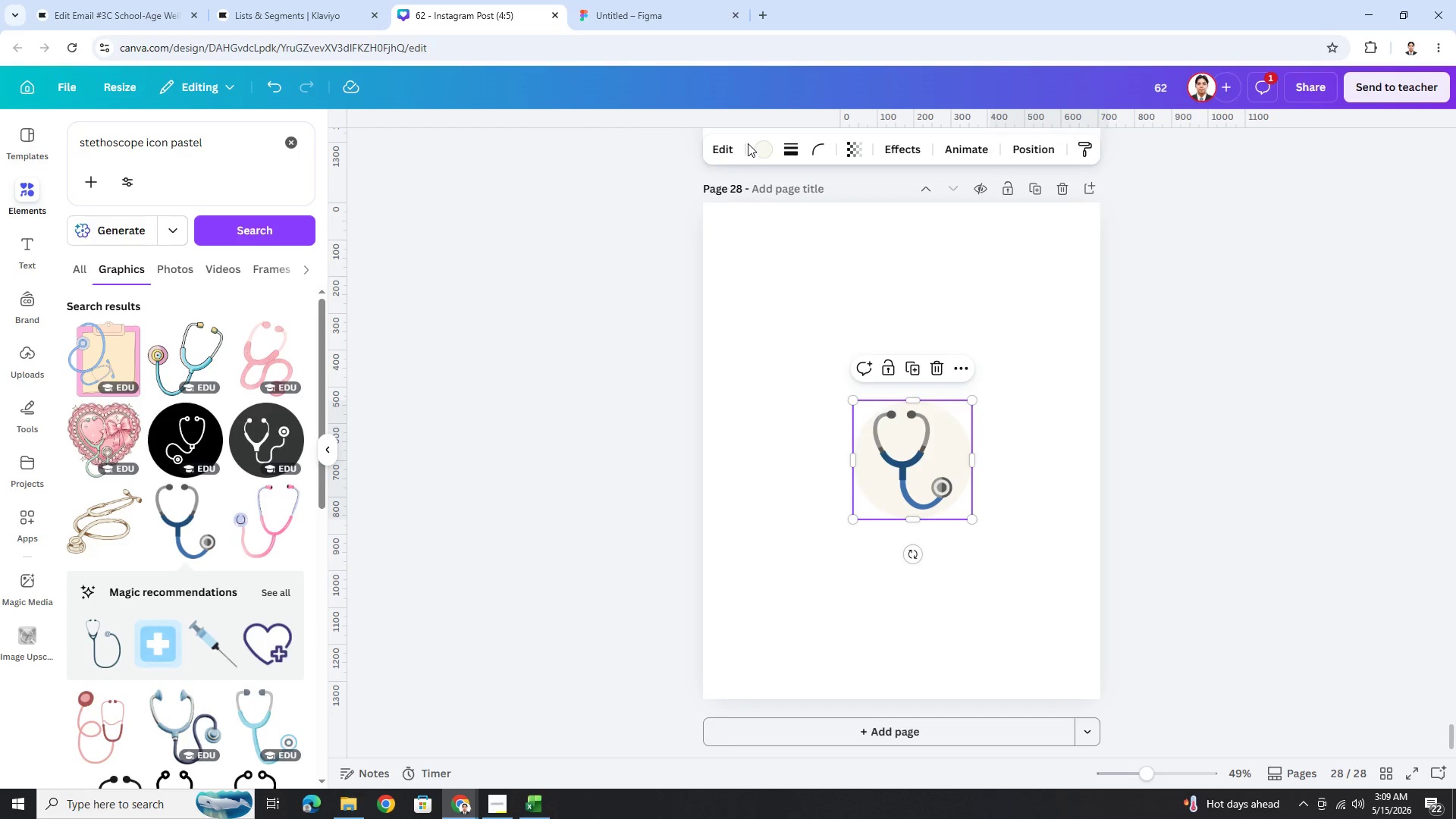 
left_click([764, 147])
 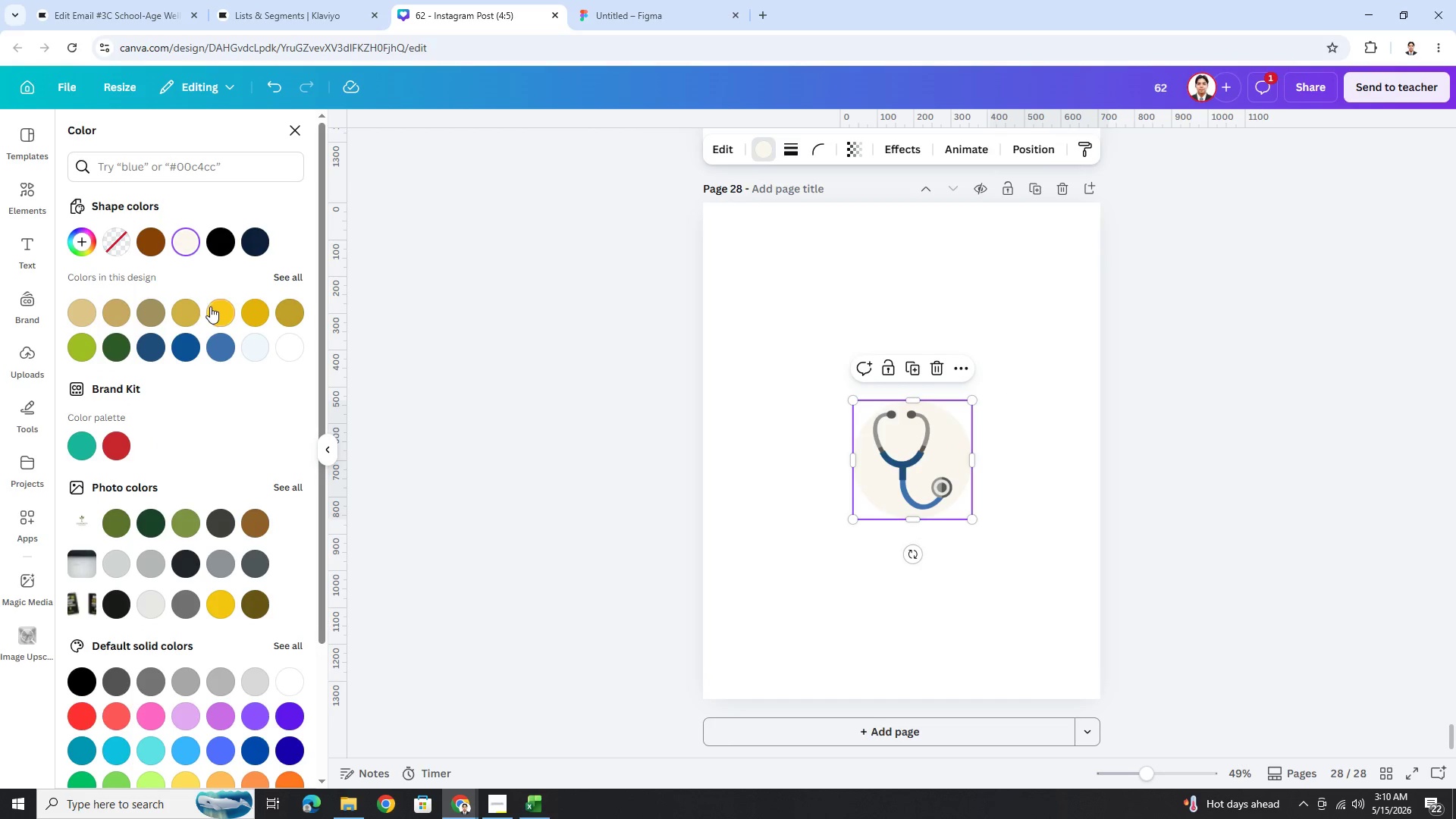 
left_click([253, 347])
 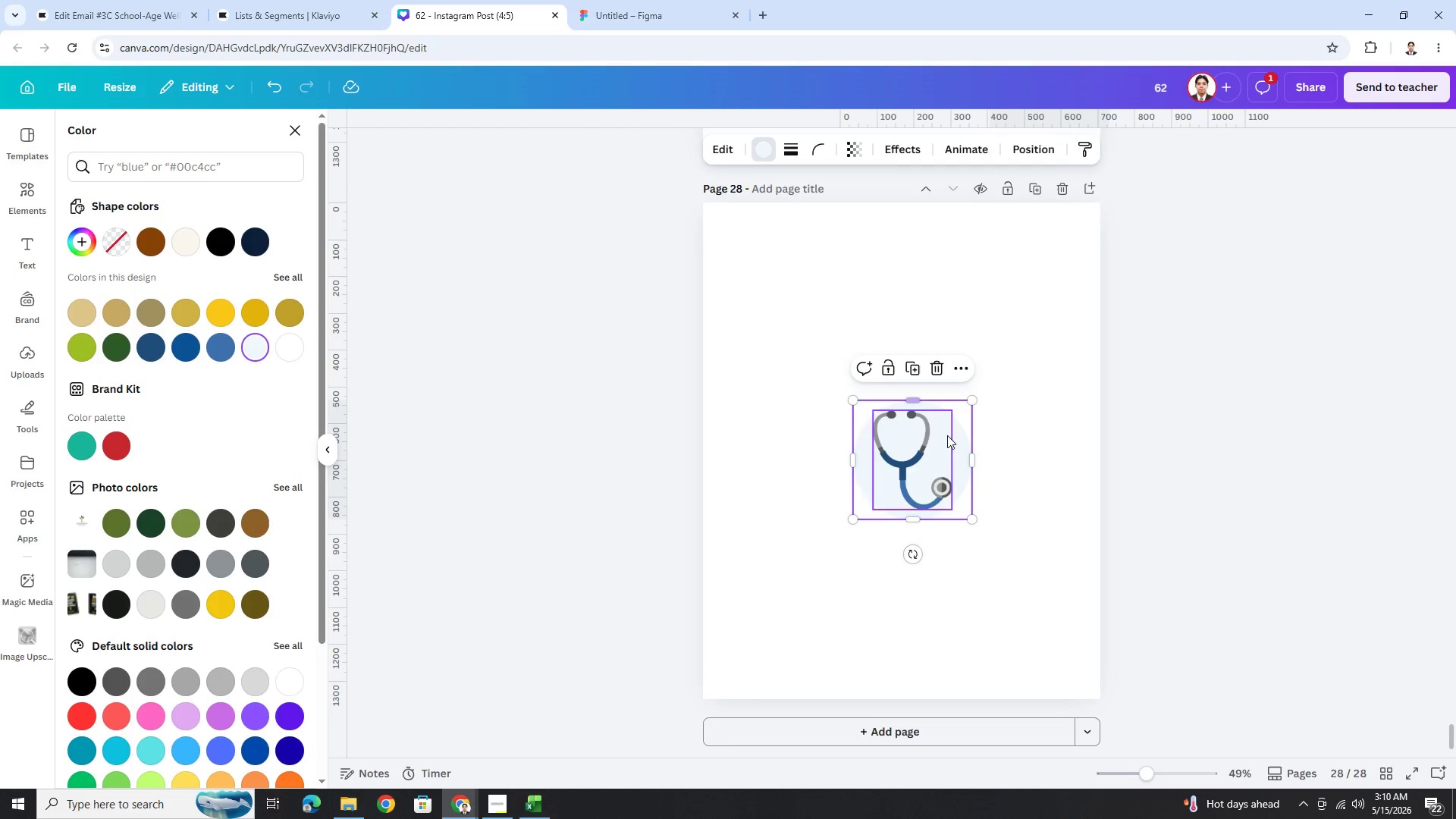 
left_click([1031, 512])
 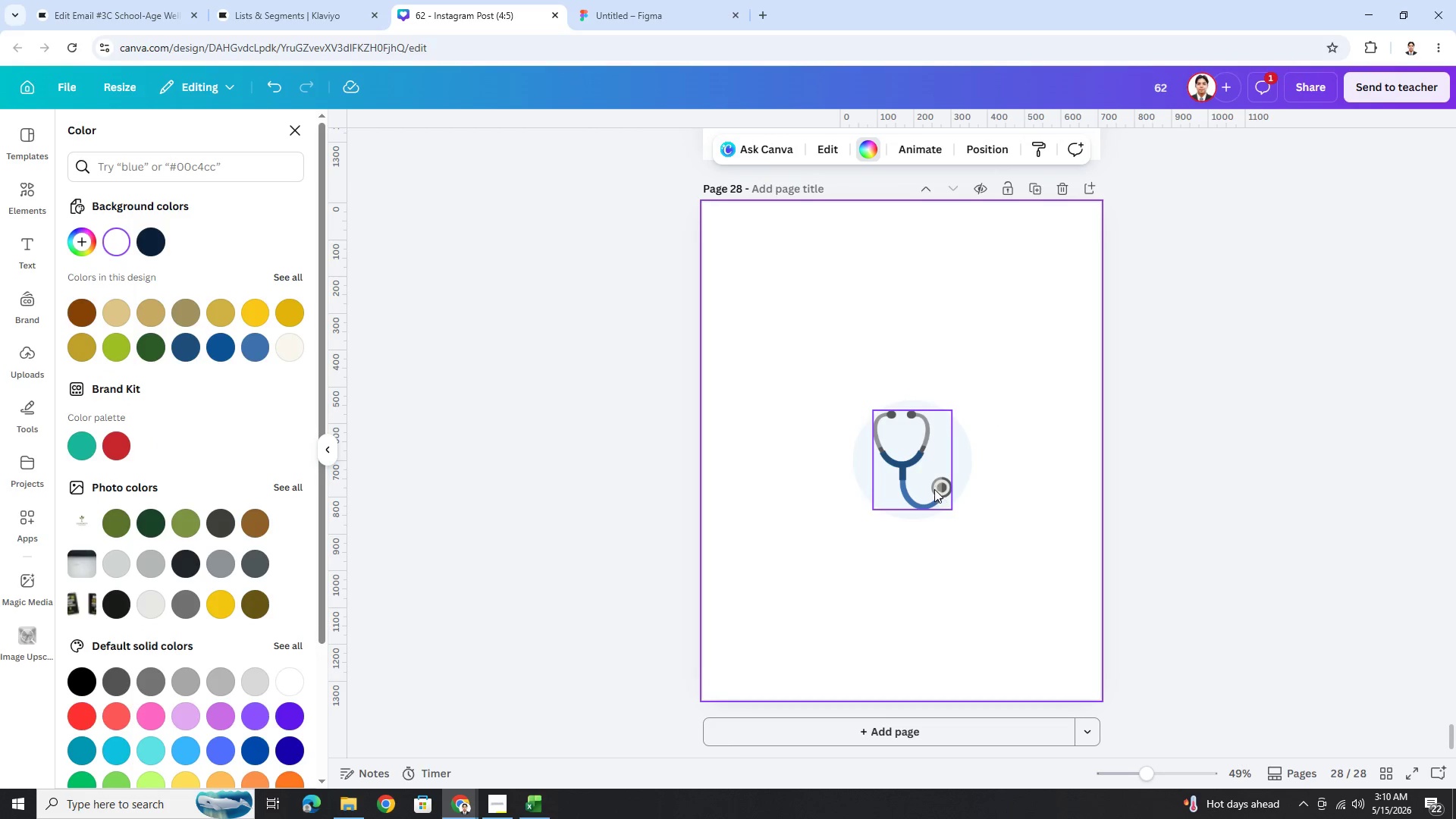 
left_click_drag(start_coordinate=[996, 540], to_coordinate=[844, 392])
 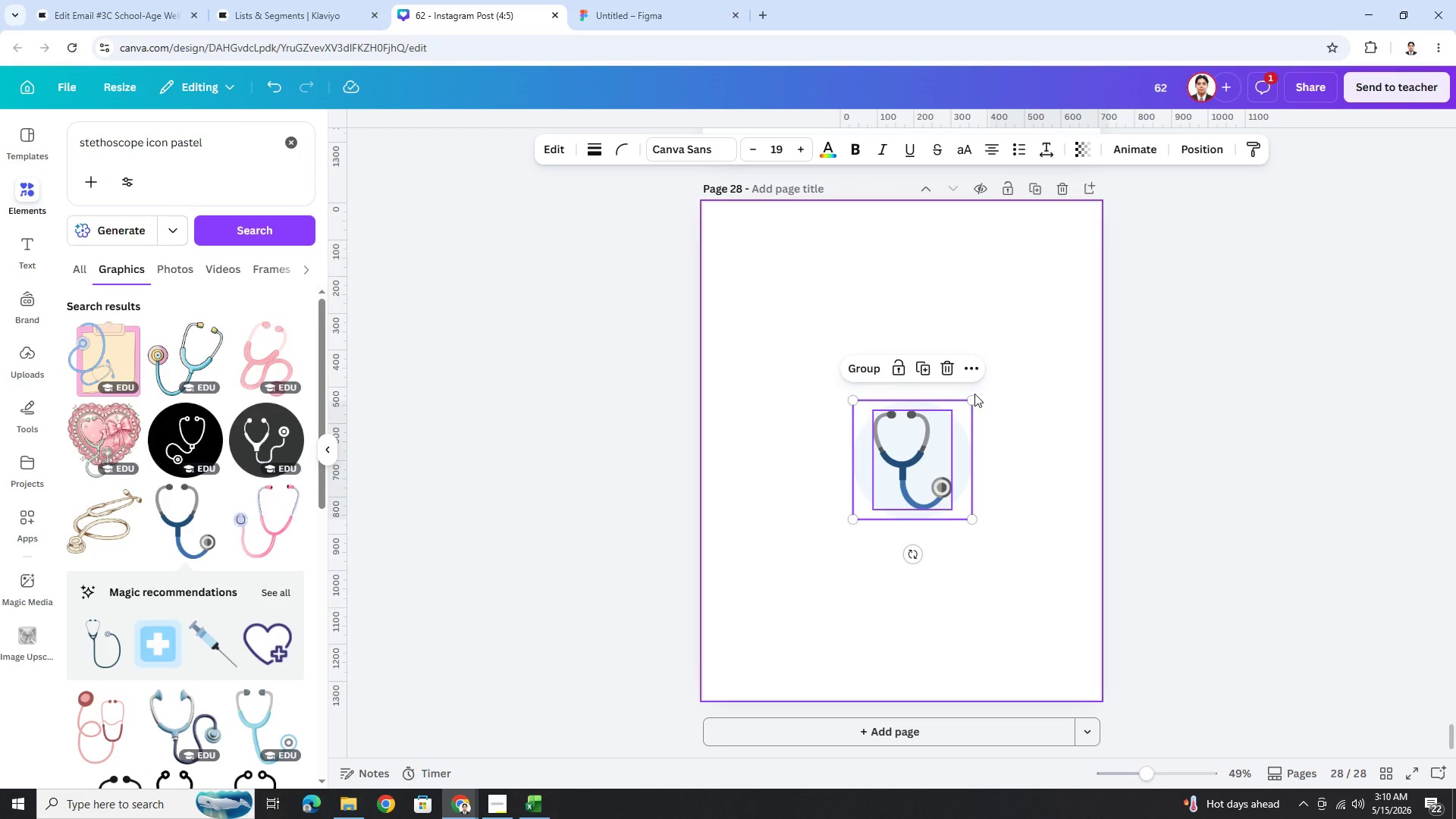 
left_click_drag(start_coordinate=[972, 400], to_coordinate=[1016, 333])
 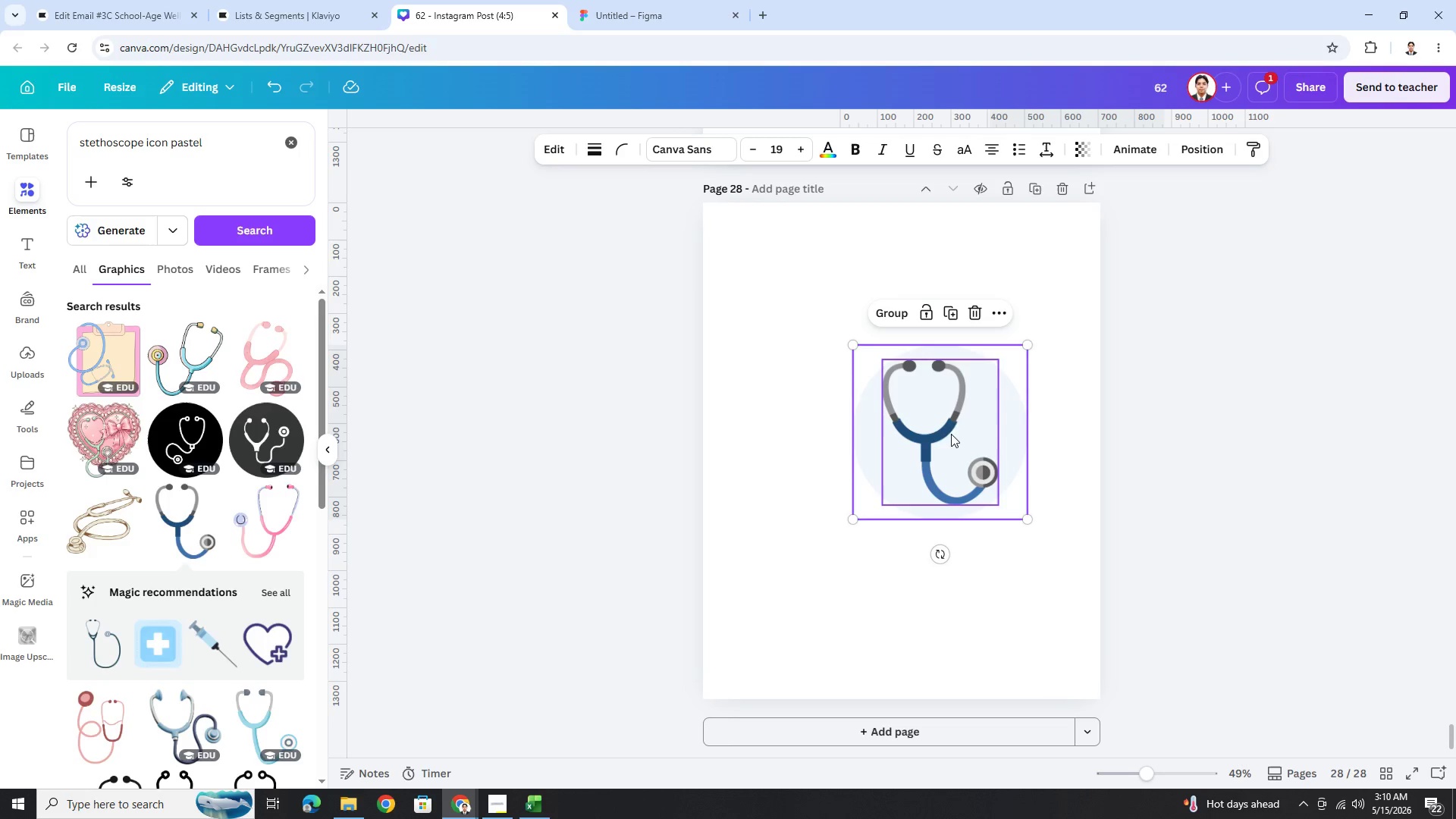 
left_click_drag(start_coordinate=[951, 434], to_coordinate=[912, 434])
 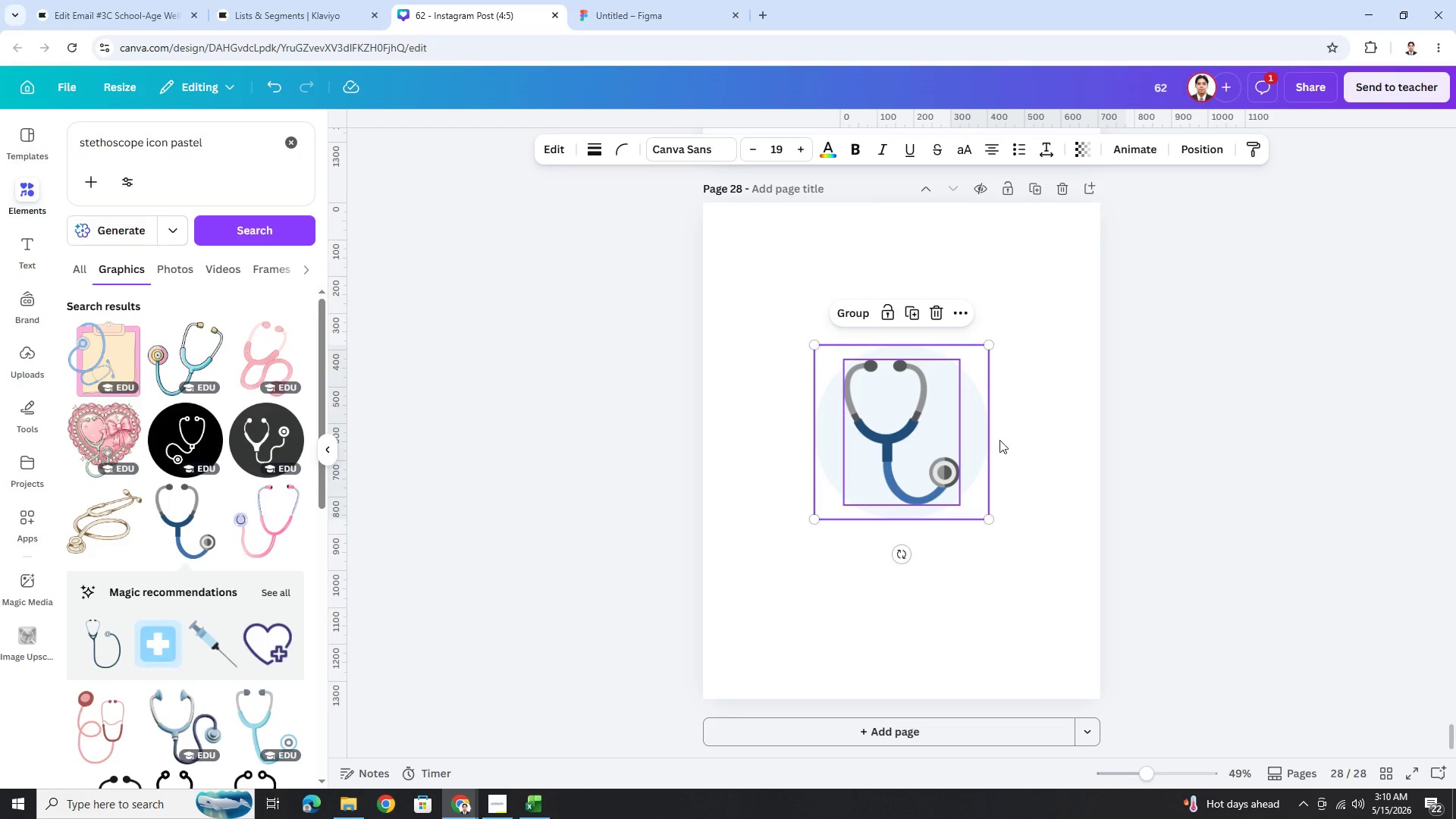 
left_click([1039, 444])
 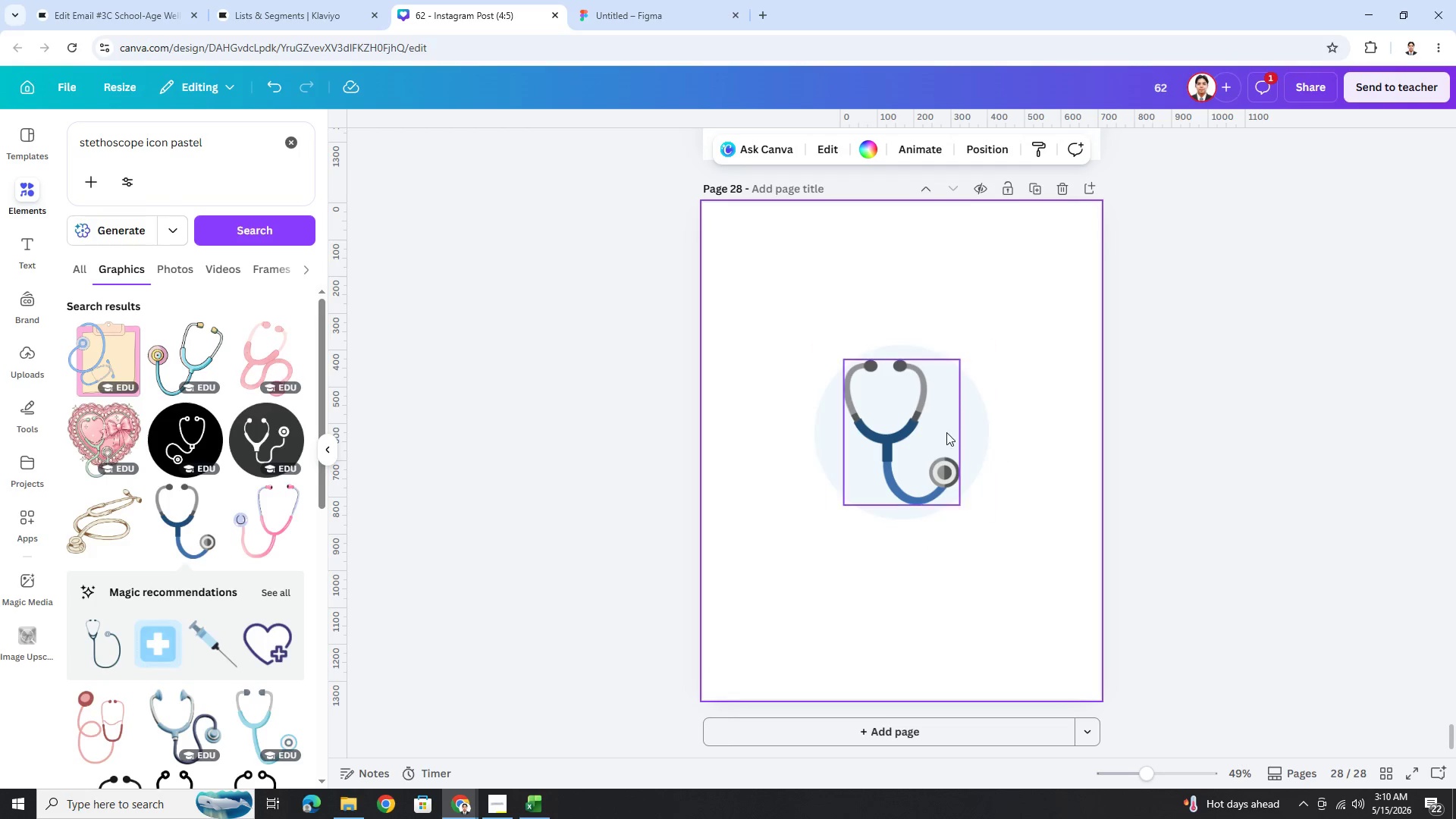 
left_click([937, 398])
 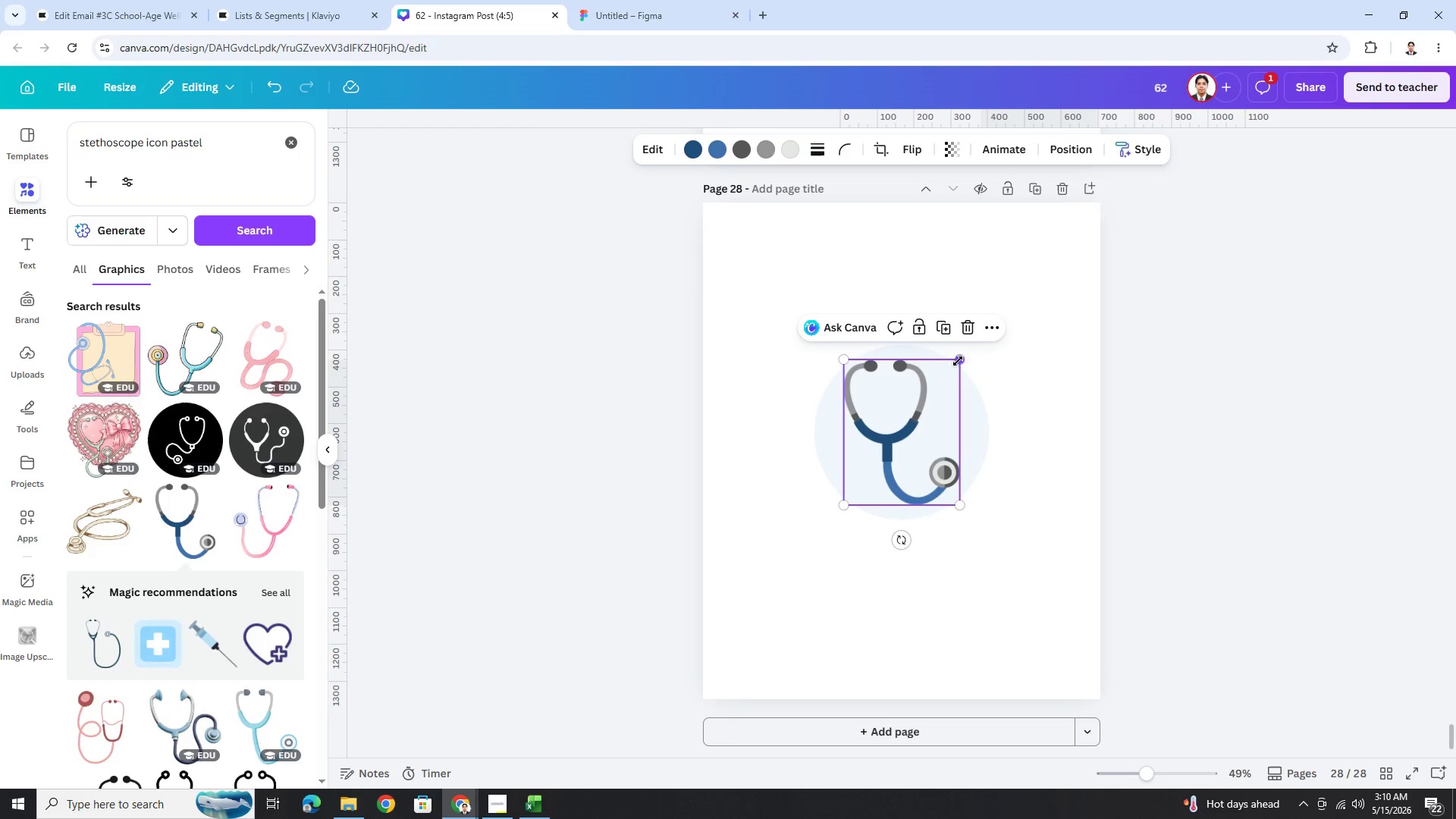 
left_click_drag(start_coordinate=[958, 359], to_coordinate=[954, 370])
 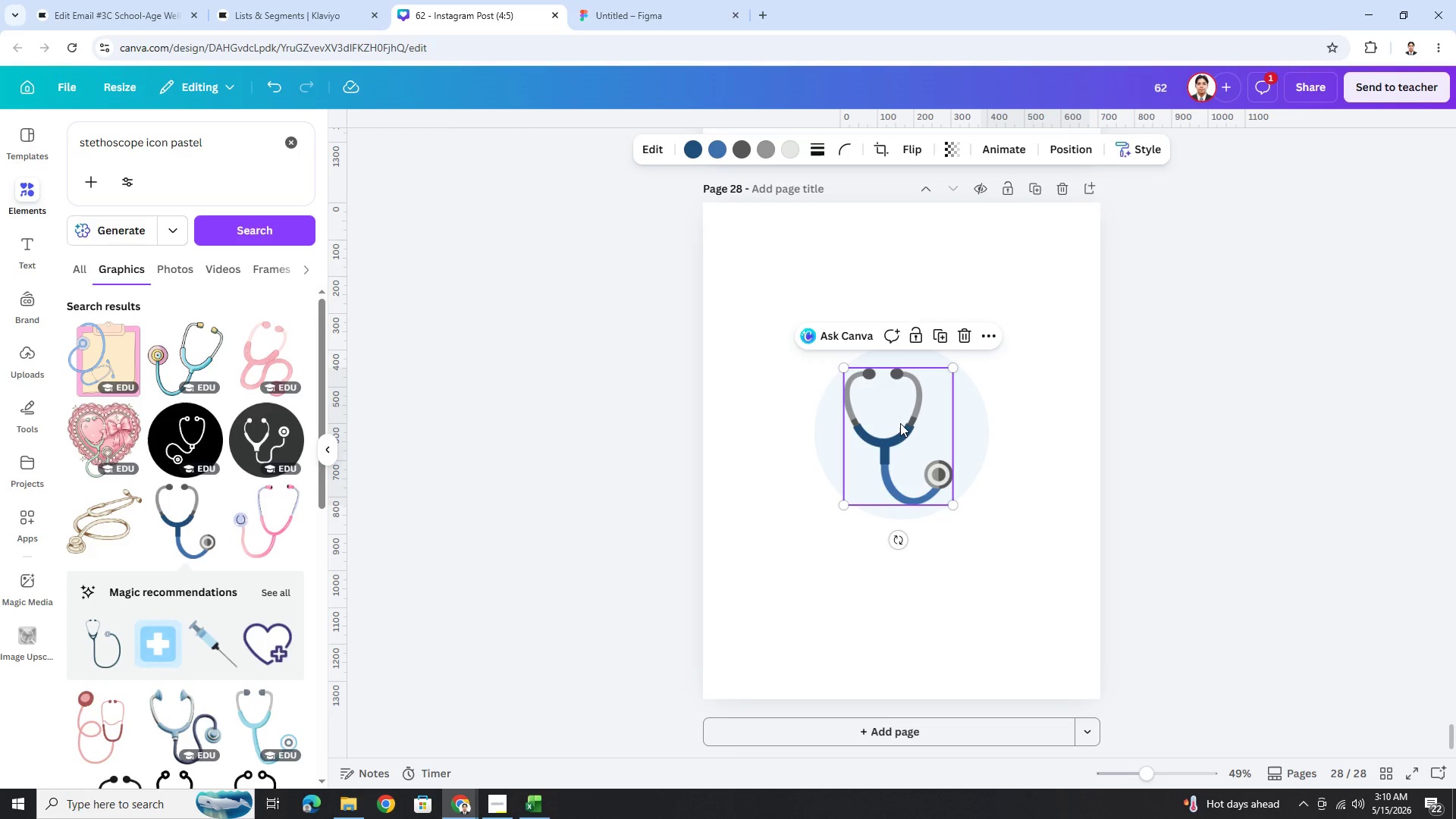 
left_click_drag(start_coordinate=[900, 423], to_coordinate=[905, 421])
 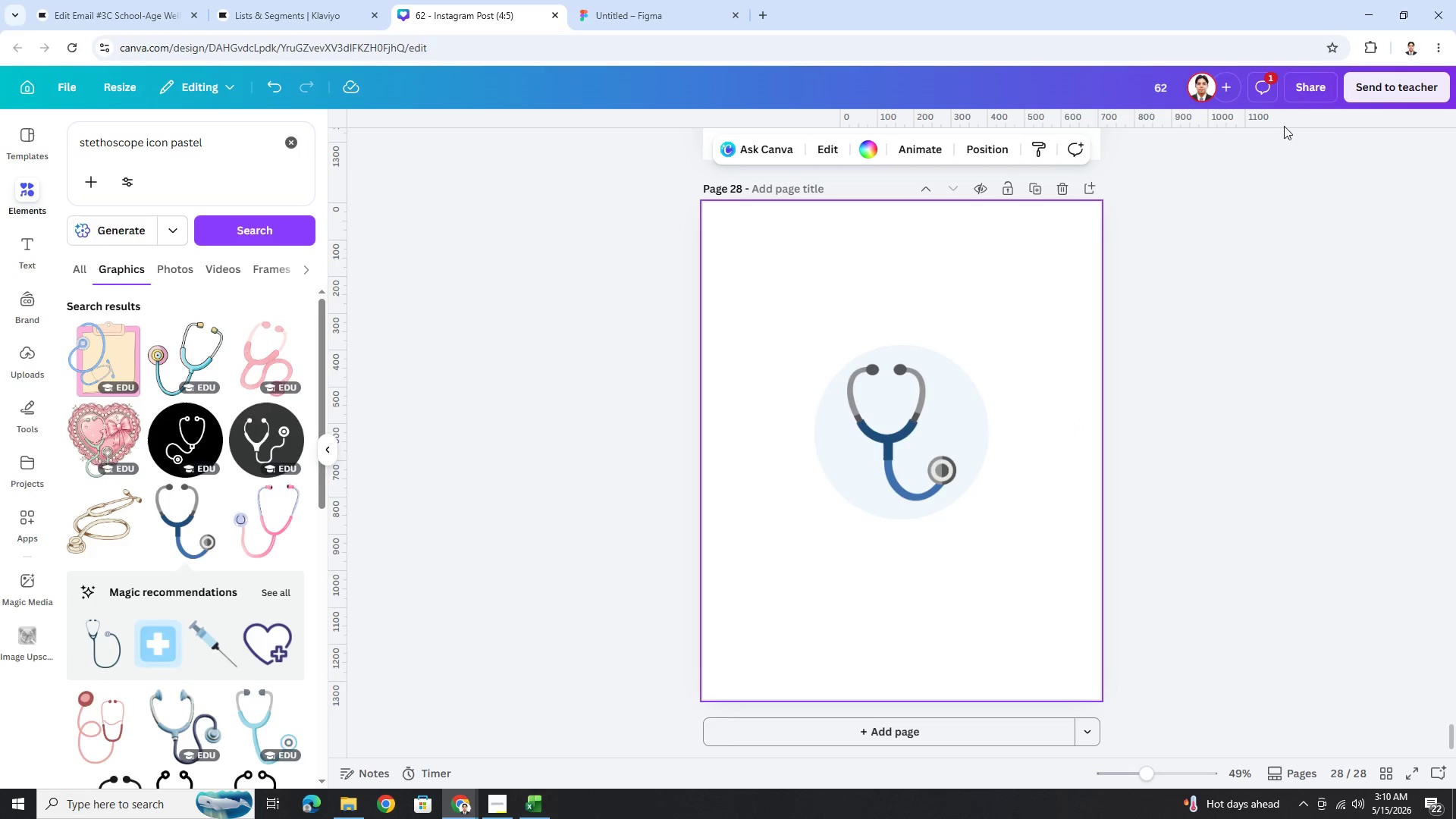 
left_click([1323, 86])
 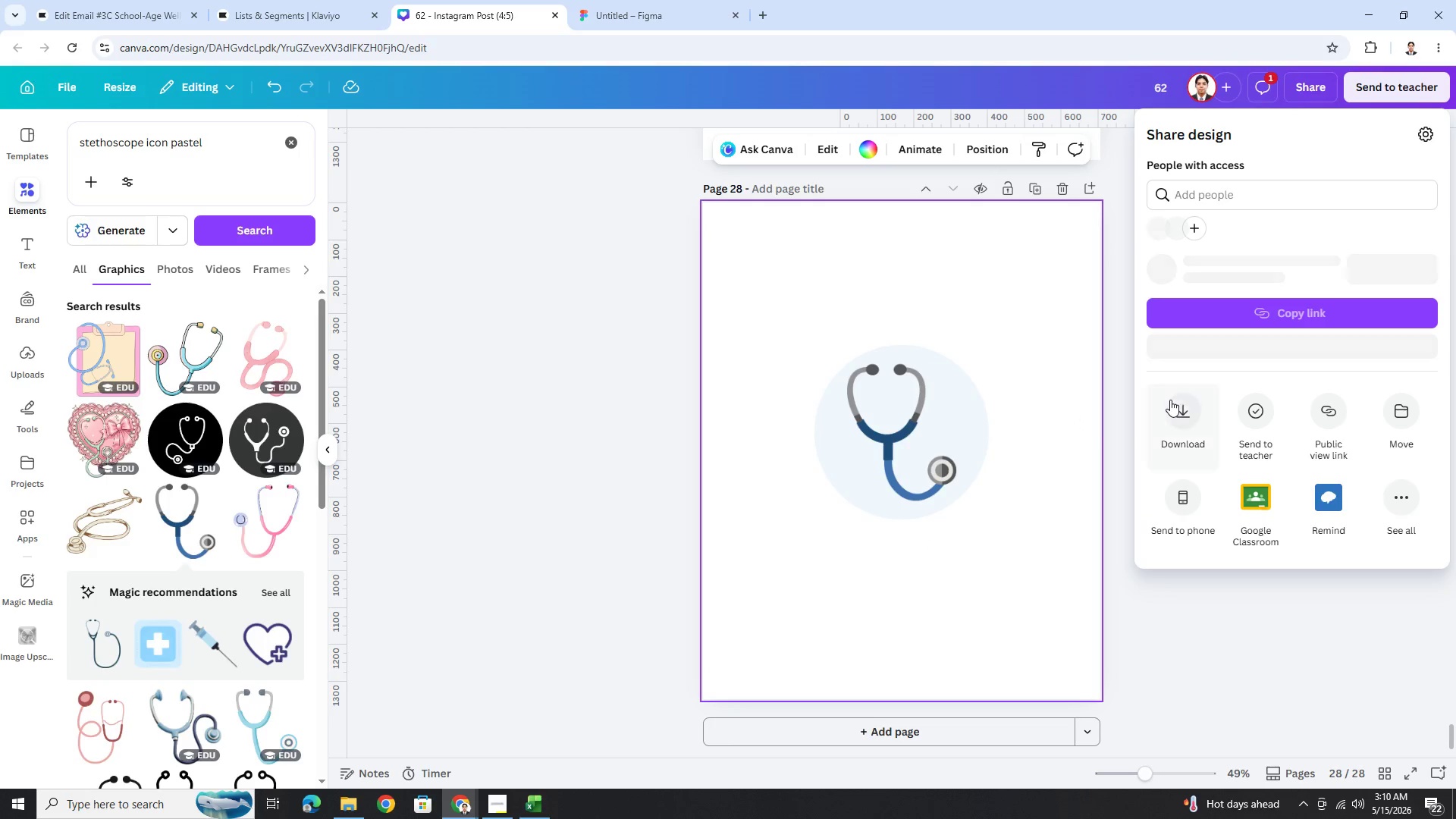 
left_click([1186, 406])
 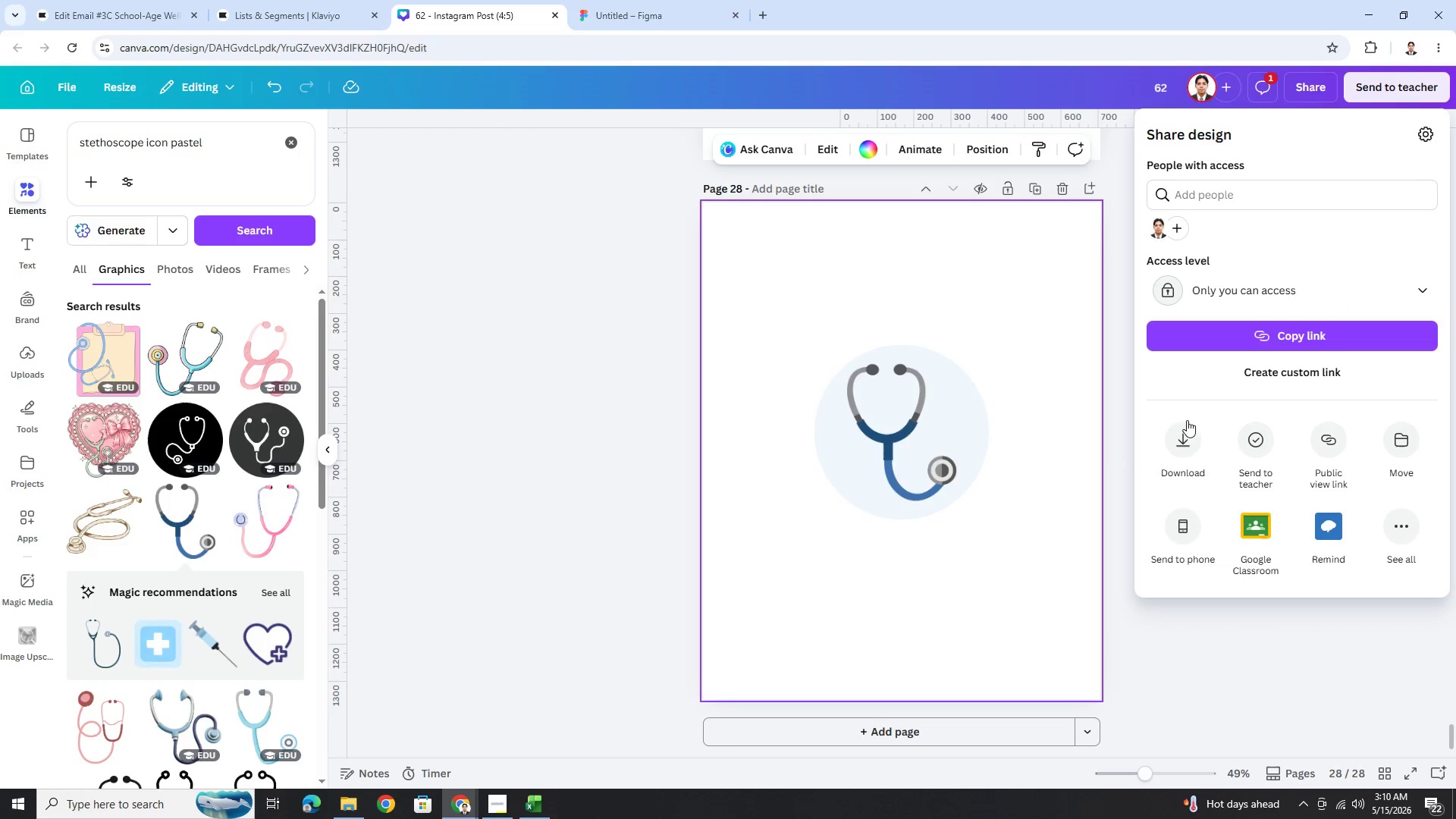 
left_click([1187, 428])
 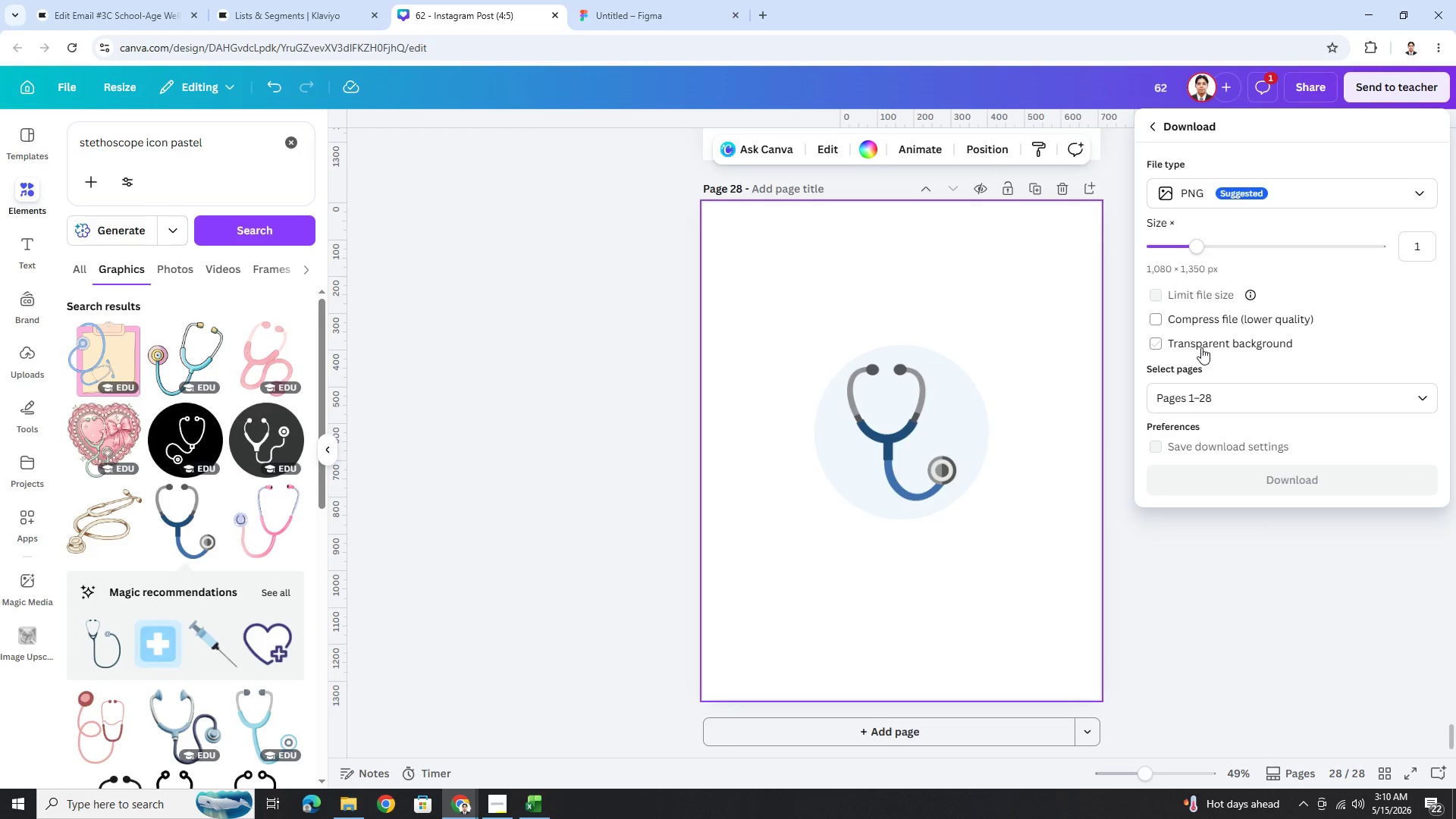 
double_click([1218, 414])
 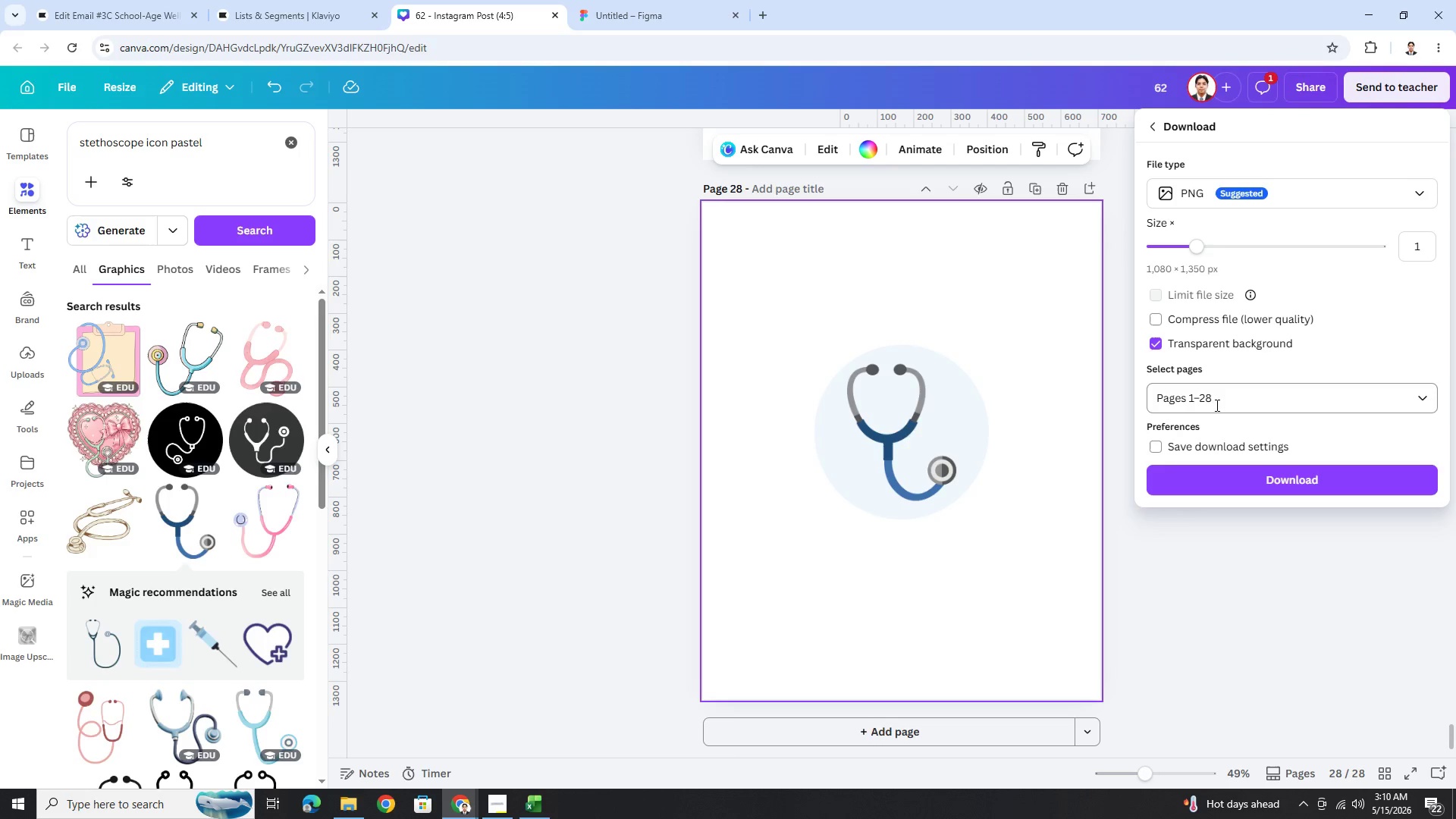 
triple_click([1216, 405])
 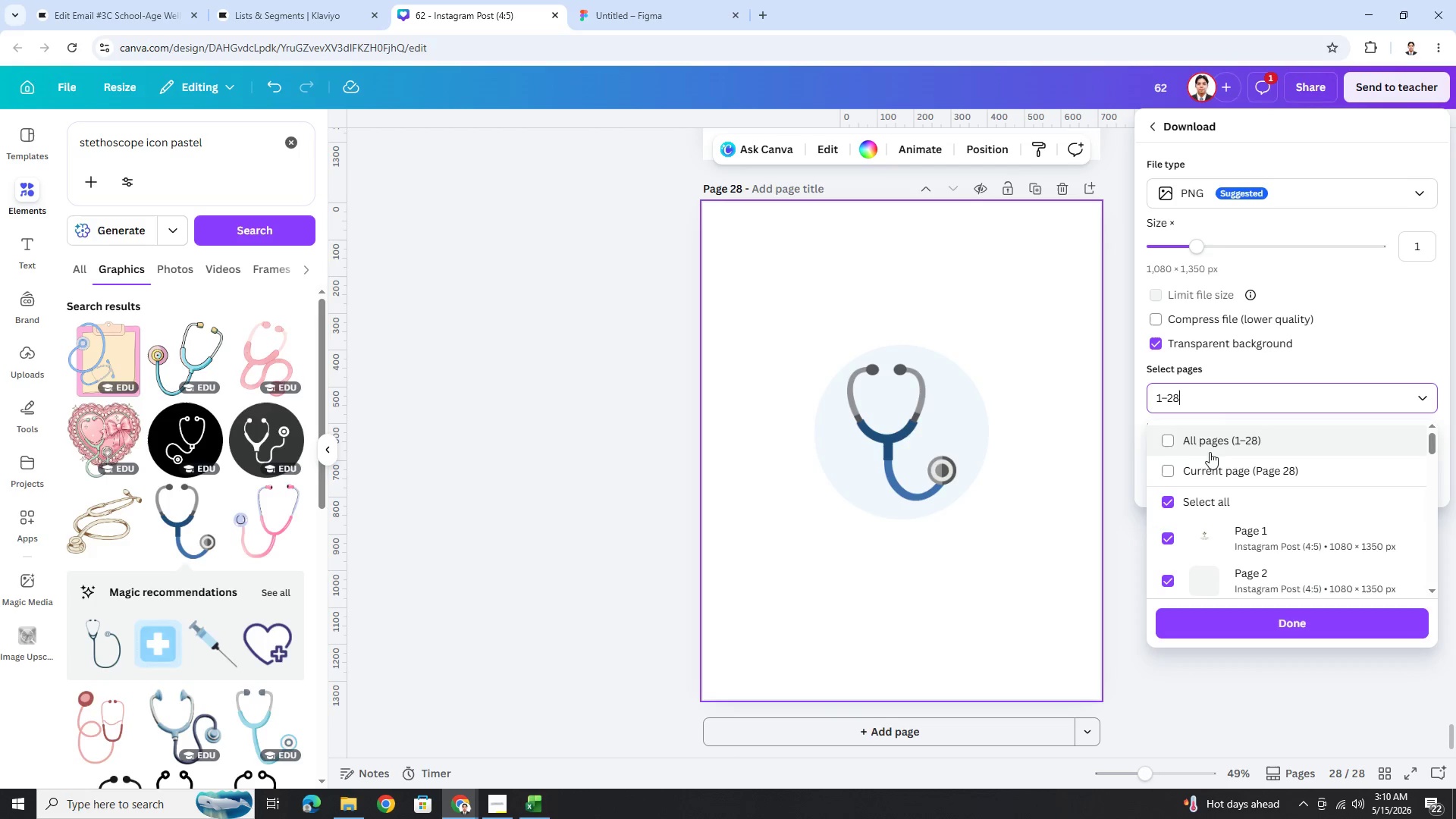 
left_click([1212, 463])
 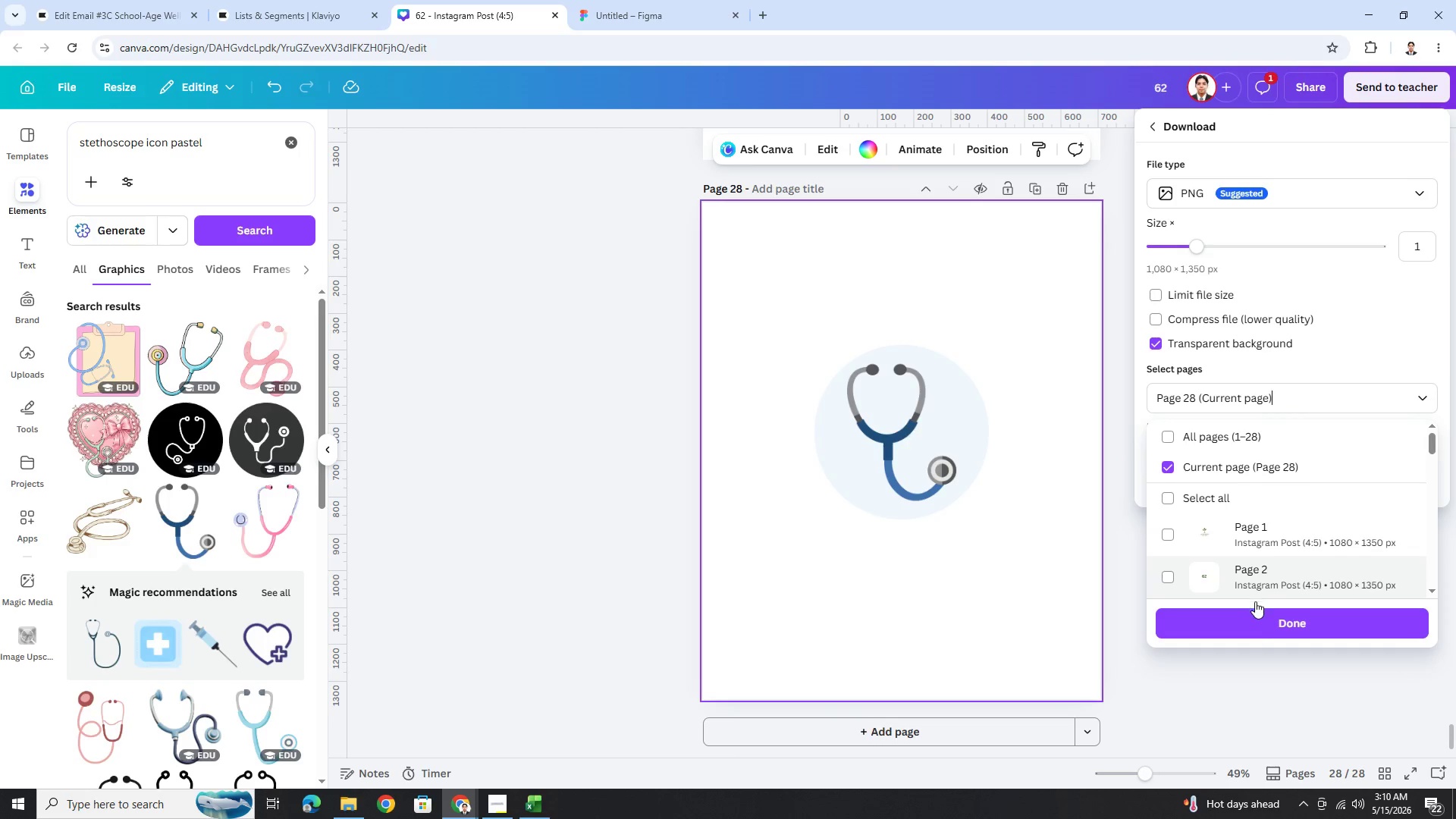 
left_click([1256, 621])
 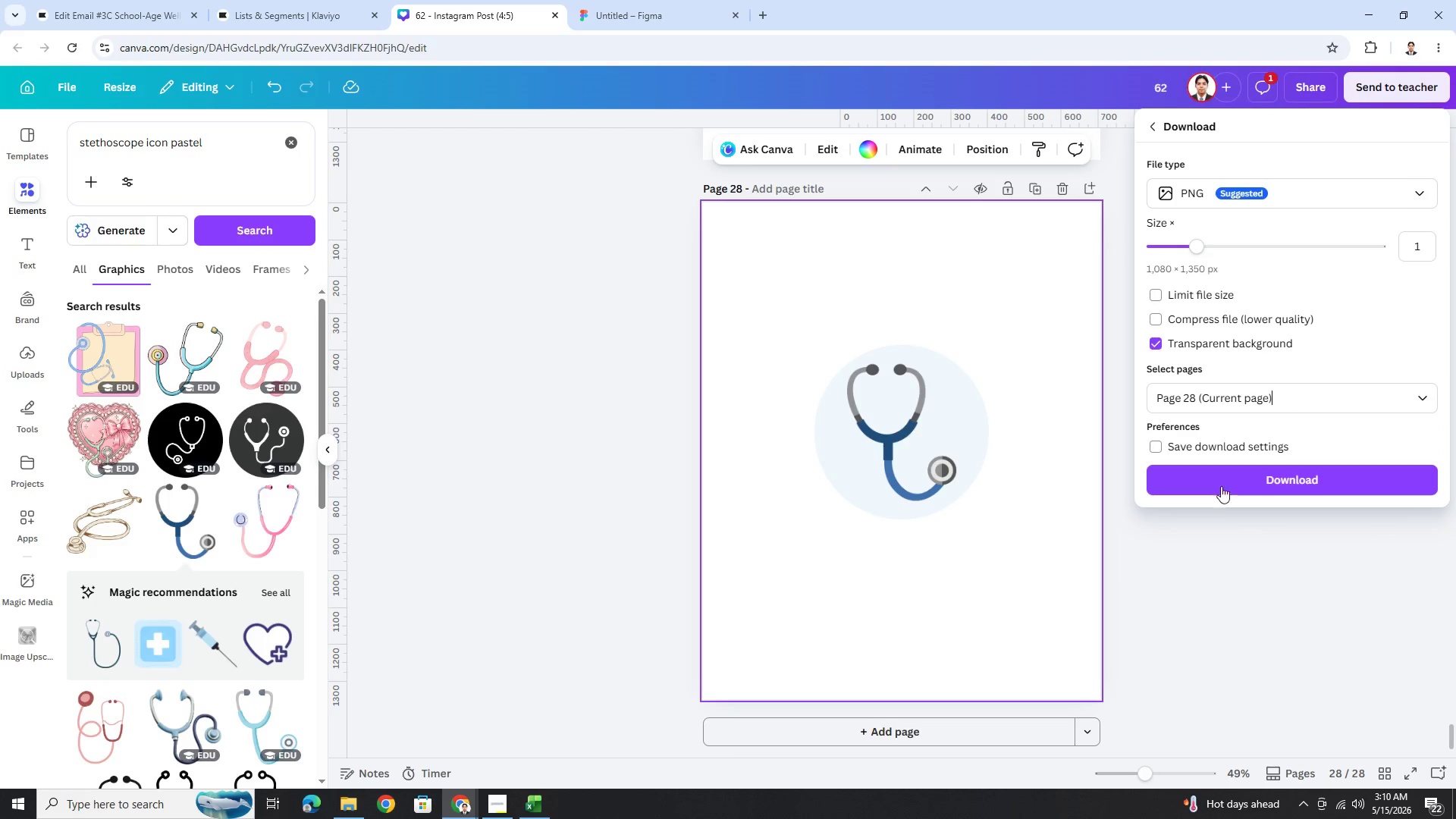 
left_click([1219, 471])
 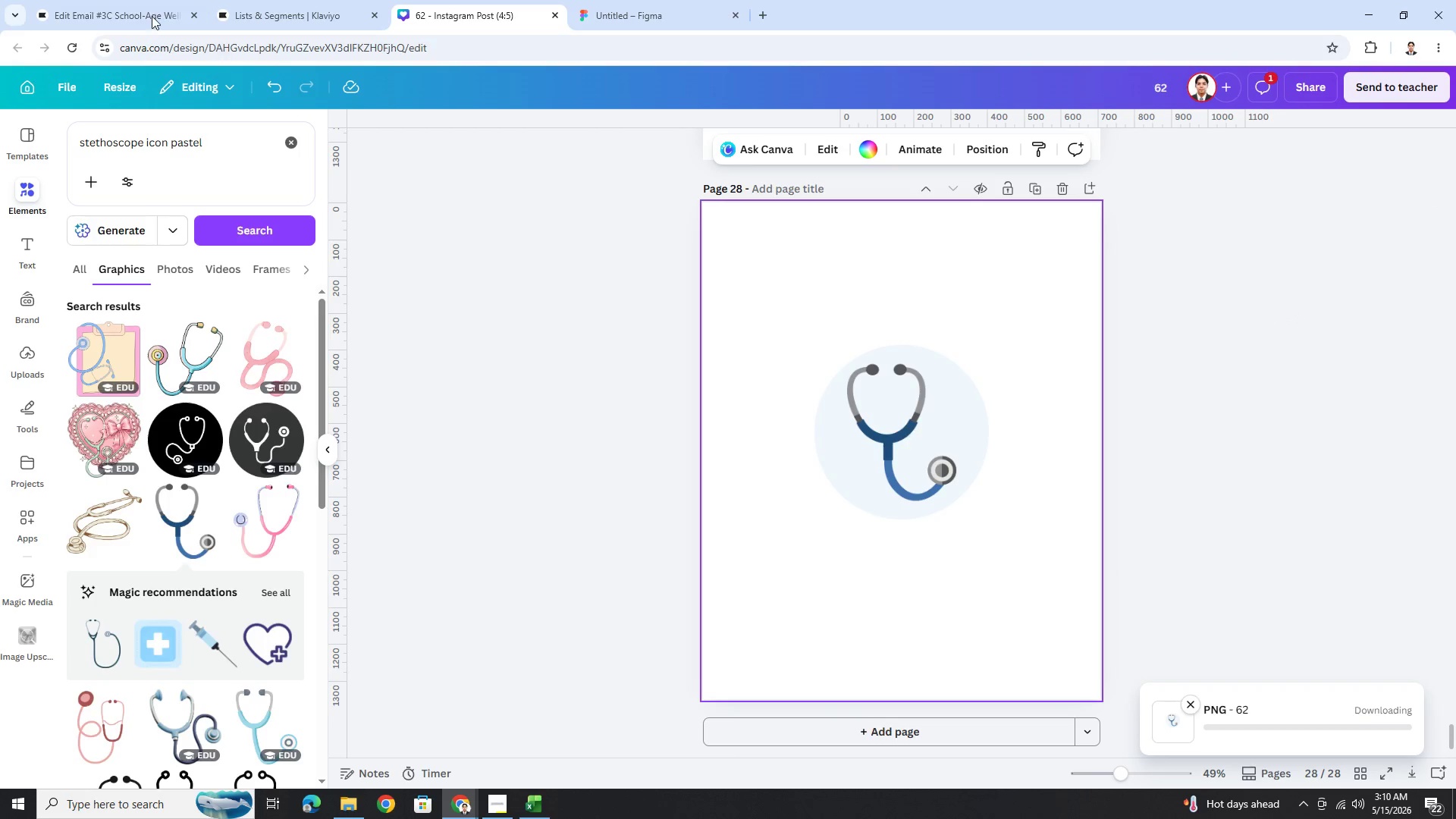 
left_click([85, 0])
 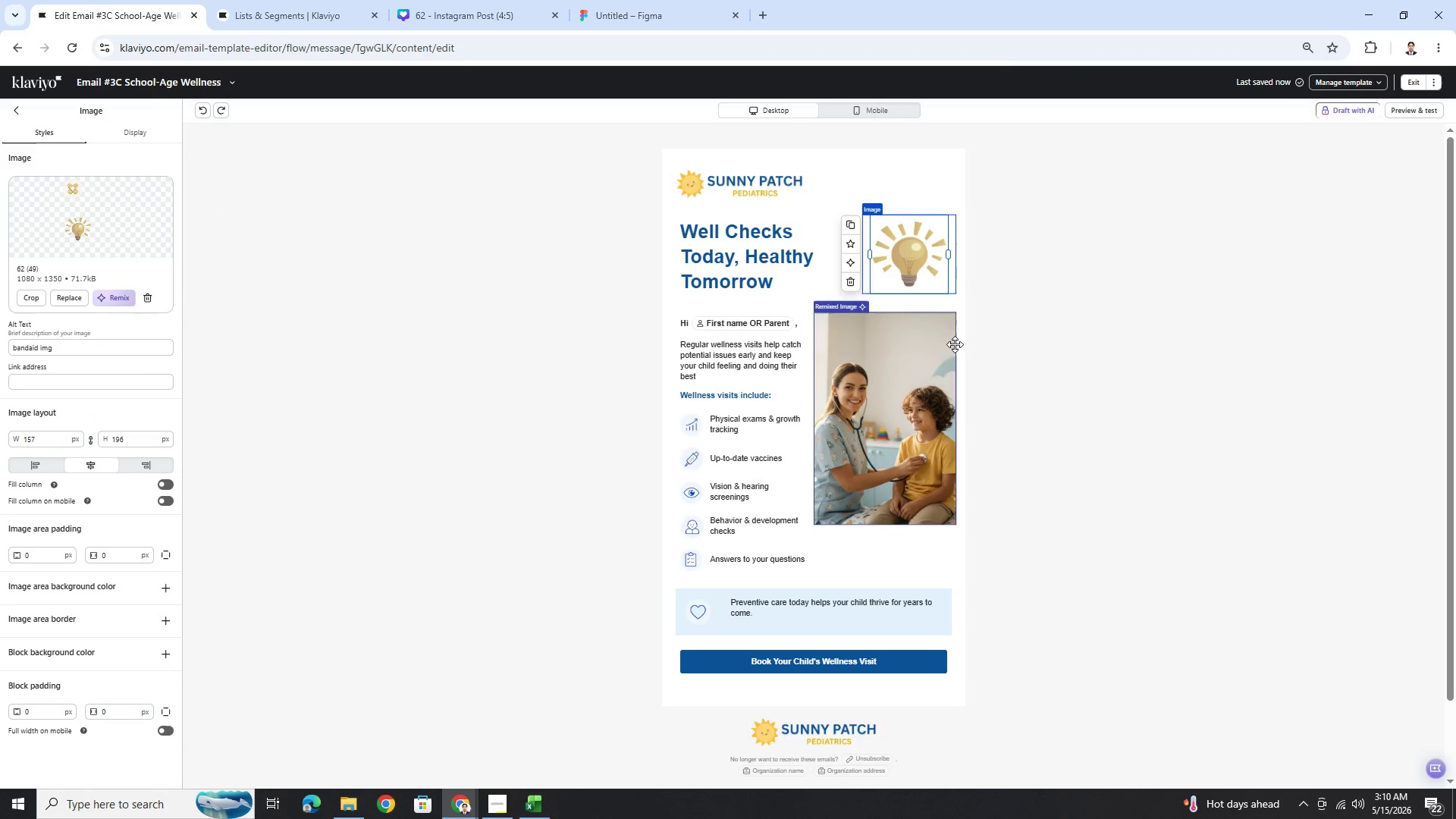 
left_click([1011, 363])
 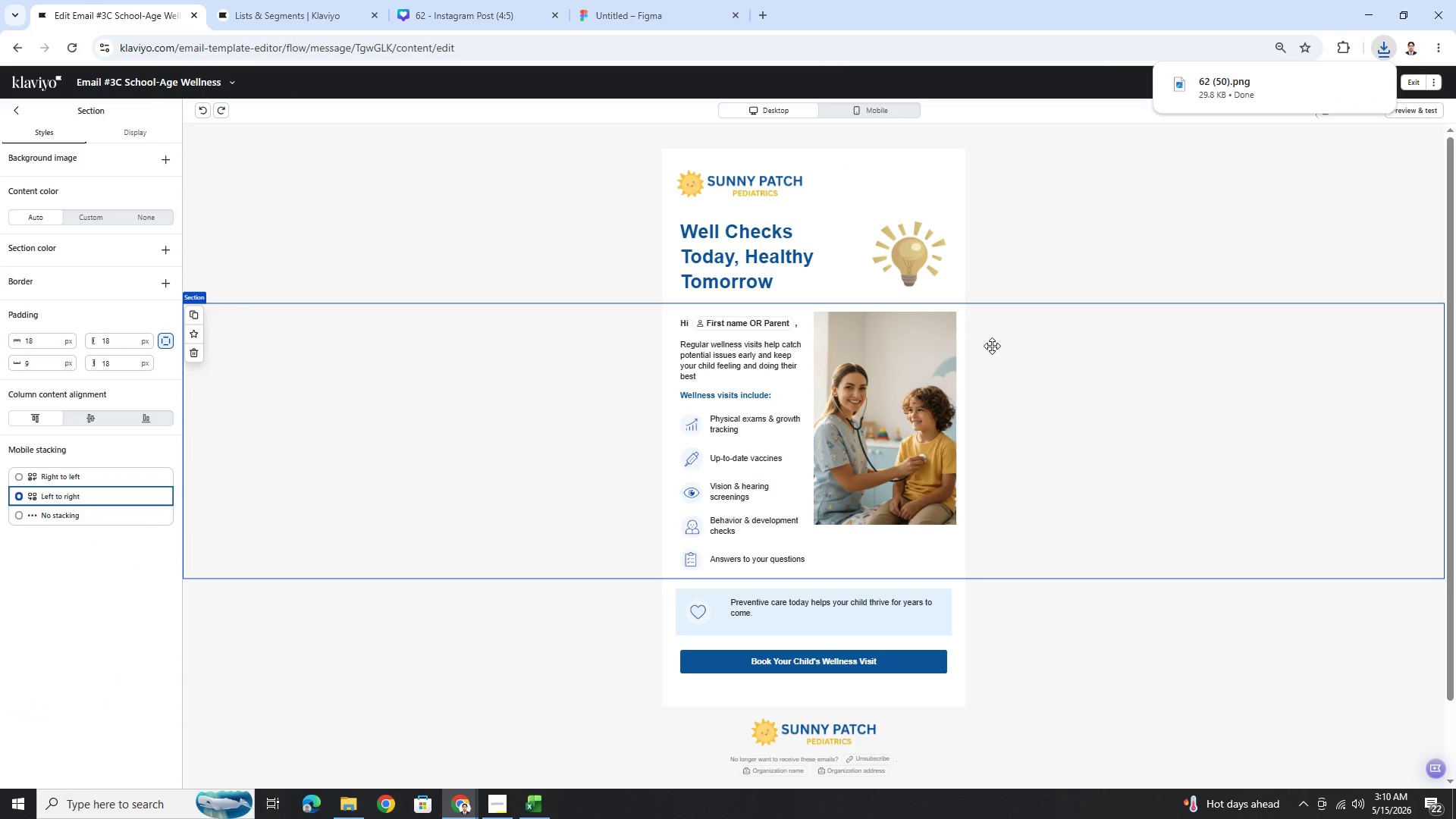 
left_click([912, 265])
 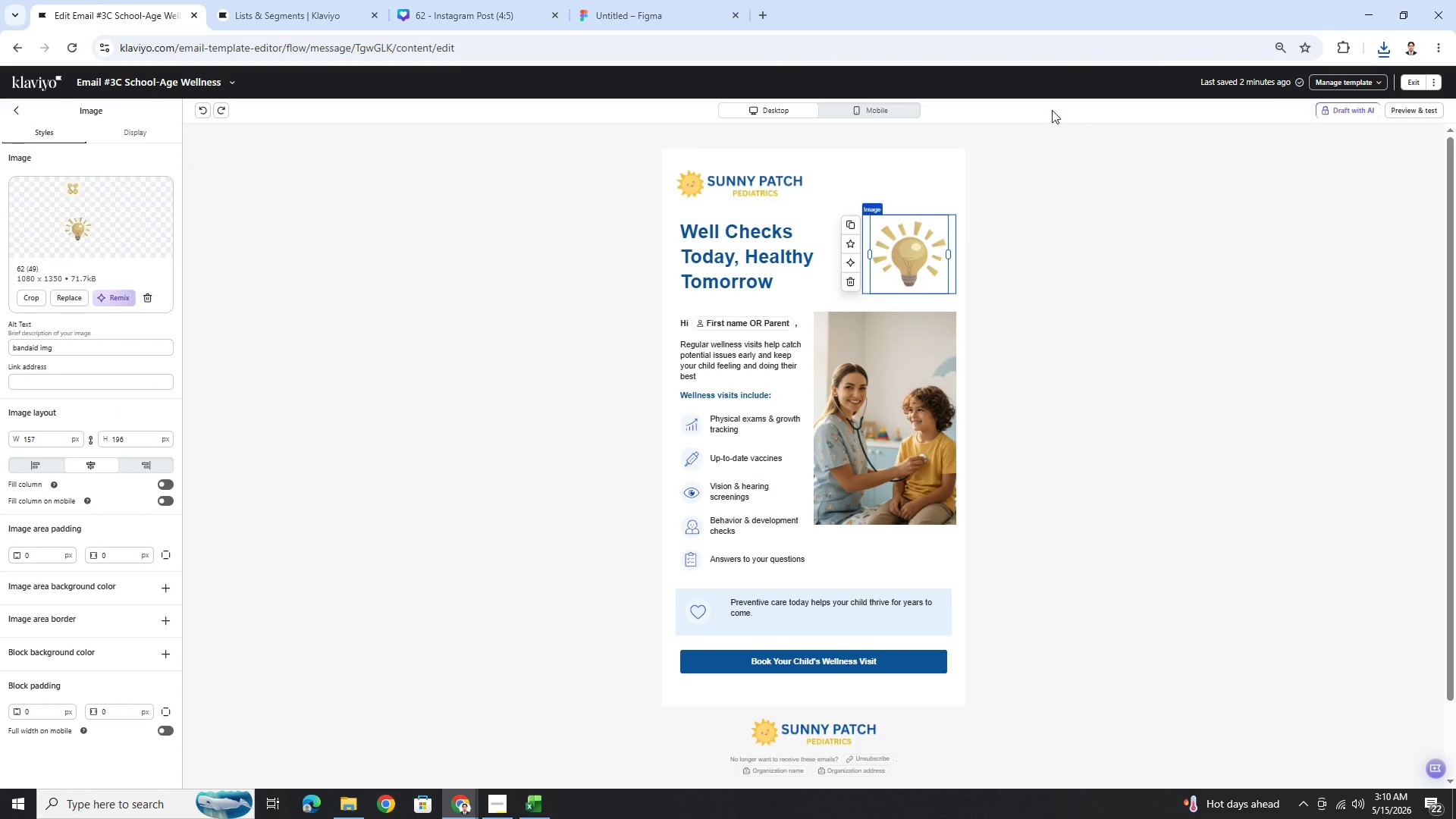 
left_click([510, 0])
 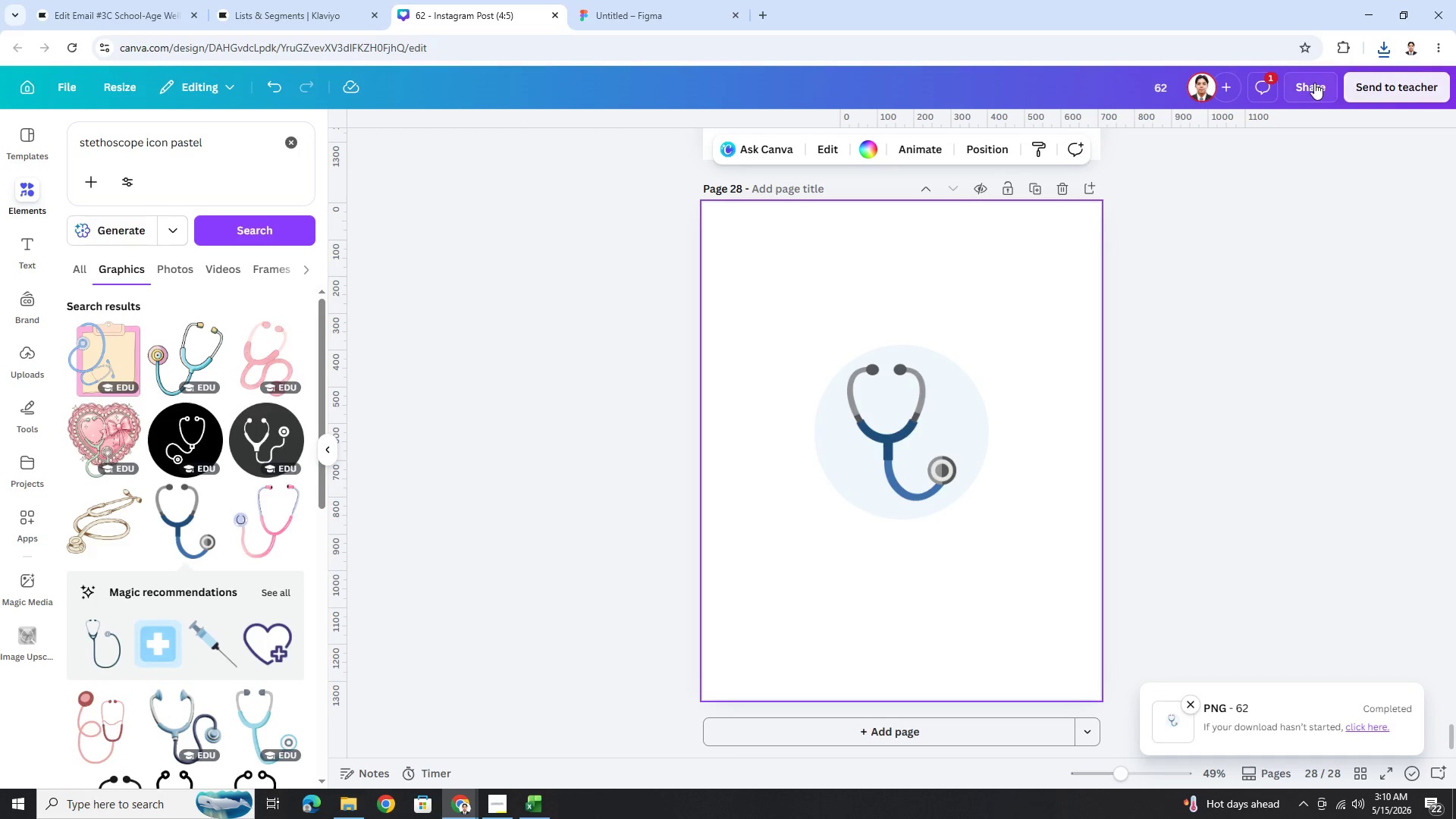 
left_click([1313, 83])
 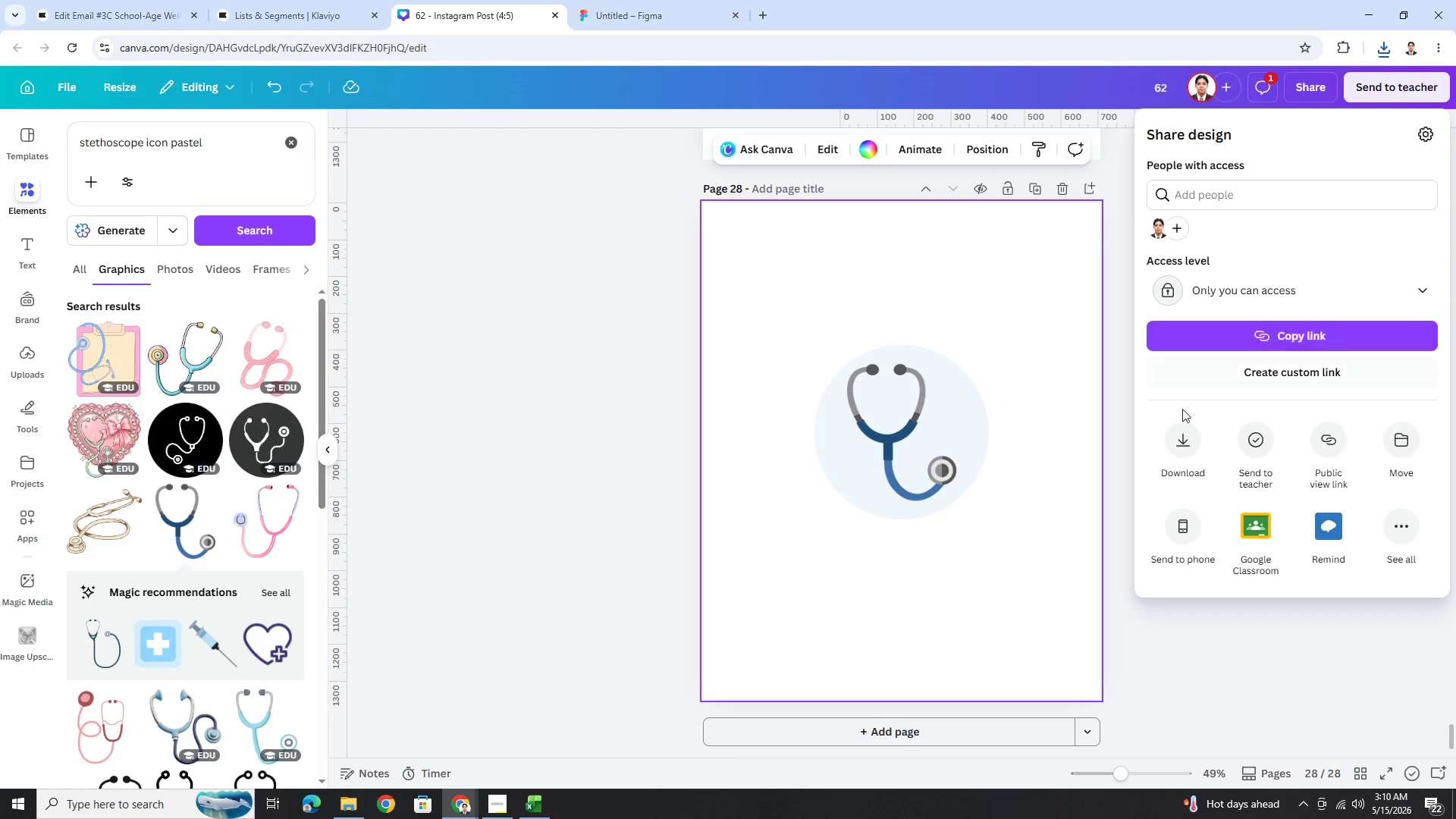 
left_click([1177, 450])
 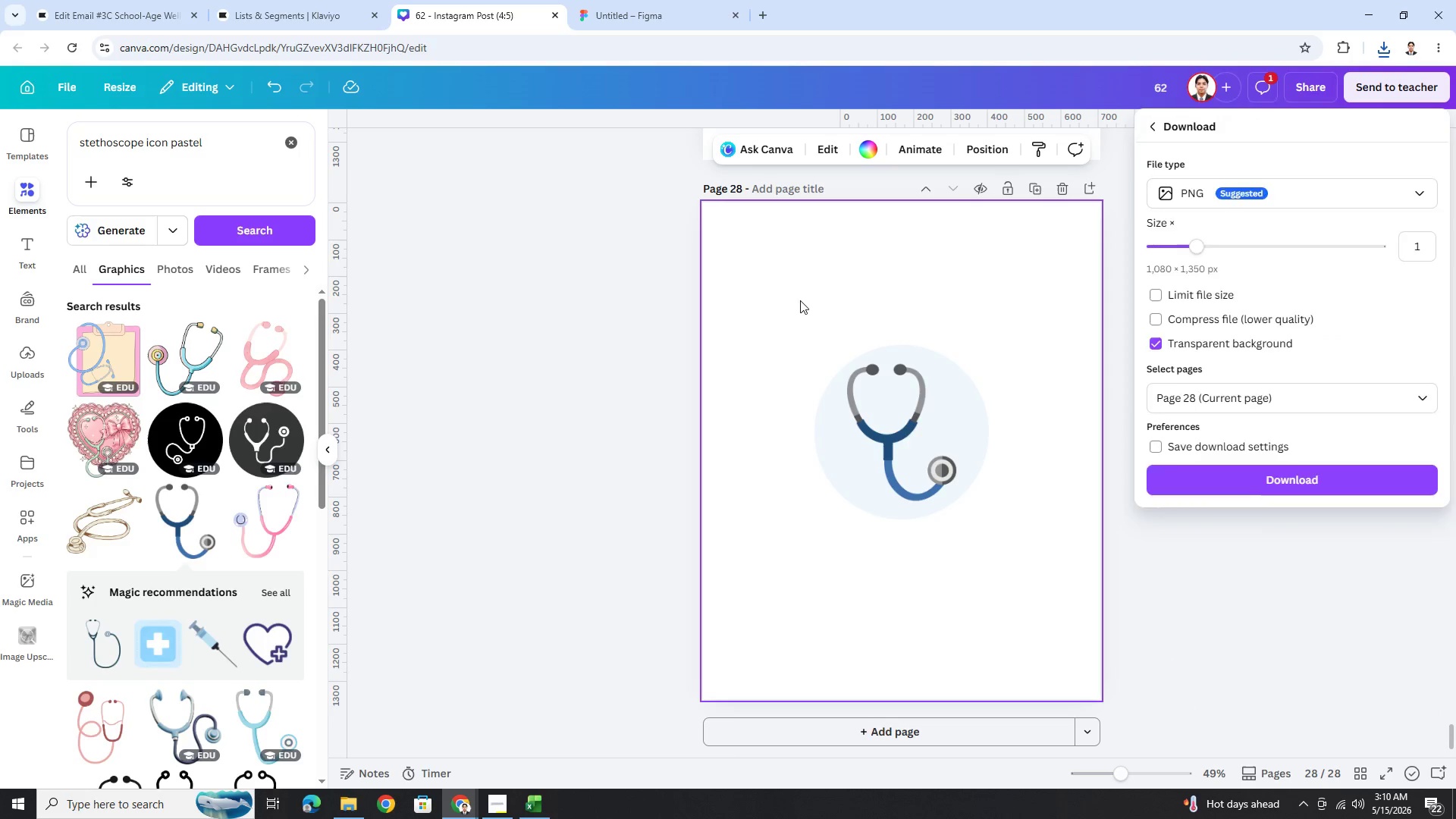 
left_click([133, 0])
 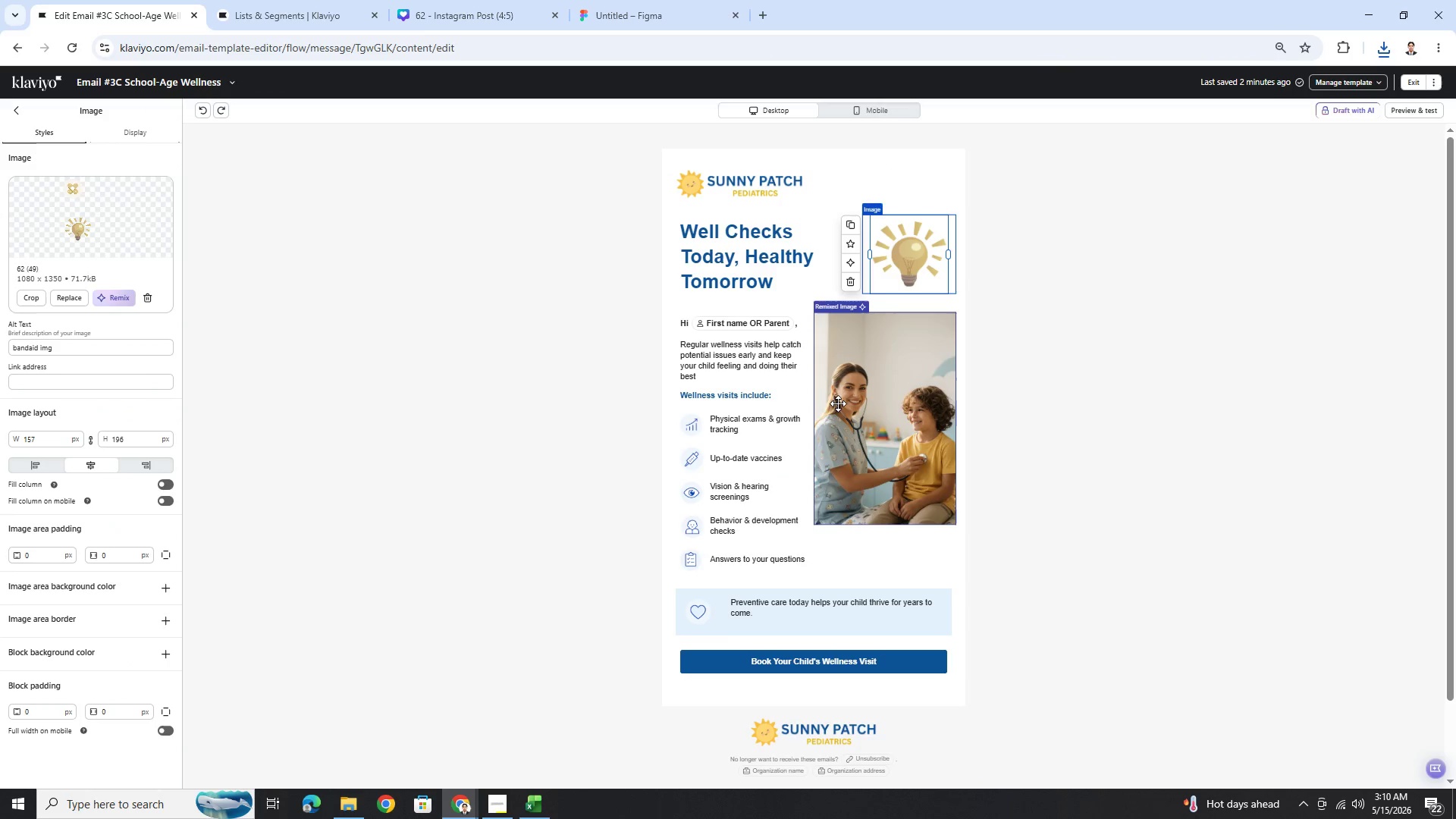 
left_click([922, 242])
 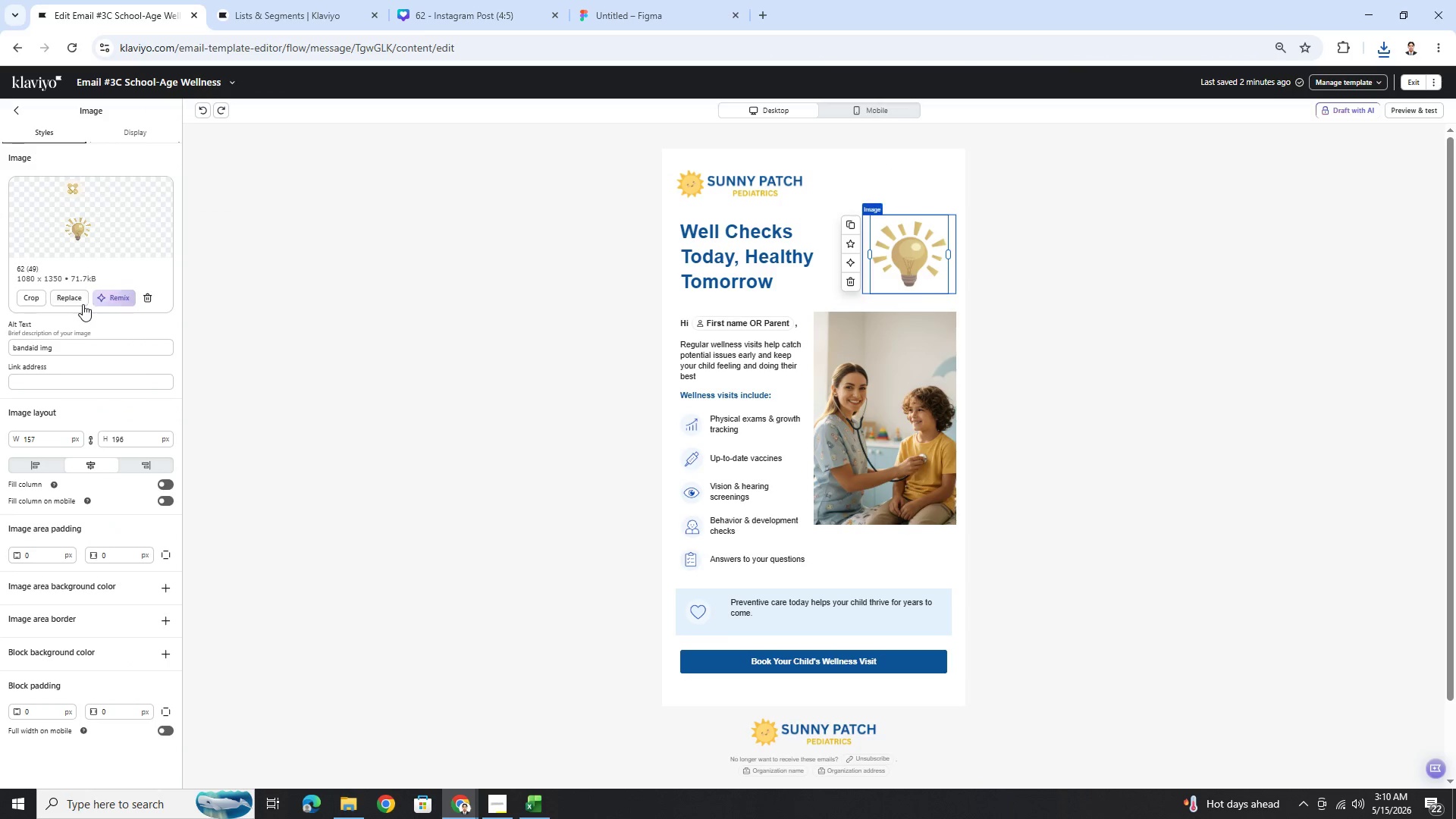 
left_click([76, 301])
 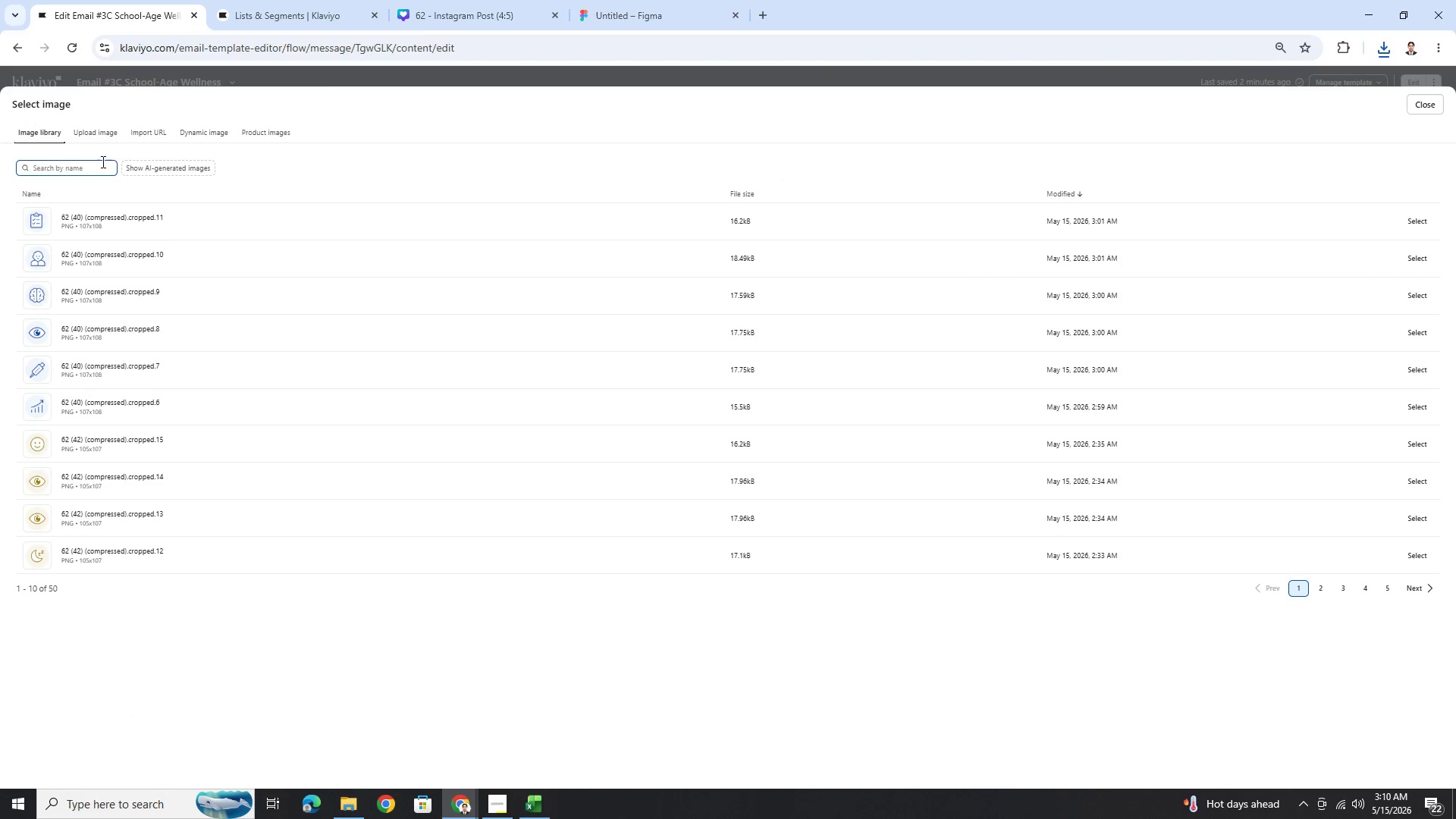 
left_click([106, 133])
 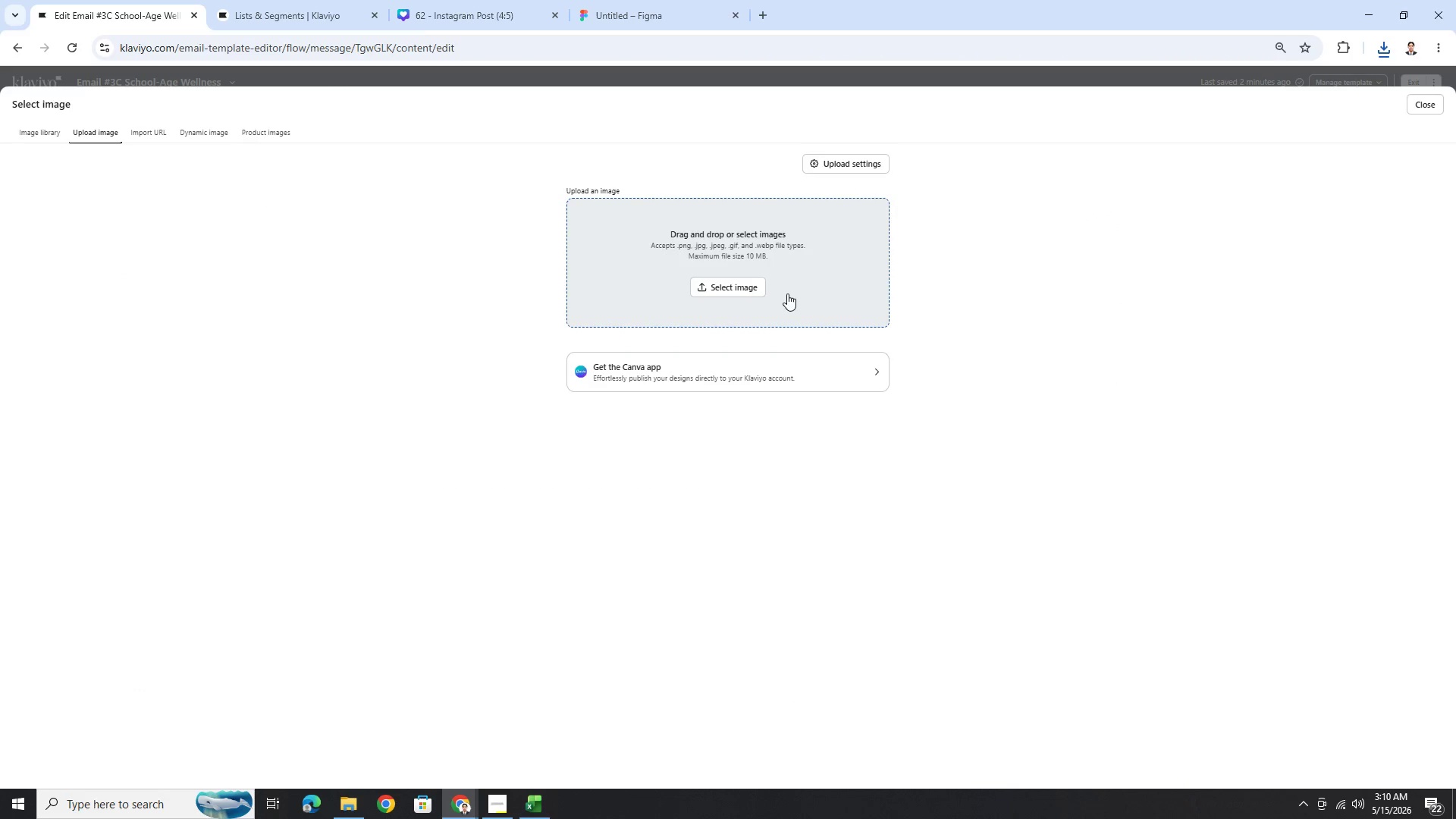 
left_click([752, 287])
 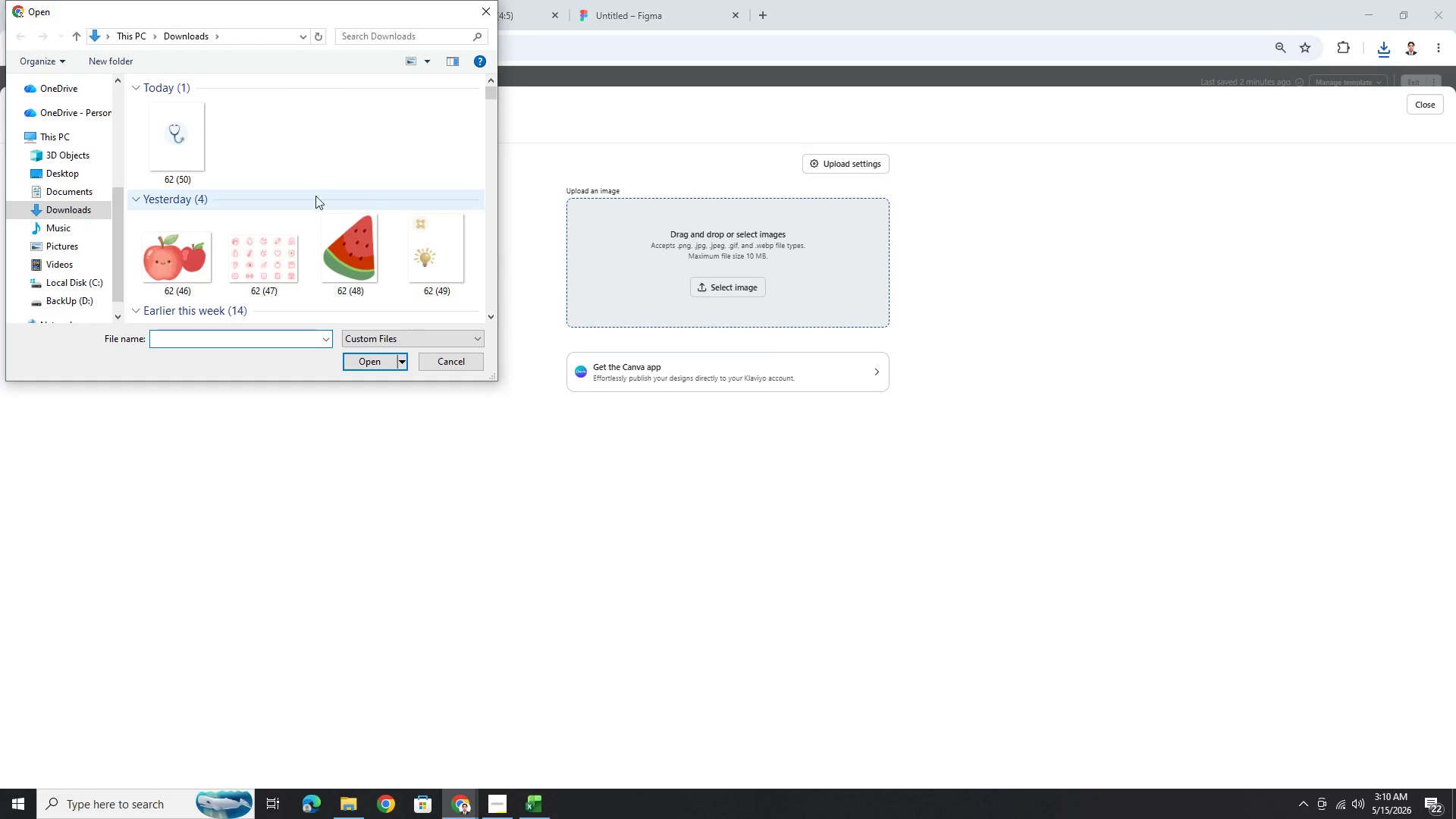 
left_click([187, 145])
 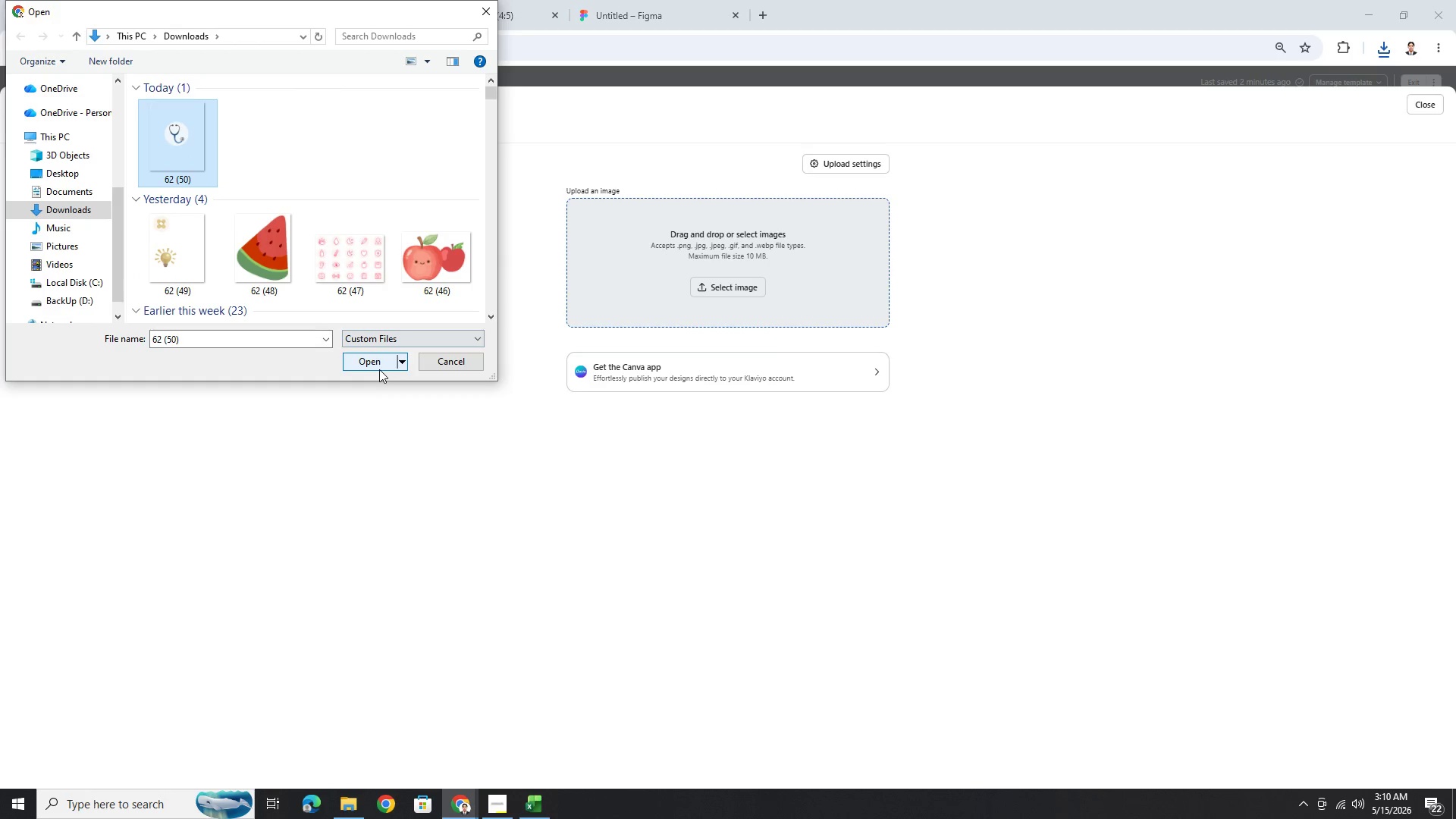 
left_click([376, 362])
 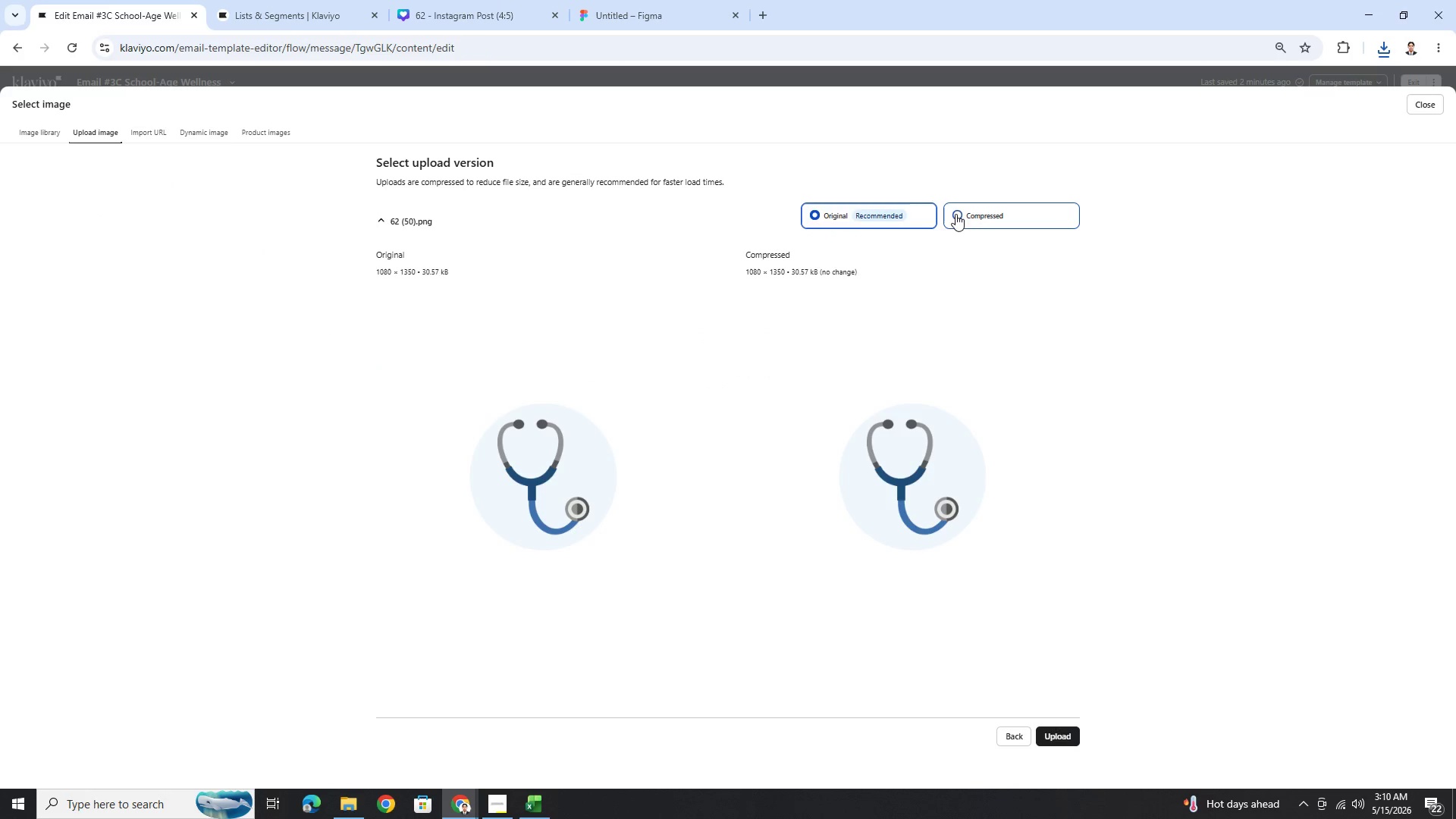 
left_click([1076, 736])
 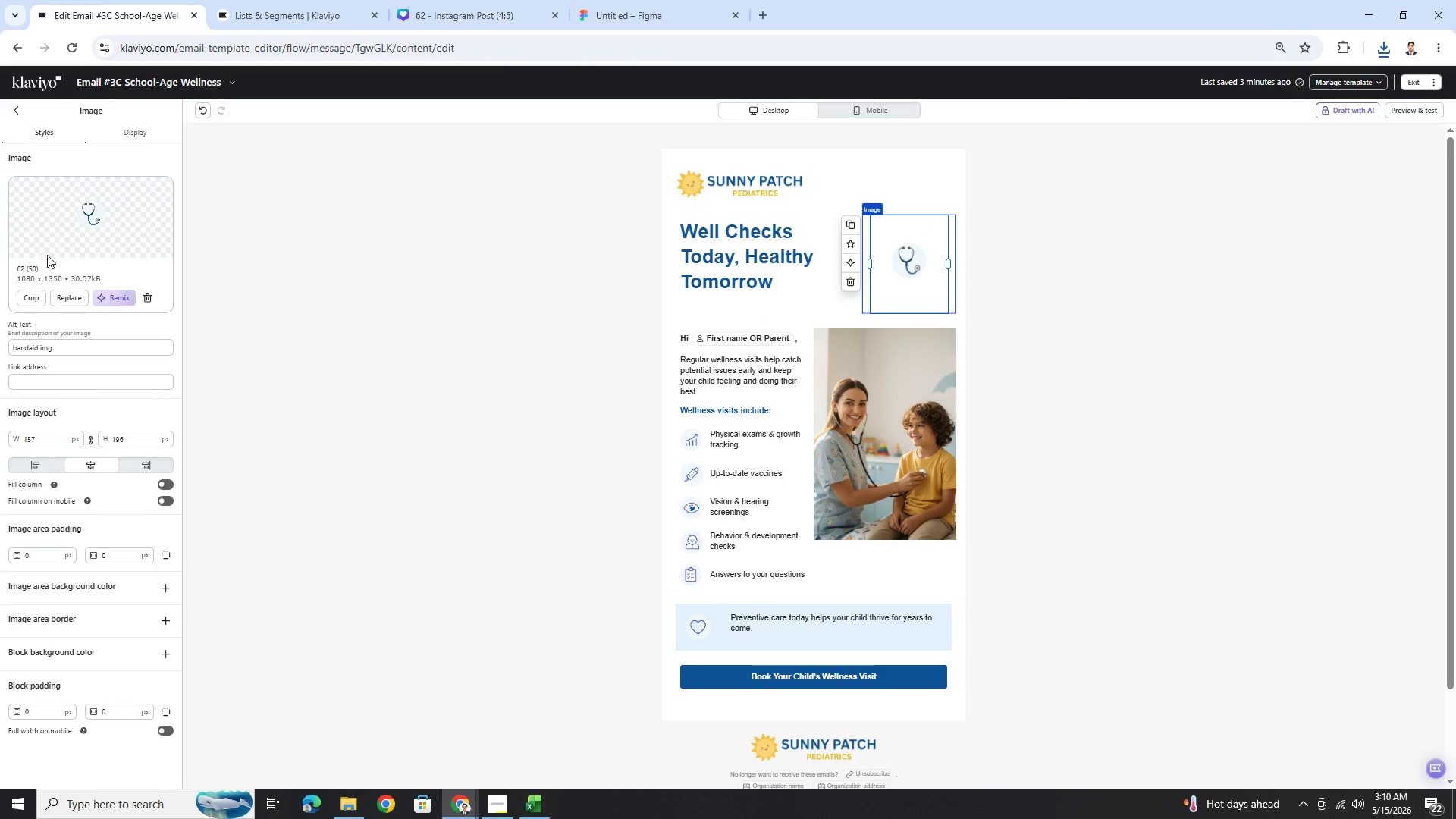 
left_click([33, 293])
 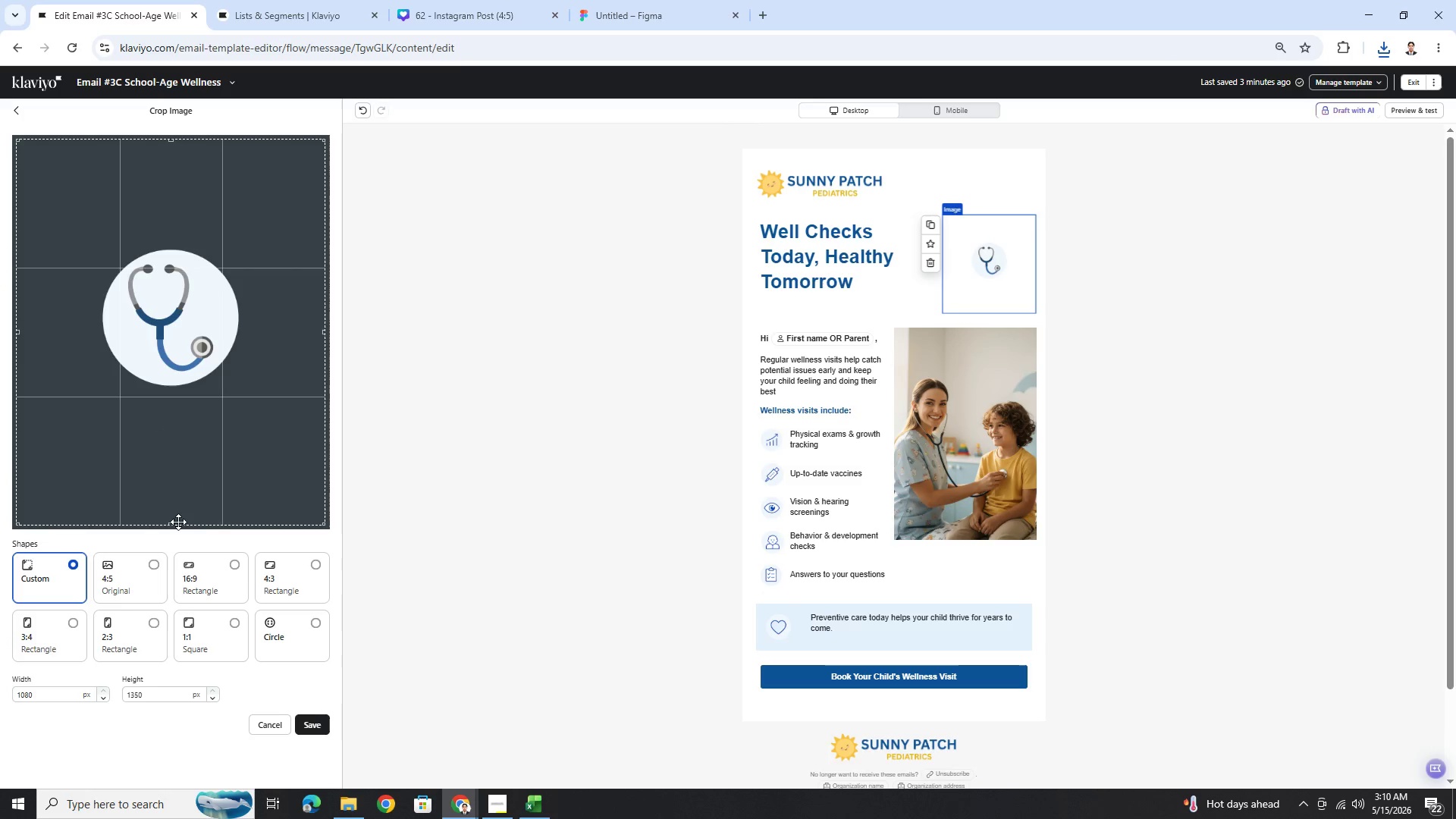 
left_click_drag(start_coordinate=[174, 524], to_coordinate=[205, 399])
 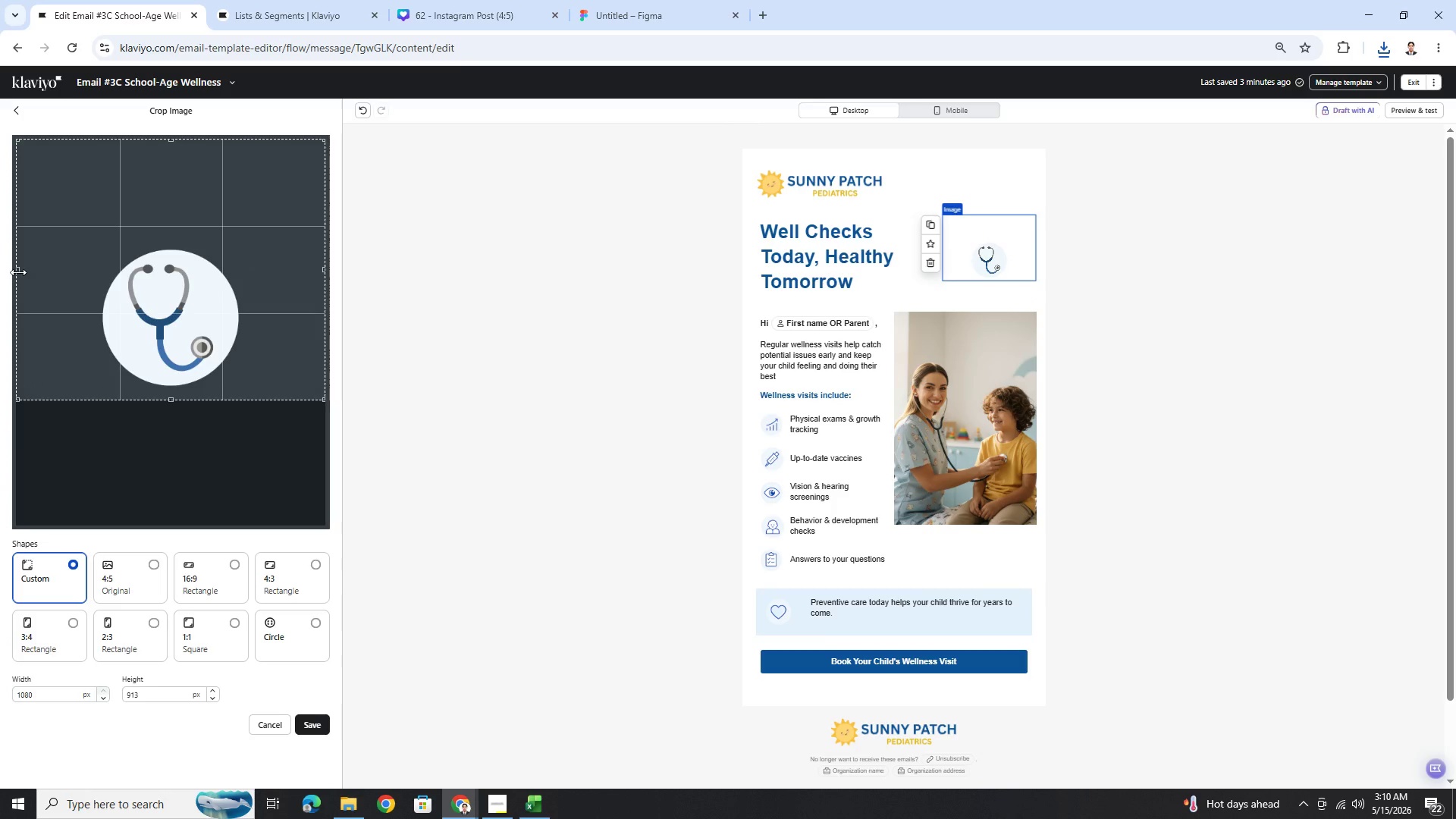 
left_click_drag(start_coordinate=[18, 272], to_coordinate=[99, 275])
 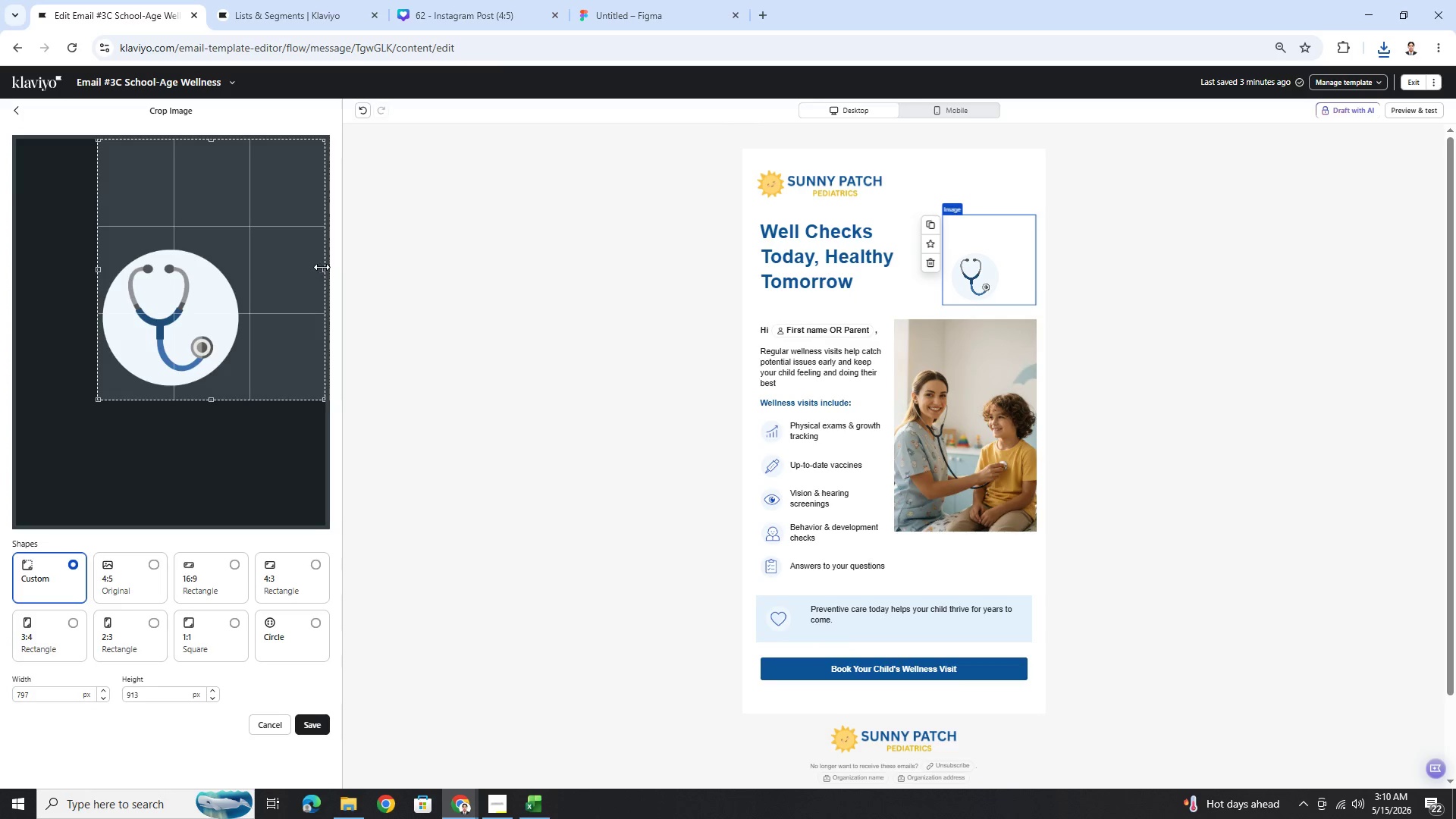 
left_click_drag(start_coordinate=[322, 267], to_coordinate=[240, 277])
 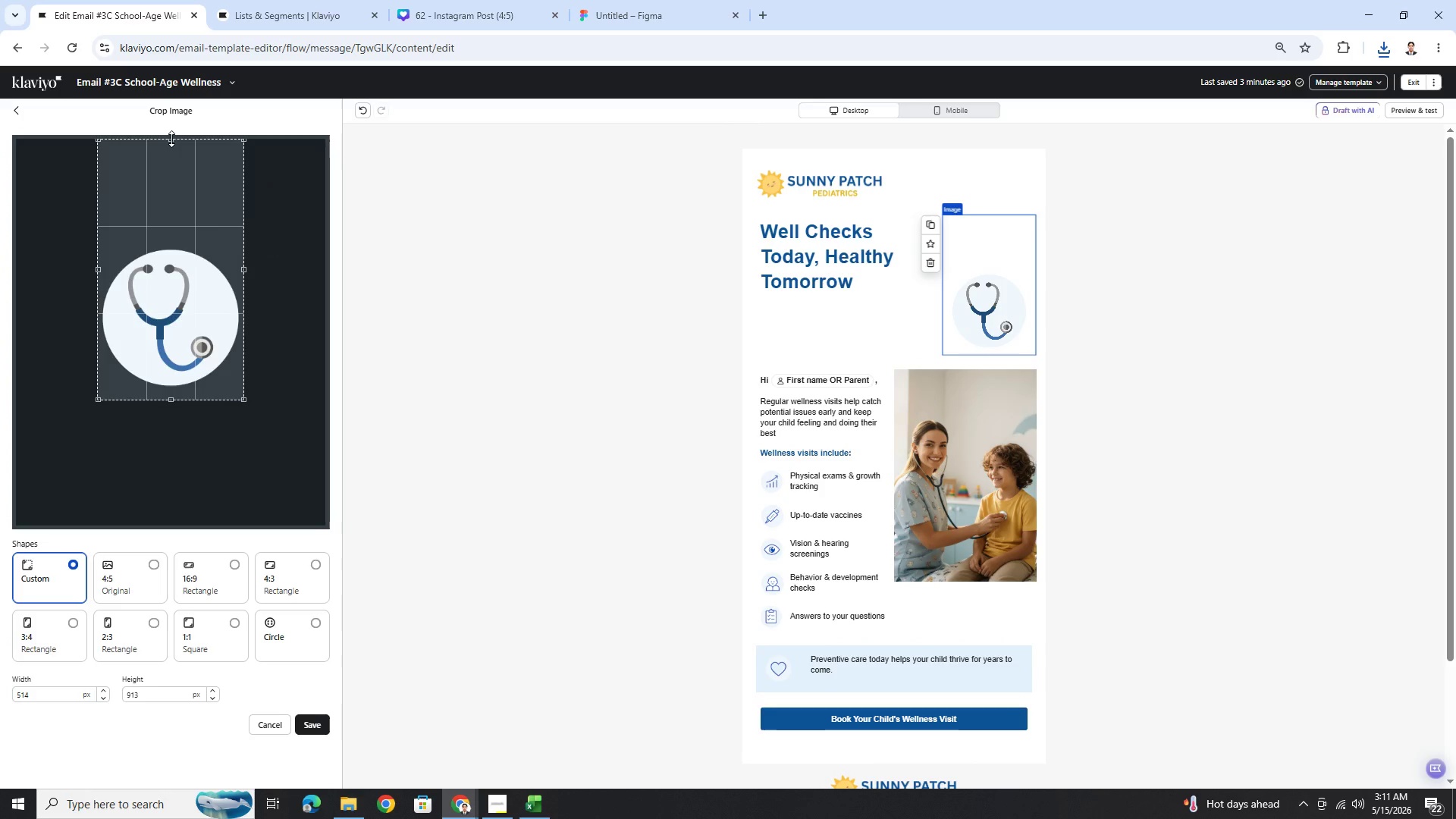 
left_click_drag(start_coordinate=[171, 139], to_coordinate=[180, 242])
 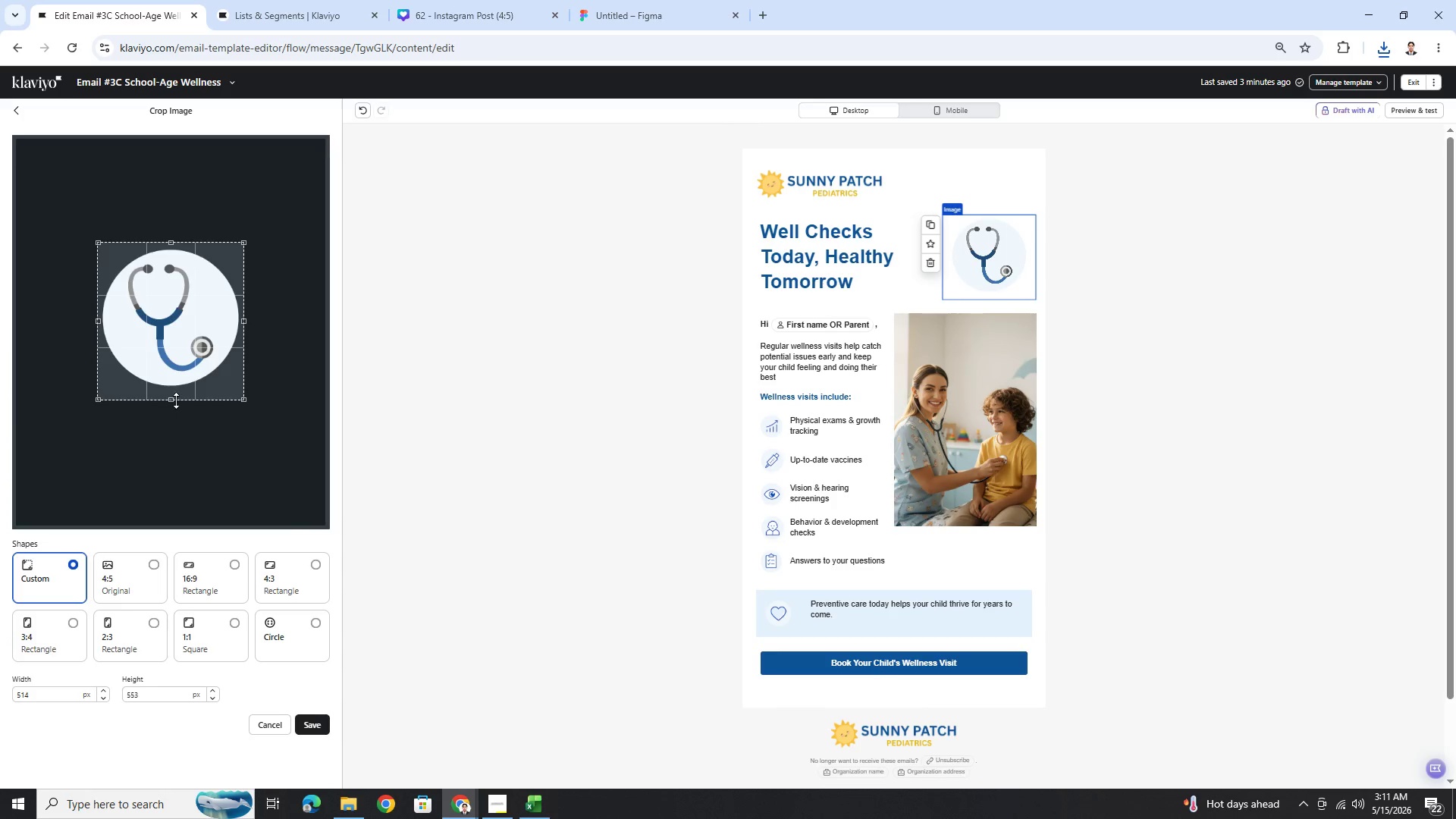 
left_click_drag(start_coordinate=[173, 399], to_coordinate=[176, 391])
 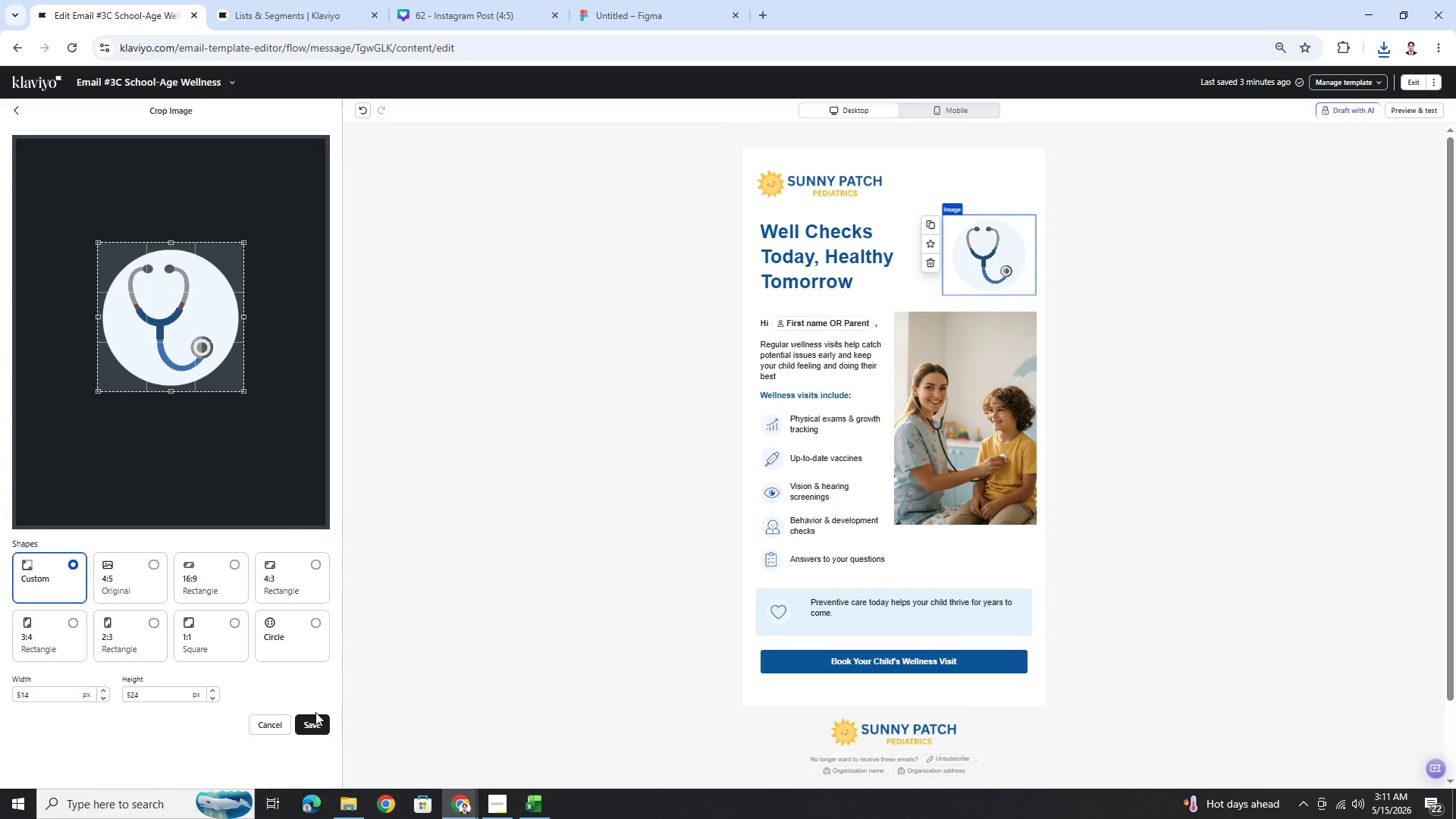 
left_click([311, 718])
 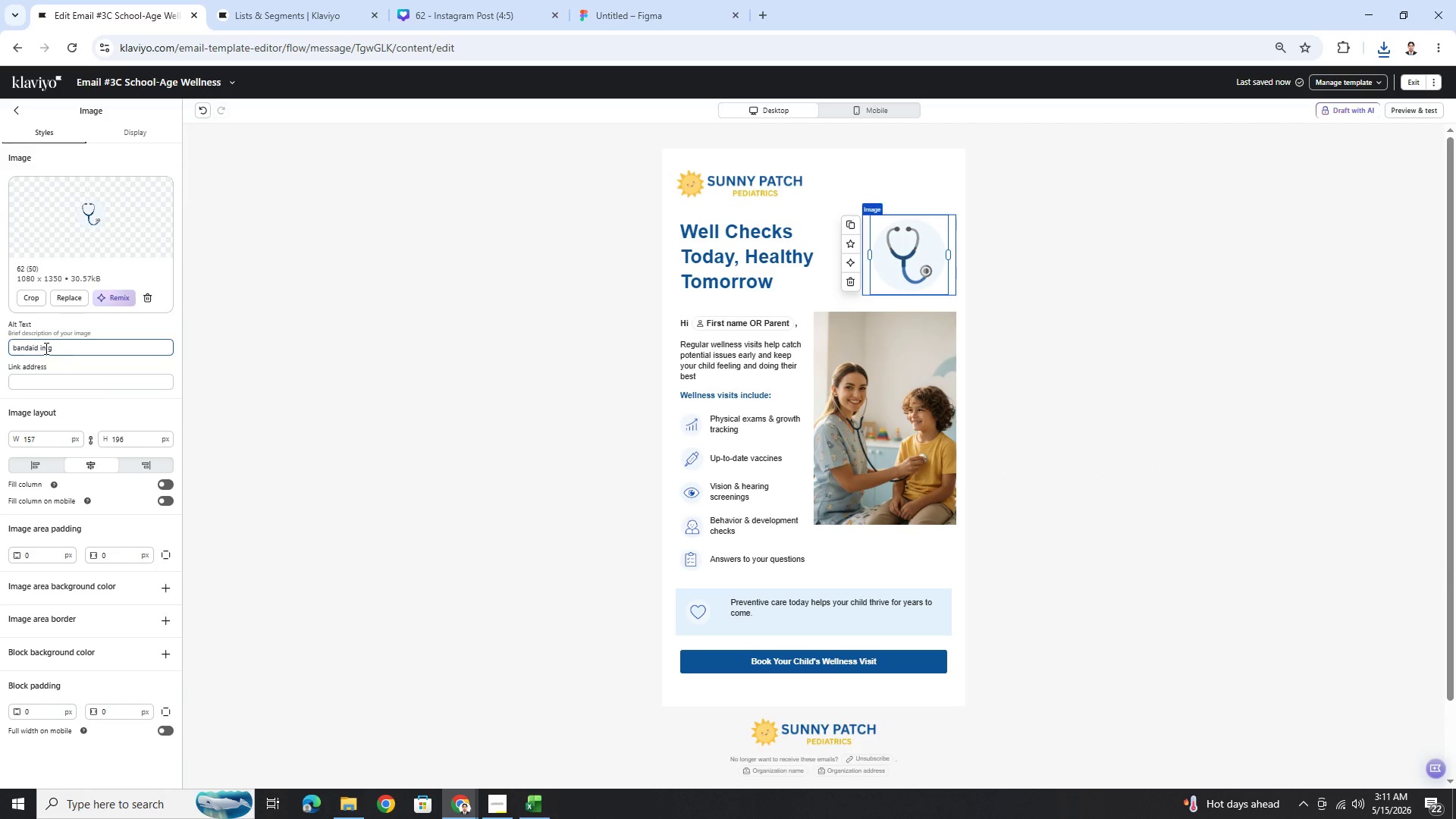 
left_click_drag(start_coordinate=[39, 347], to_coordinate=[0, 347])
 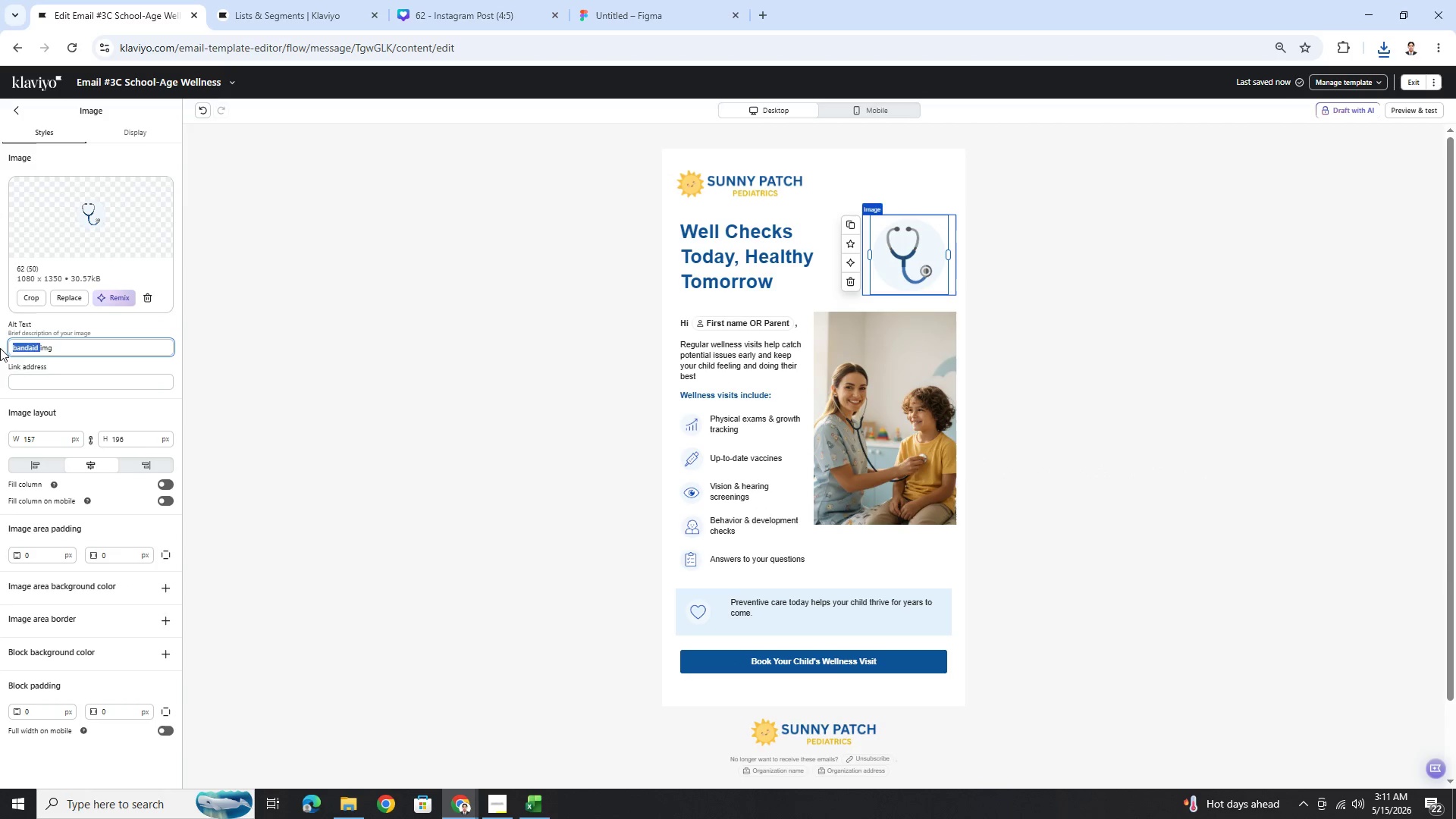 
type(stethoscope )
 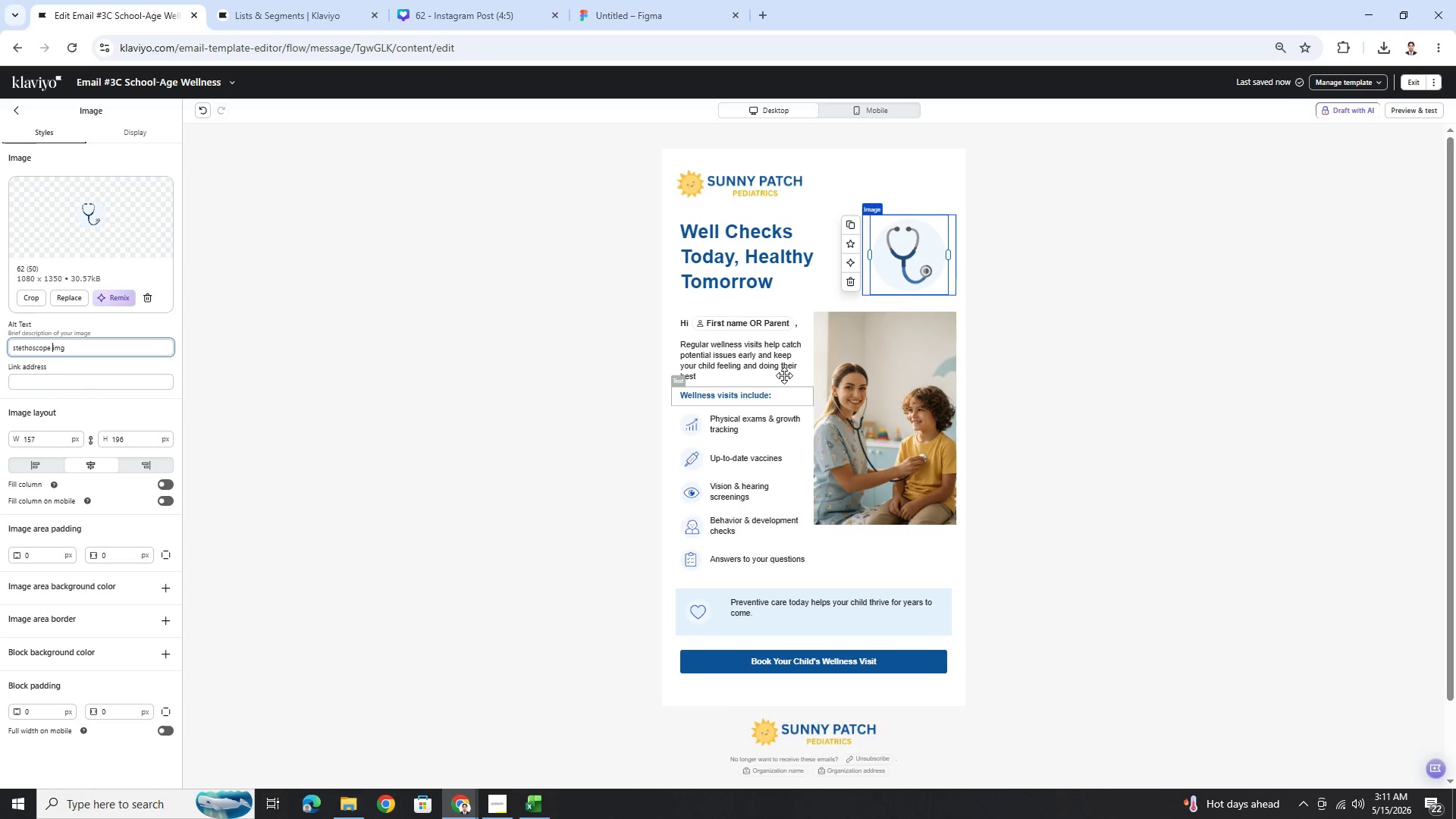 
left_click([1234, 444])
 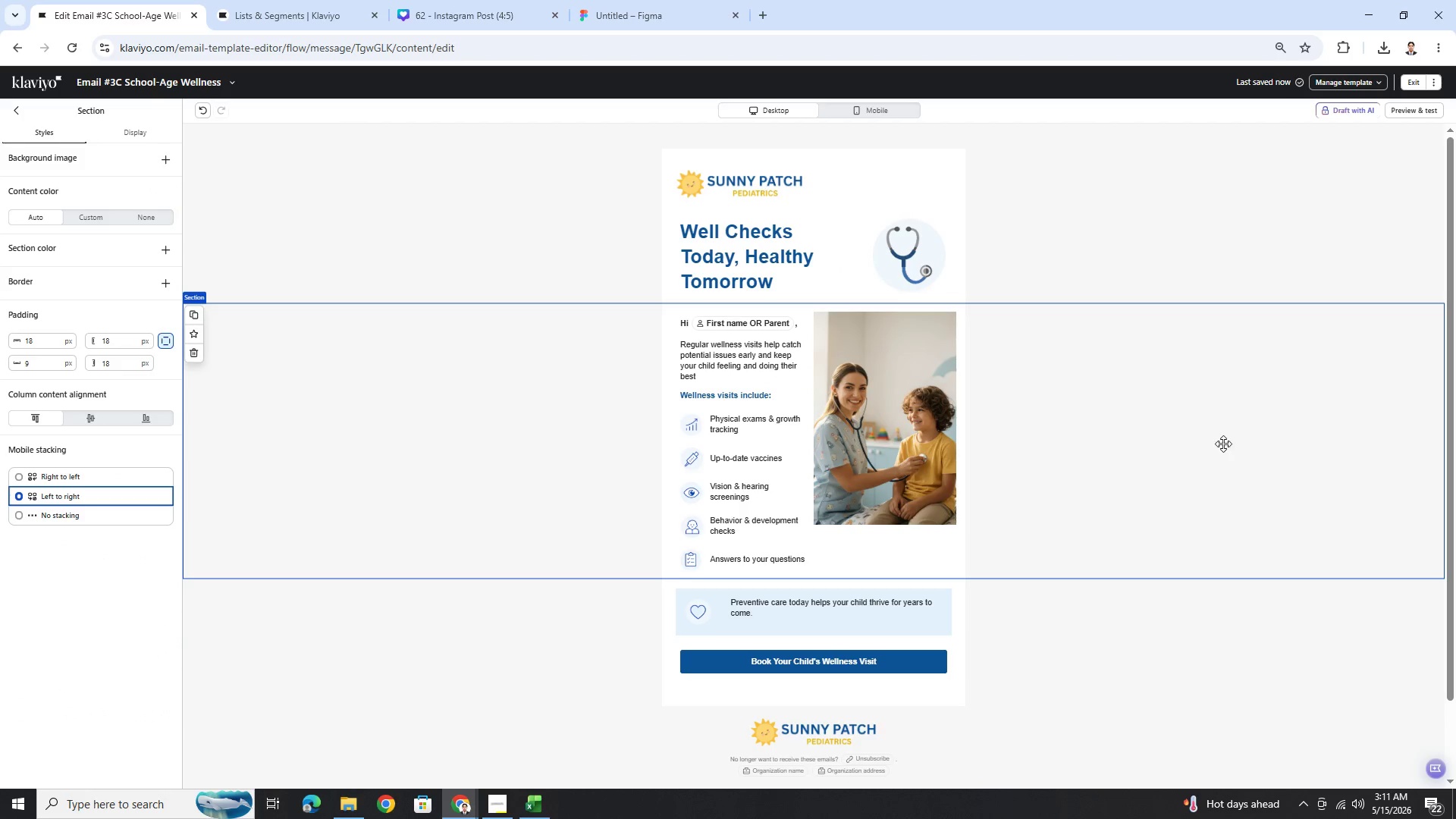 
left_click([1086, 650])
 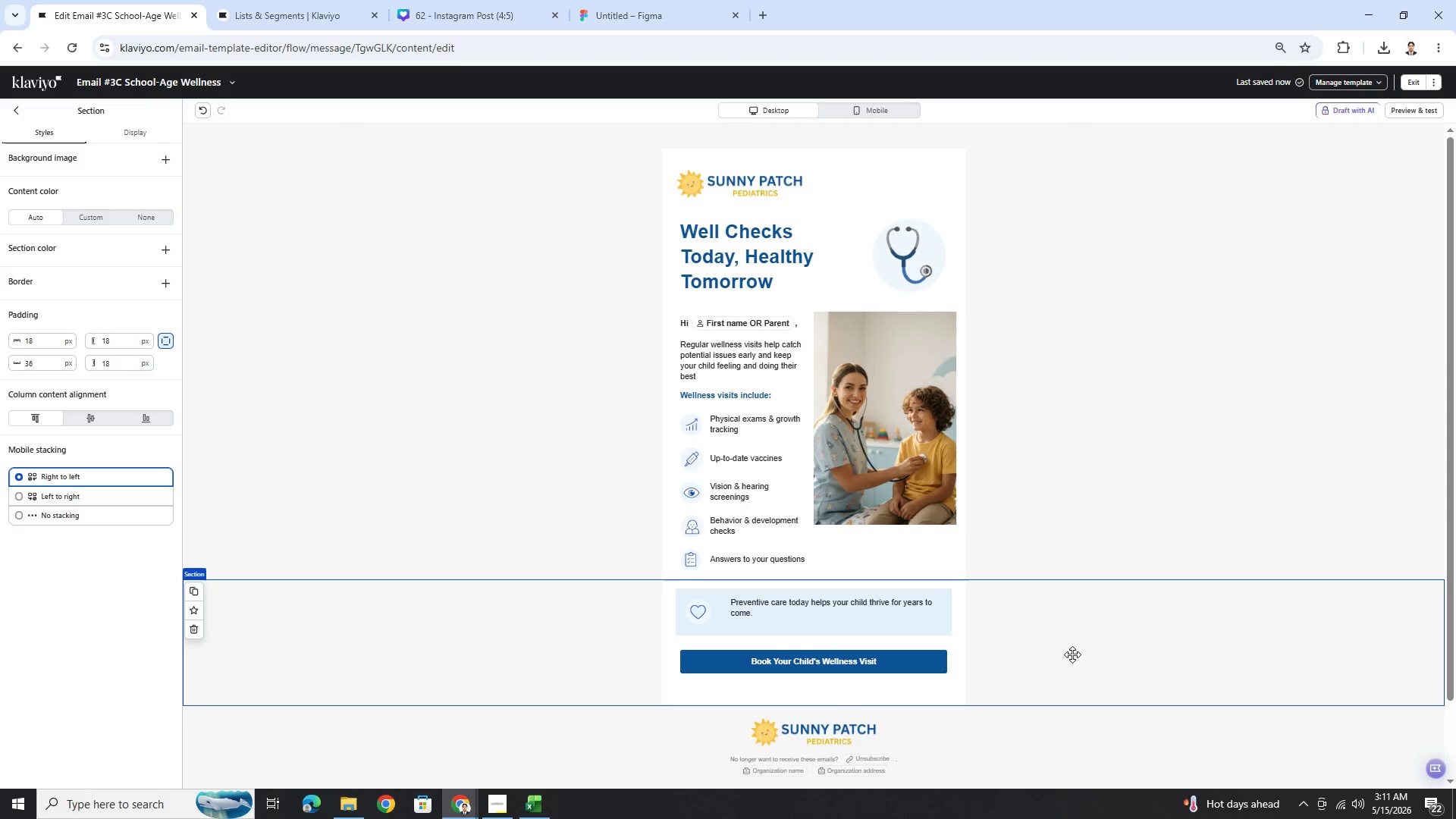 
left_click([941, 654])
 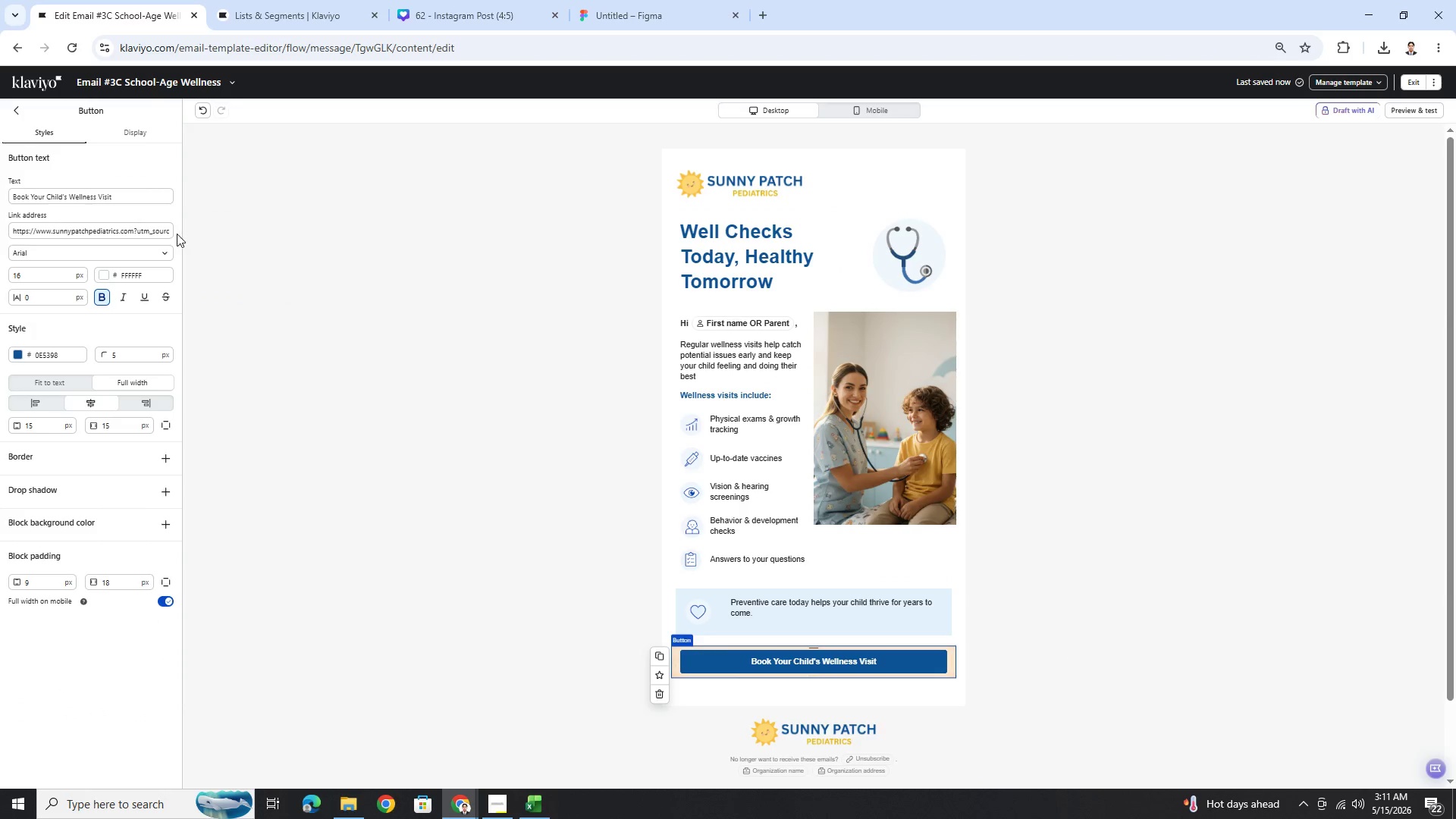 
left_click_drag(start_coordinate=[146, 230], to_coordinate=[268, 238])
 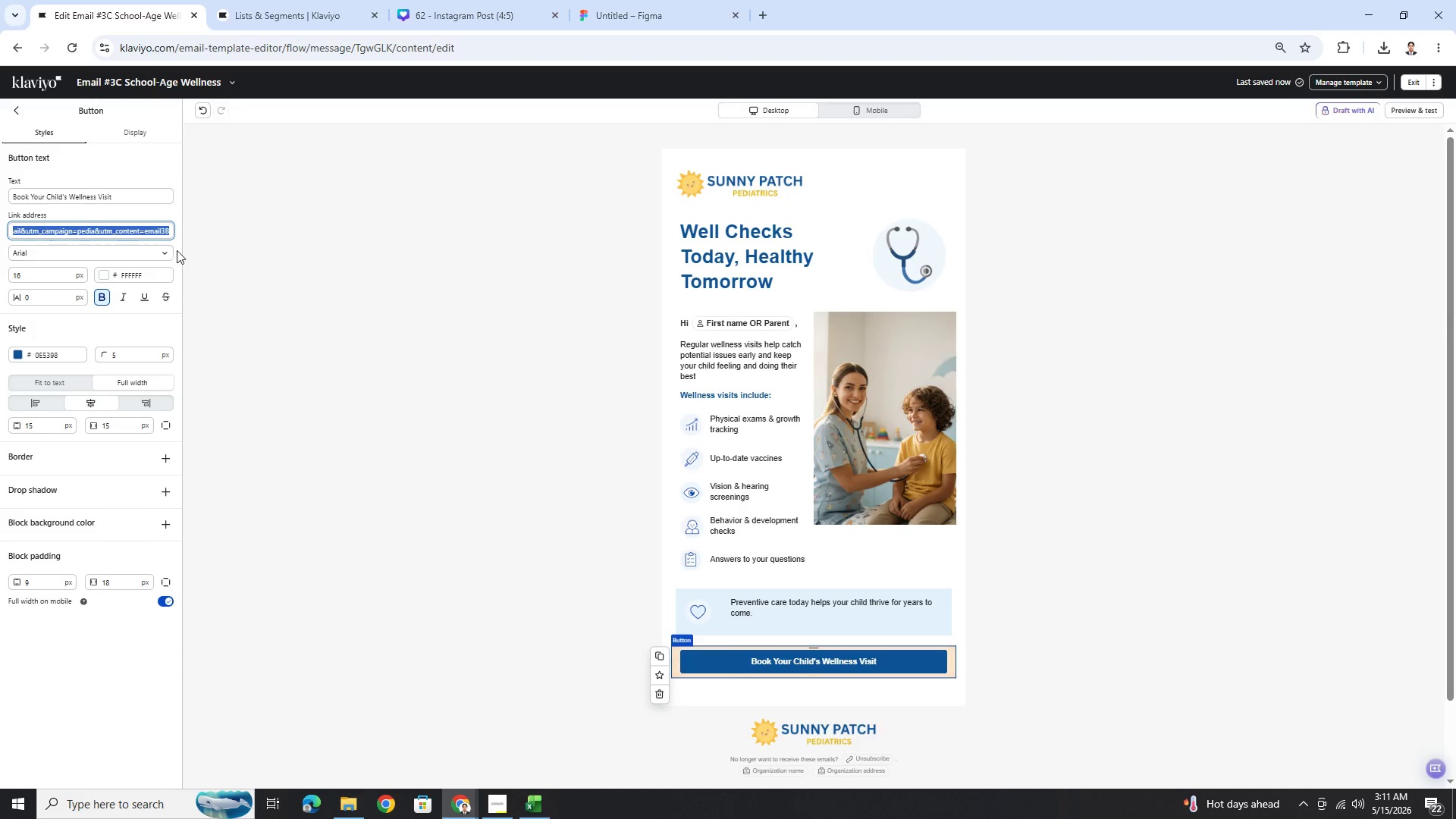 
left_click([167, 229])
 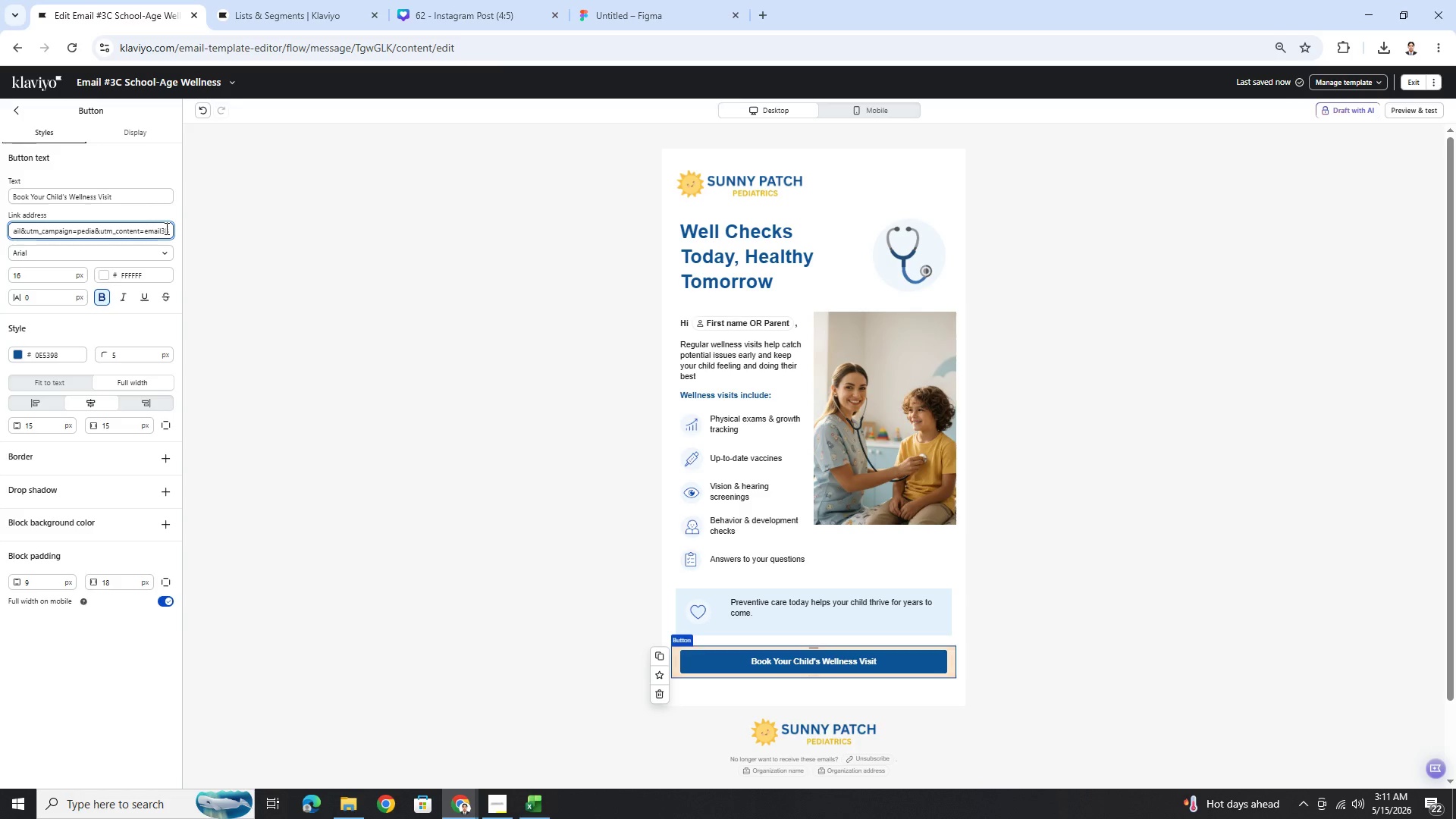 
left_click_drag(start_coordinate=[165, 228], to_coordinate=[174, 231])
 